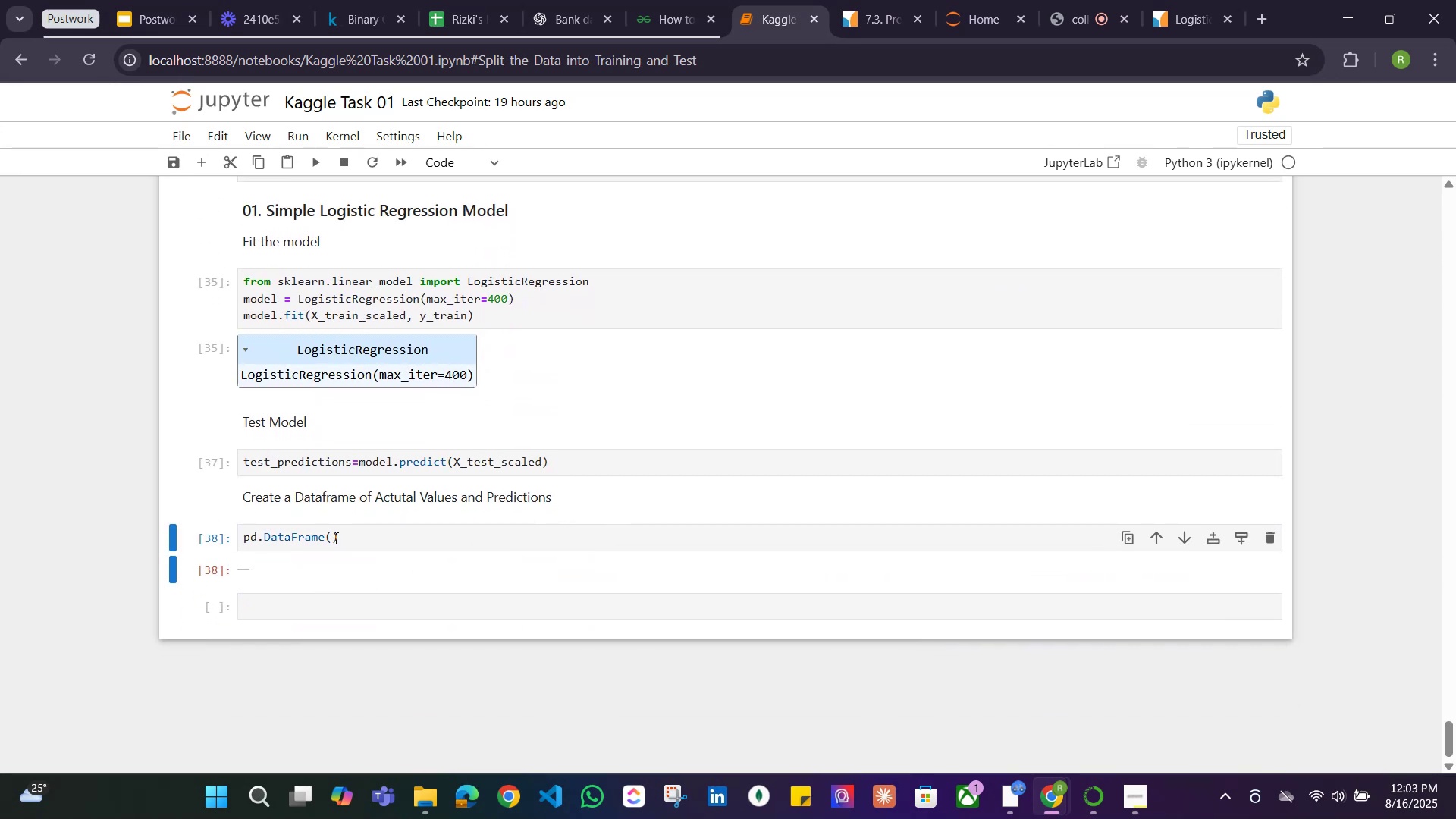 
left_click([331, 537])
 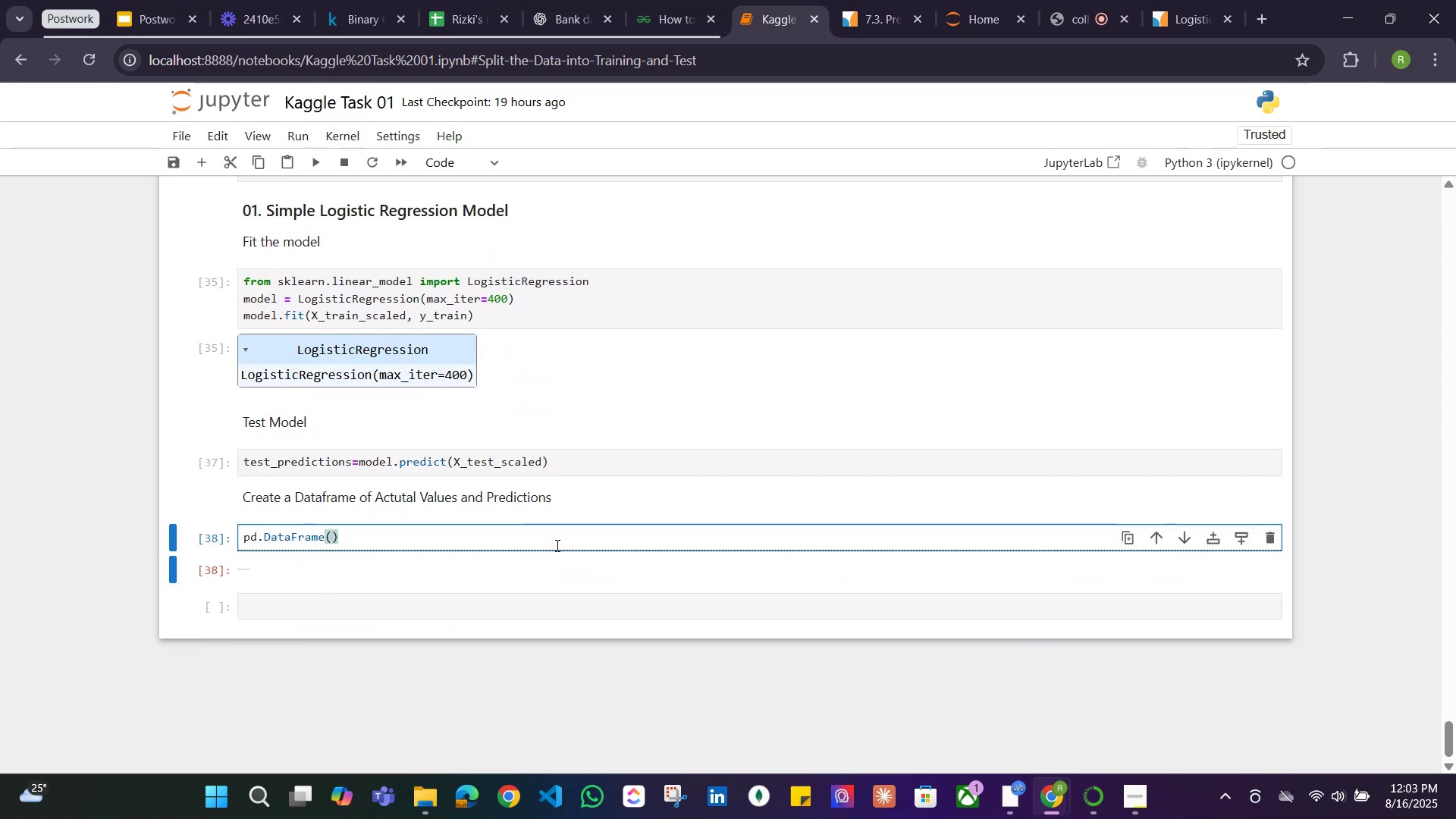 
type(y)
key(Backspace)
type([y_test,y)
 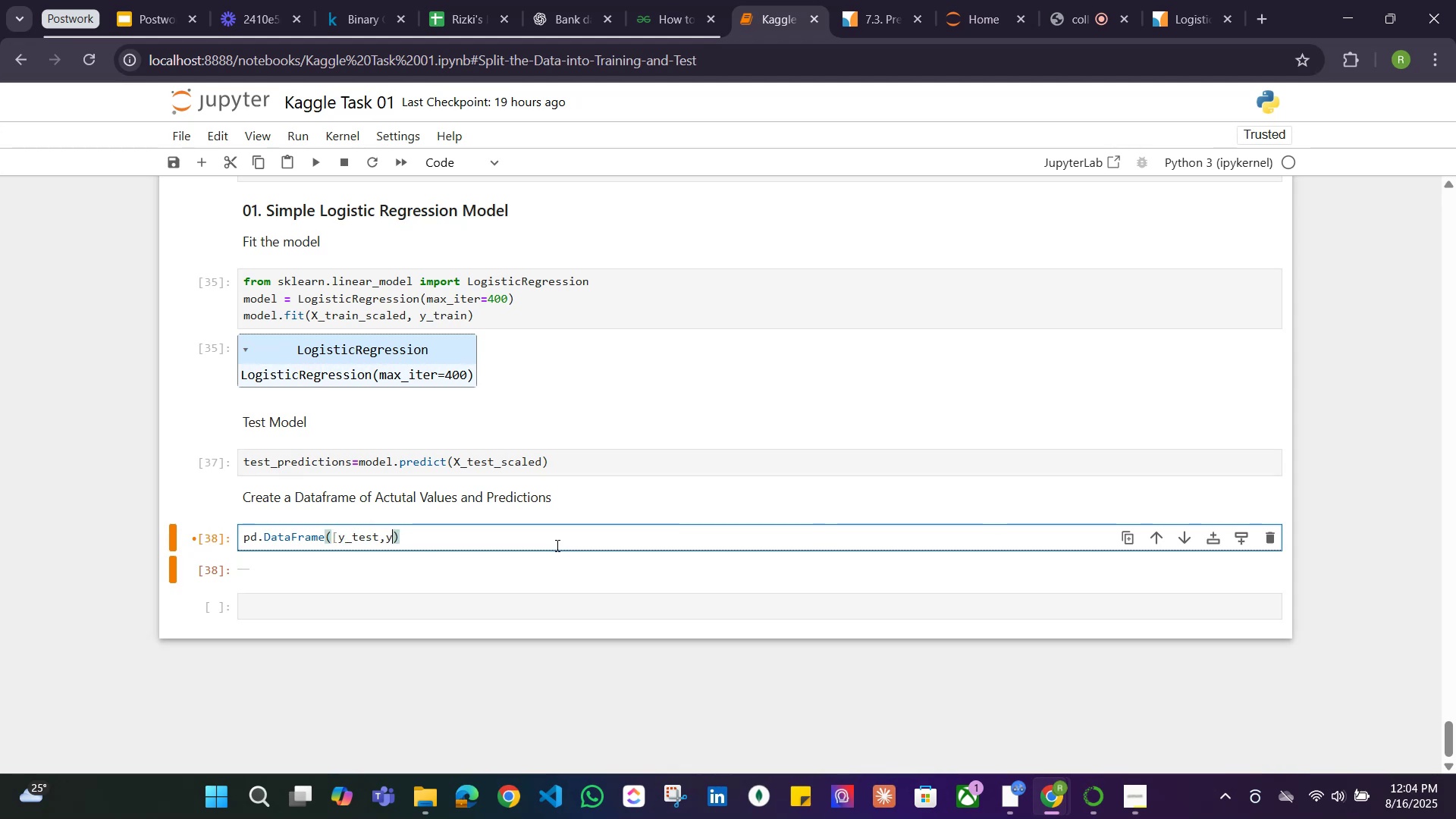 
 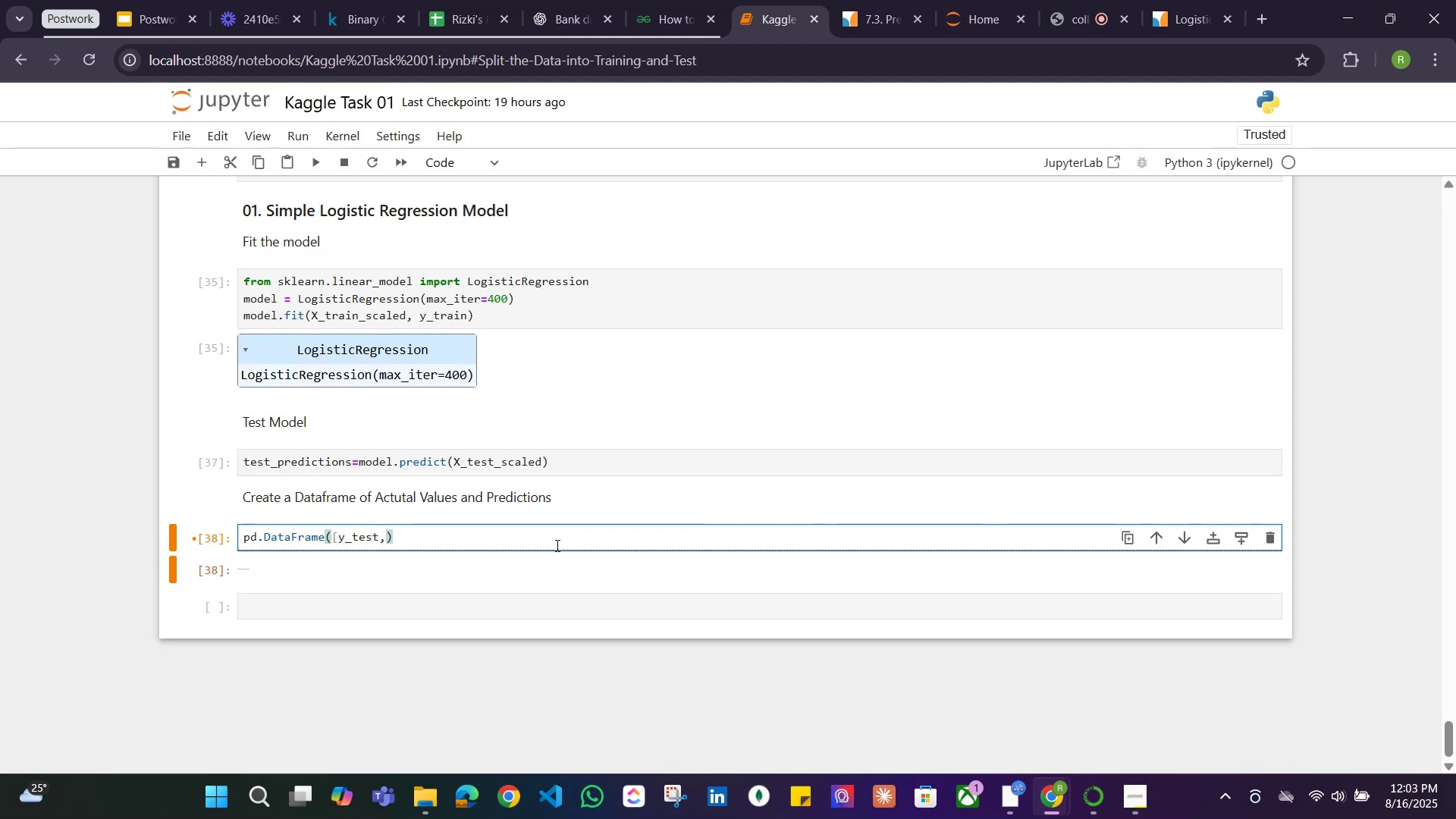 
hold_key(key=ShiftLeft, duration=1.33)
 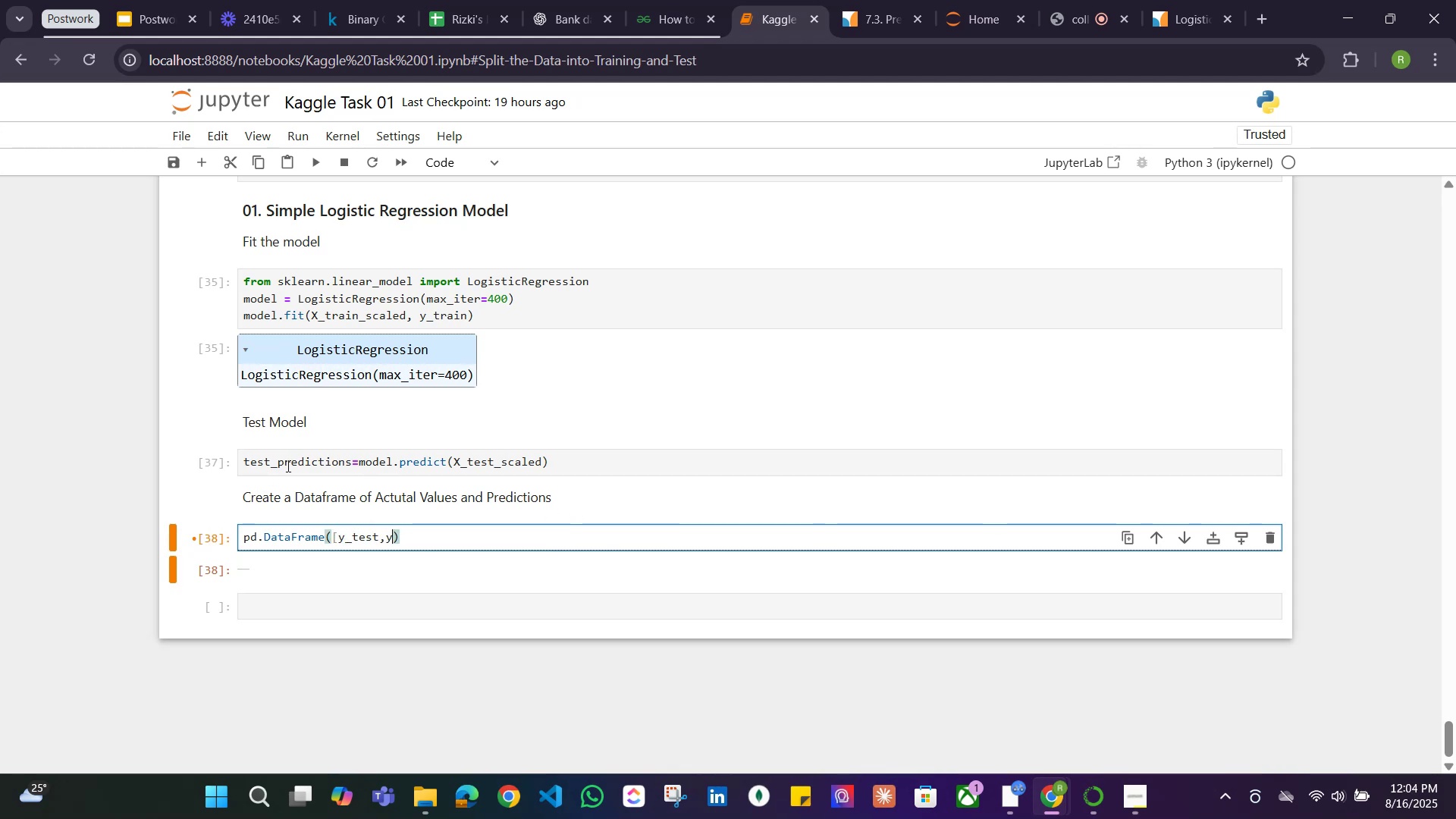 
left_click_drag(start_coordinate=[270, 463], to_coordinate=[243, 463])
 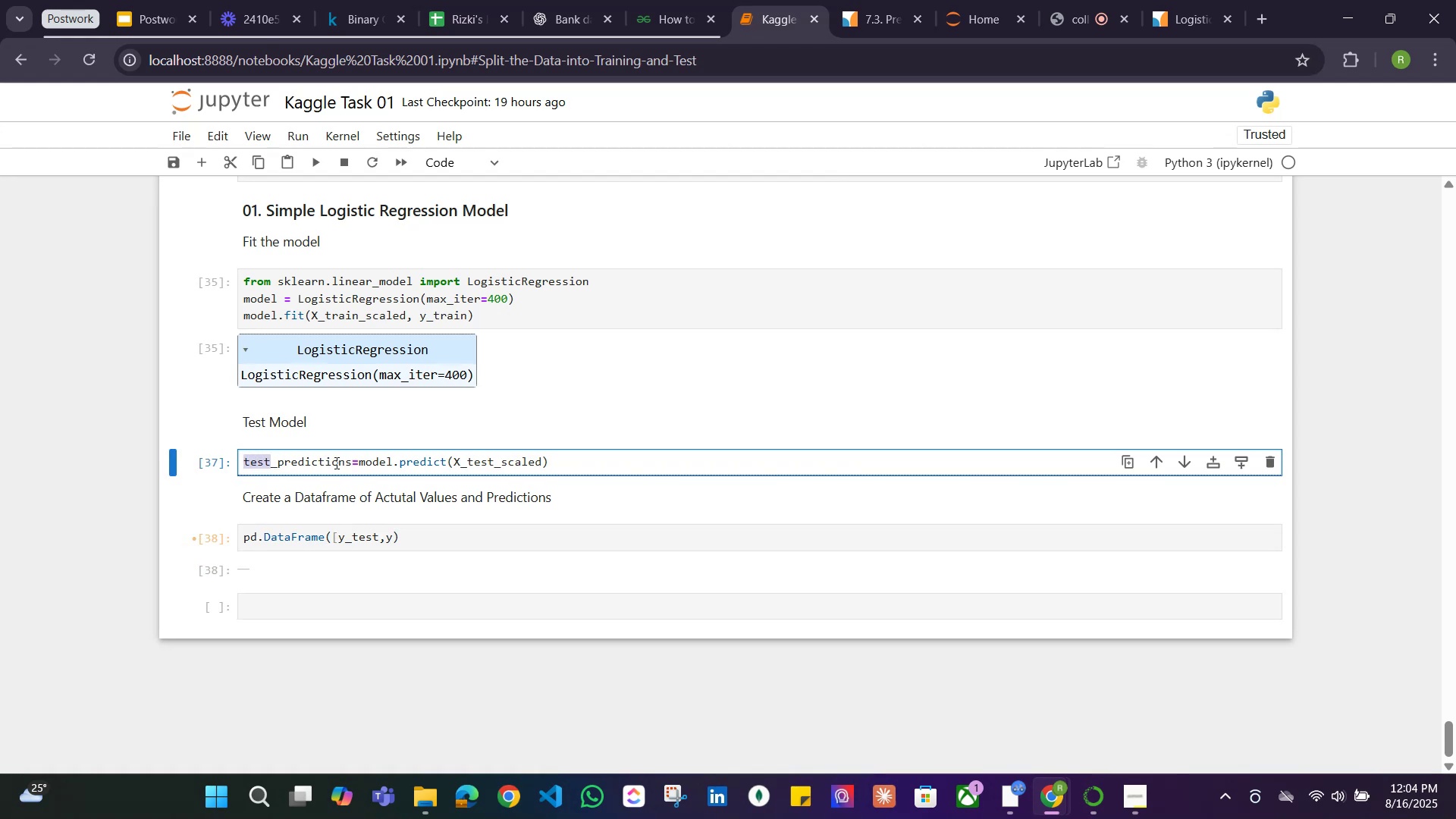 
key(Y)
 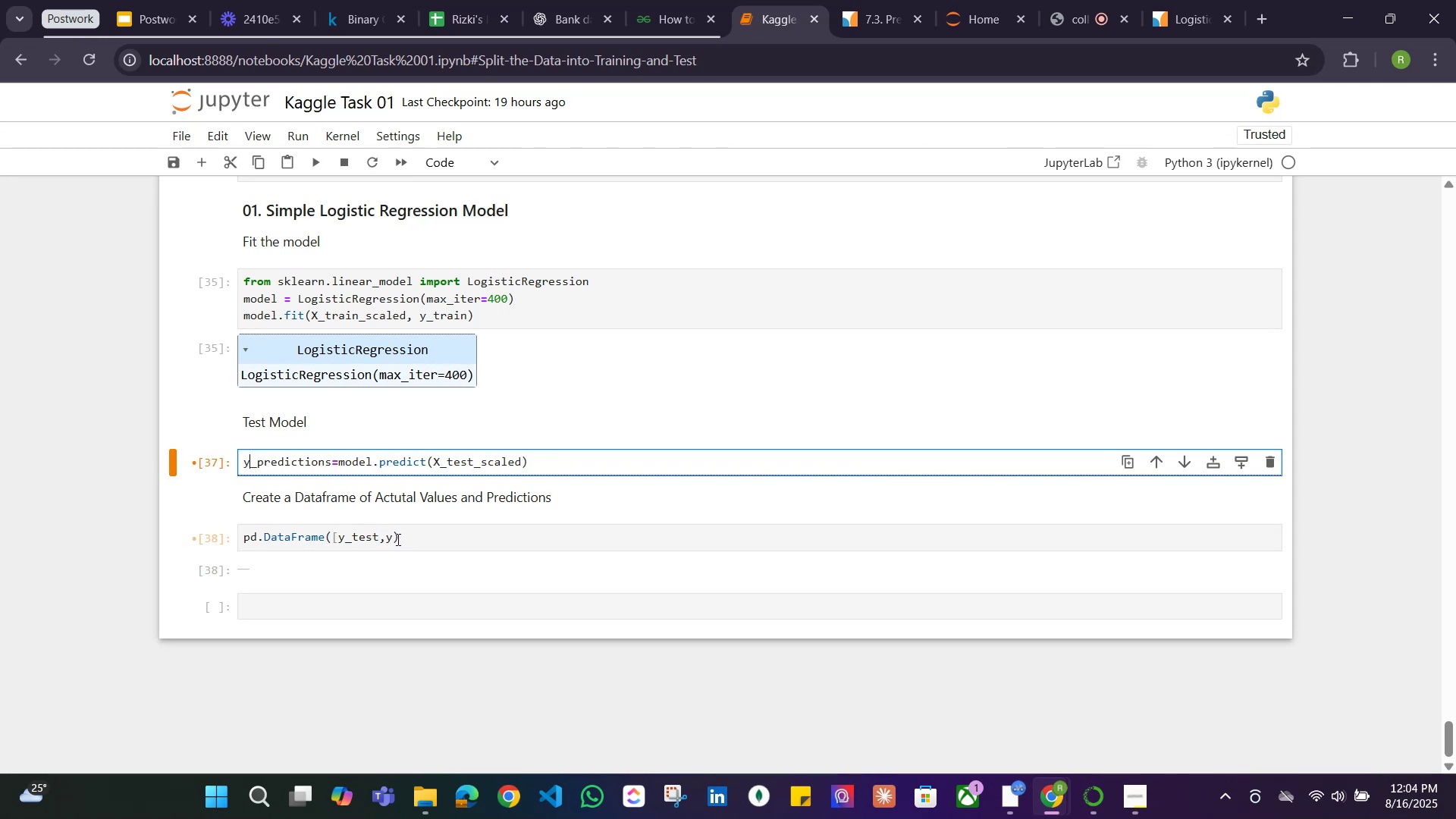 
left_click([391, 538])
 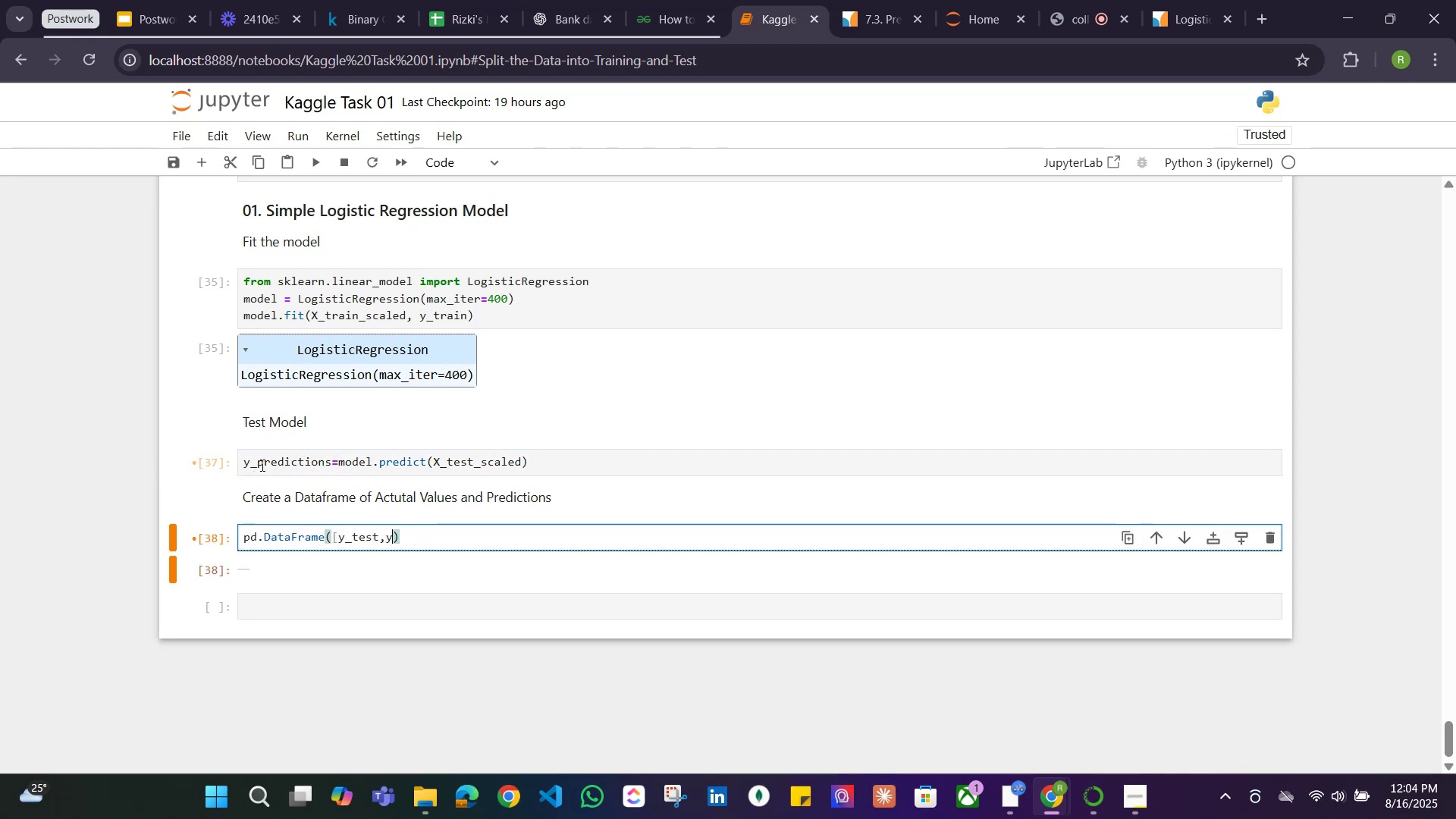 
left_click([258, 465])
 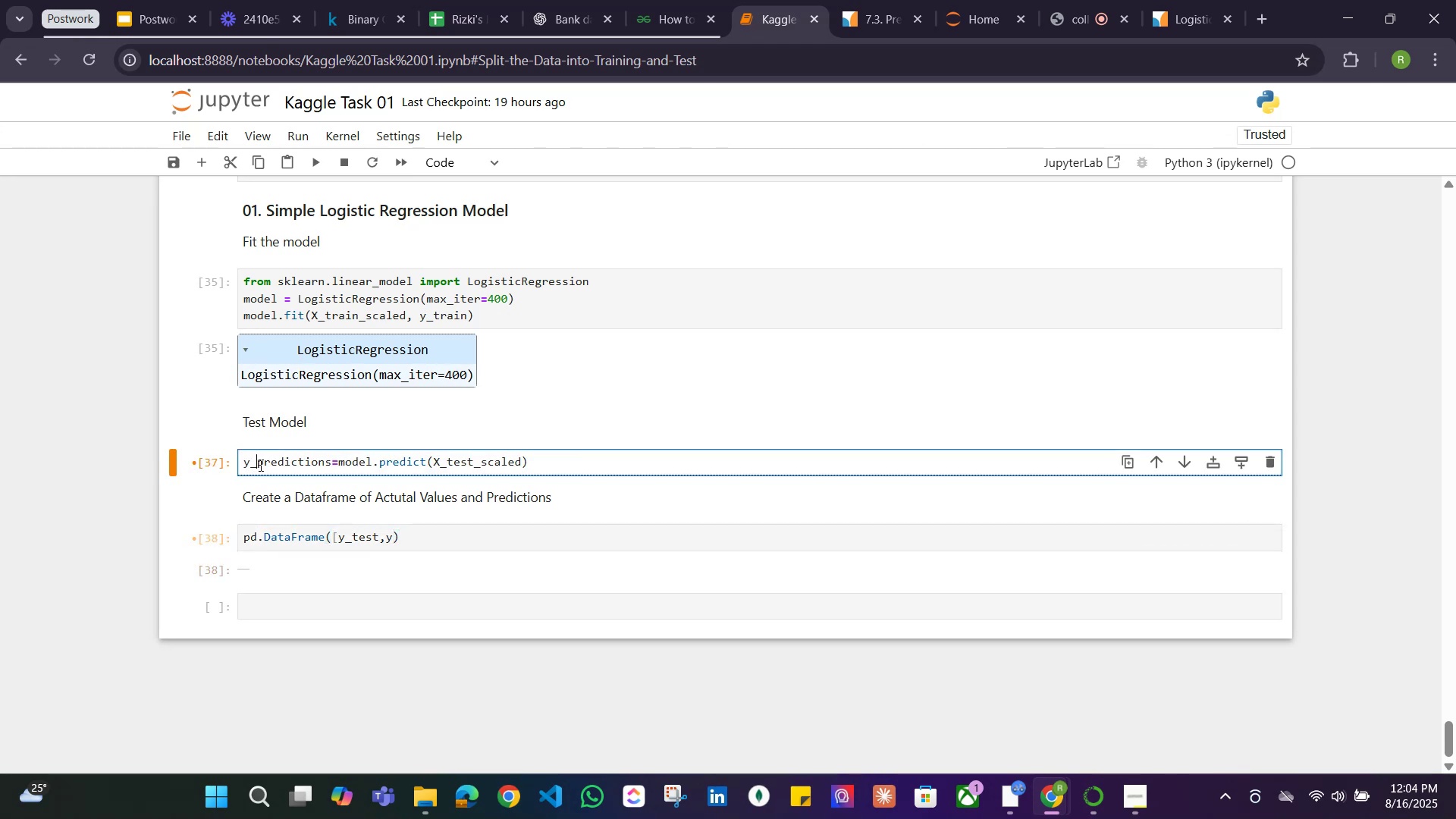 
type(LR_)
 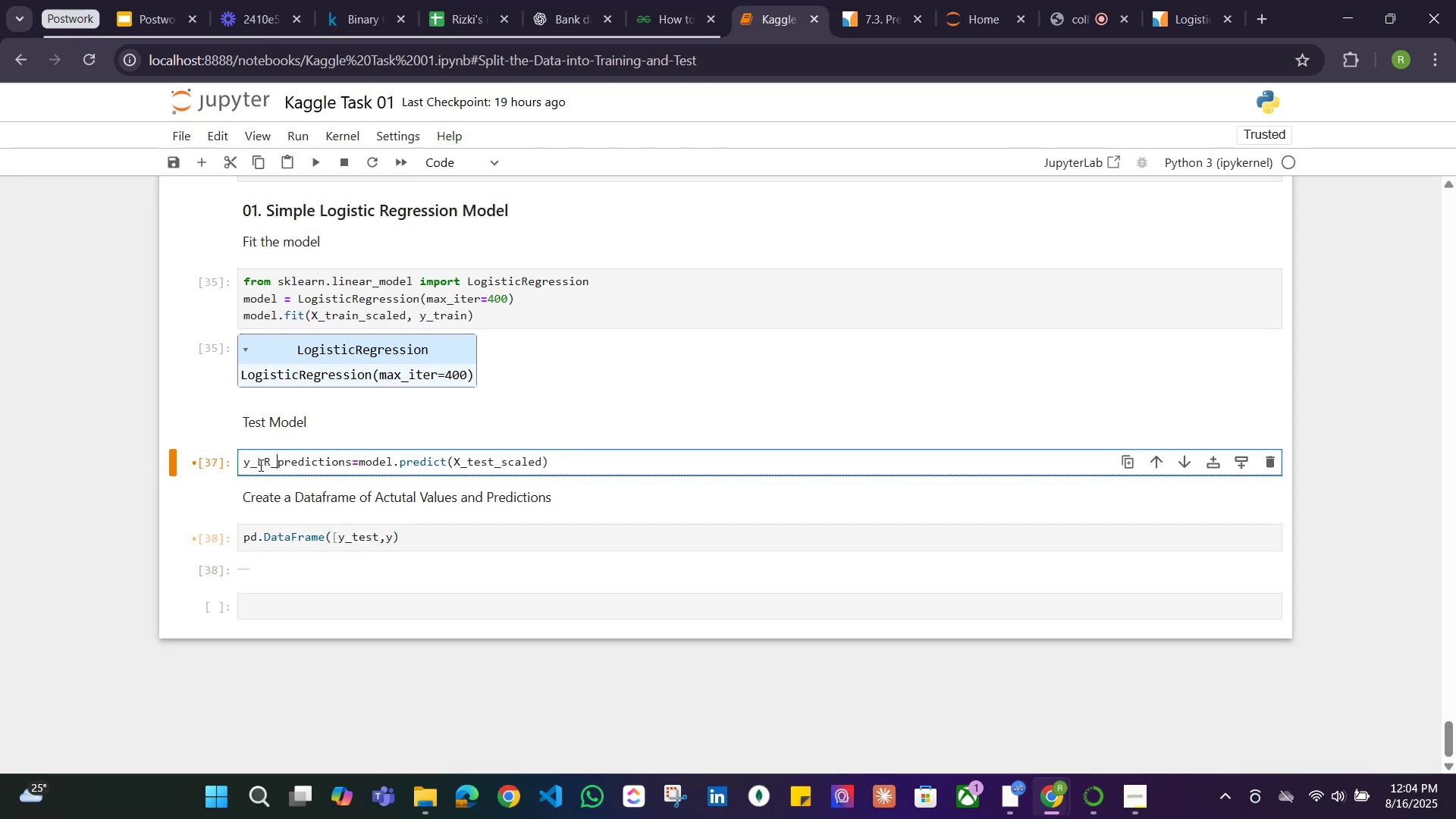 
wait(7.39)
 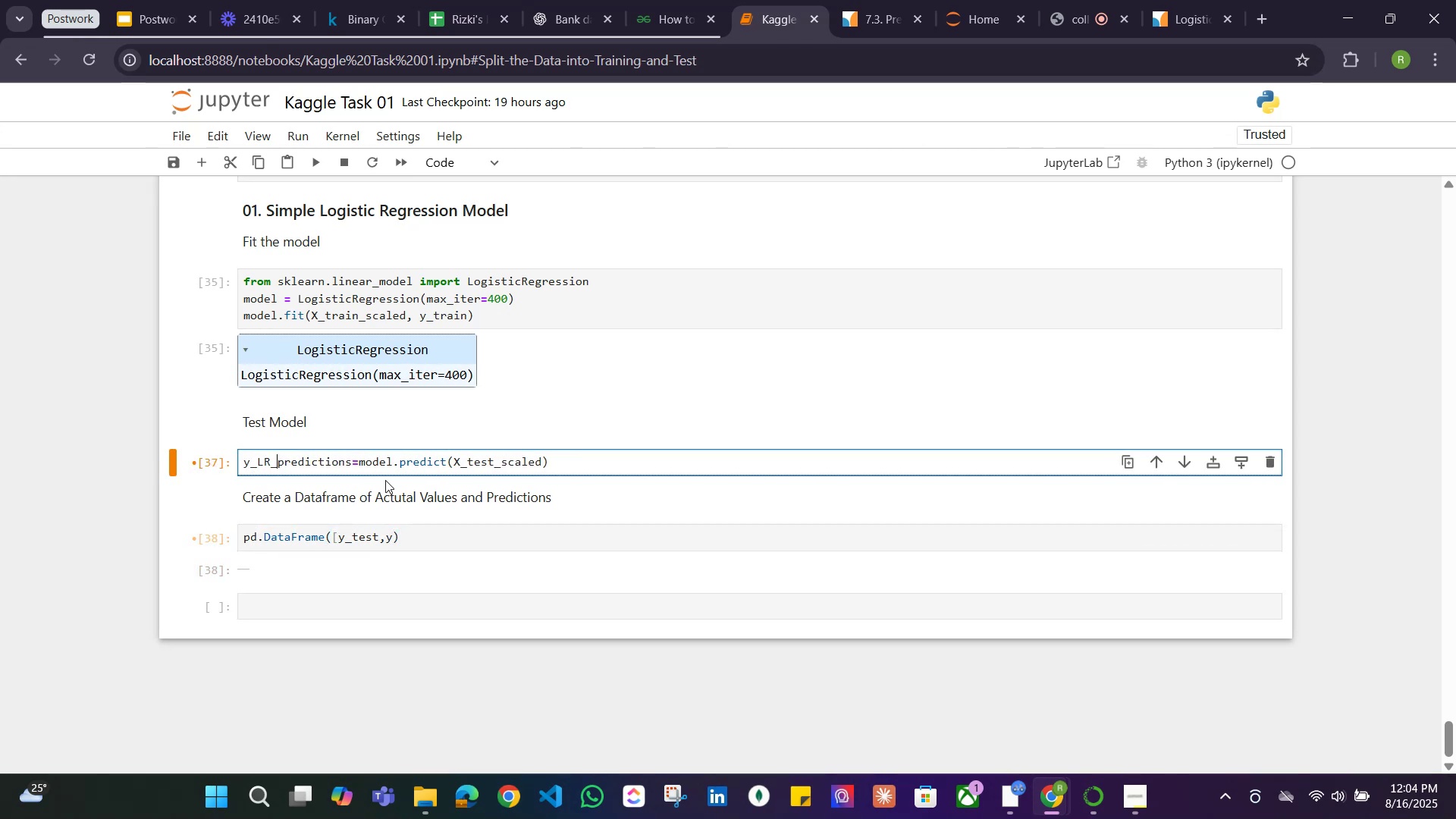 
left_click([348, 462])
 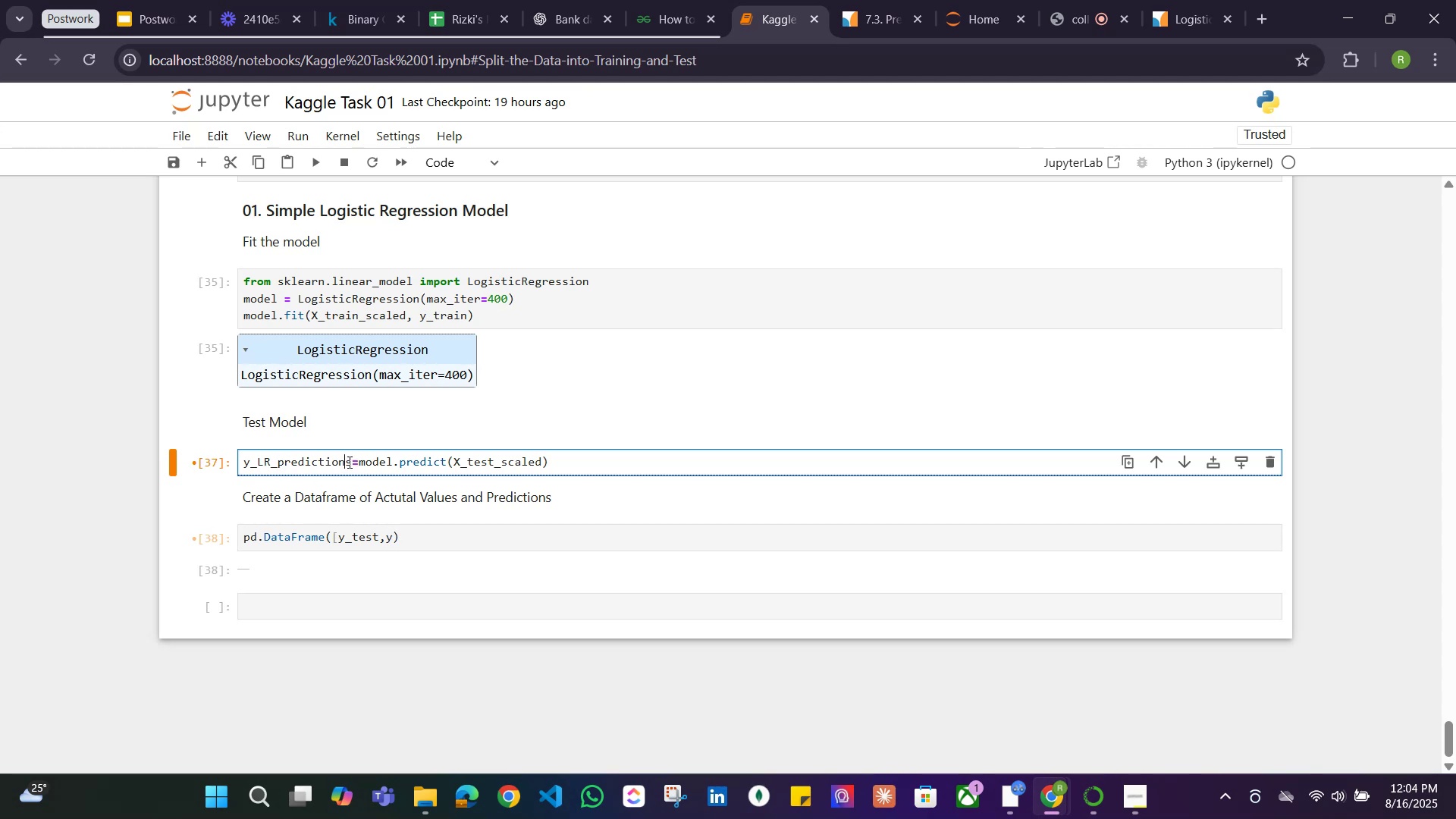 
hold_key(key=Backspace, duration=0.61)
 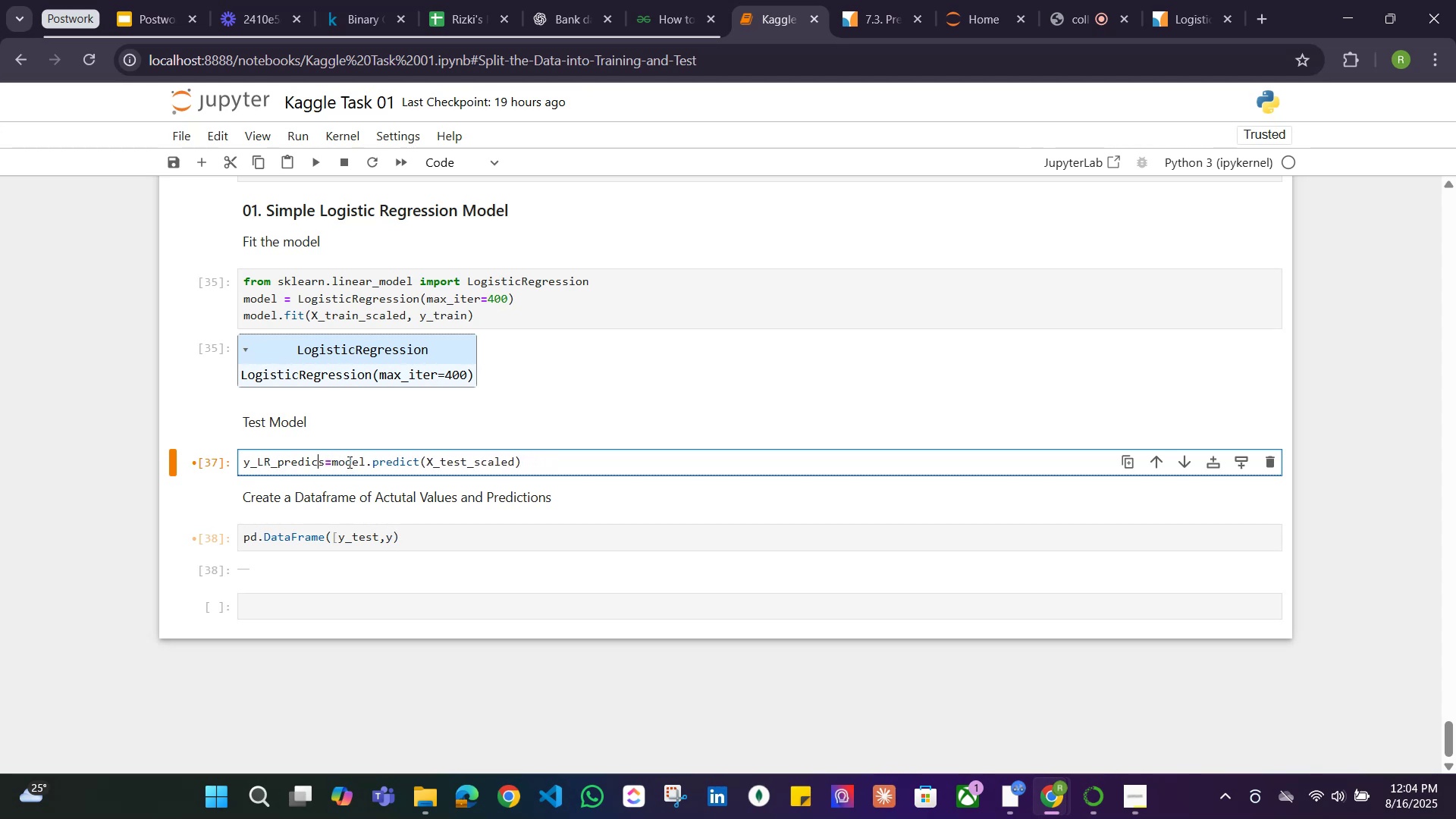 
key(Backspace)
 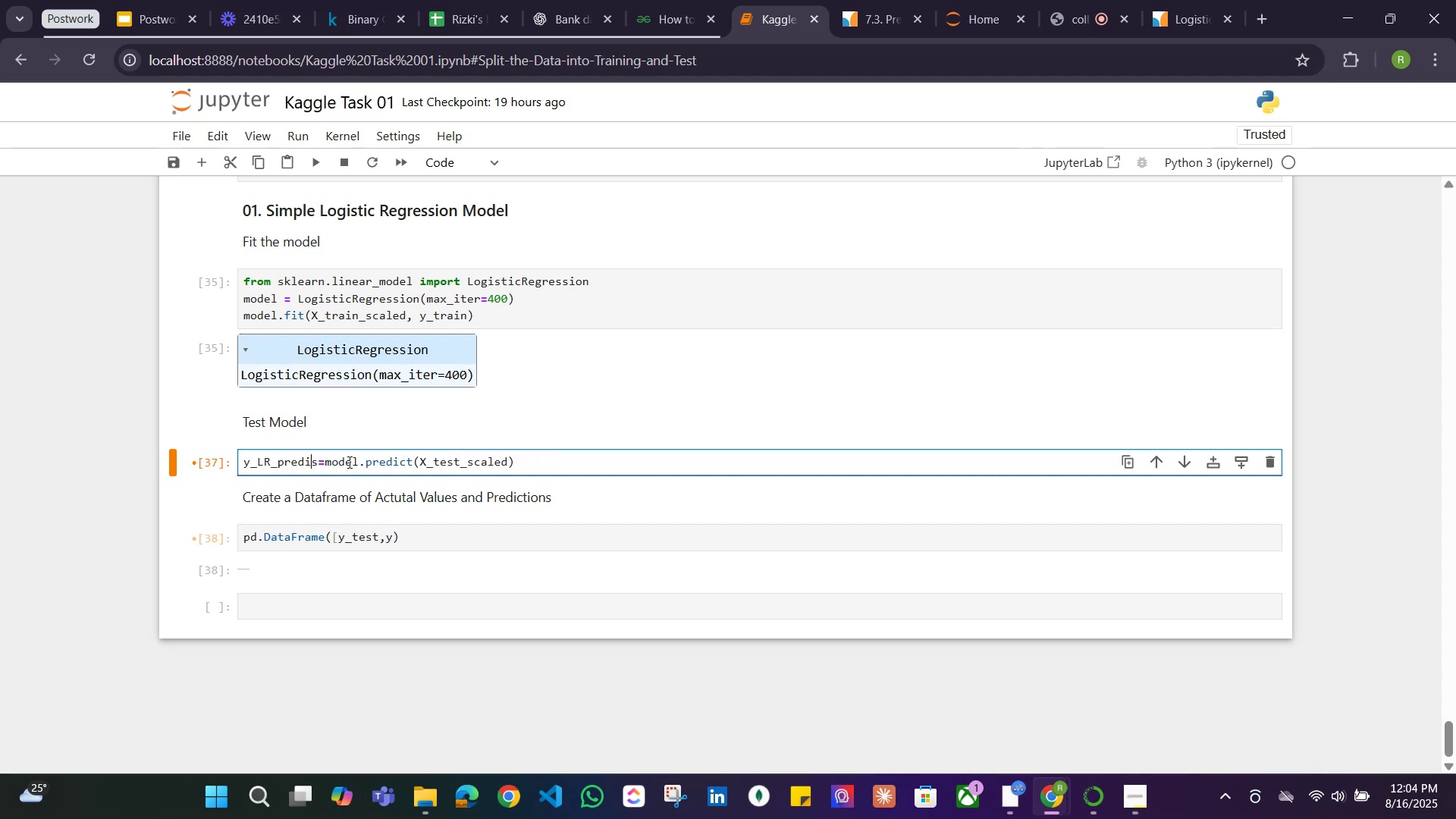 
key(Backspace)
 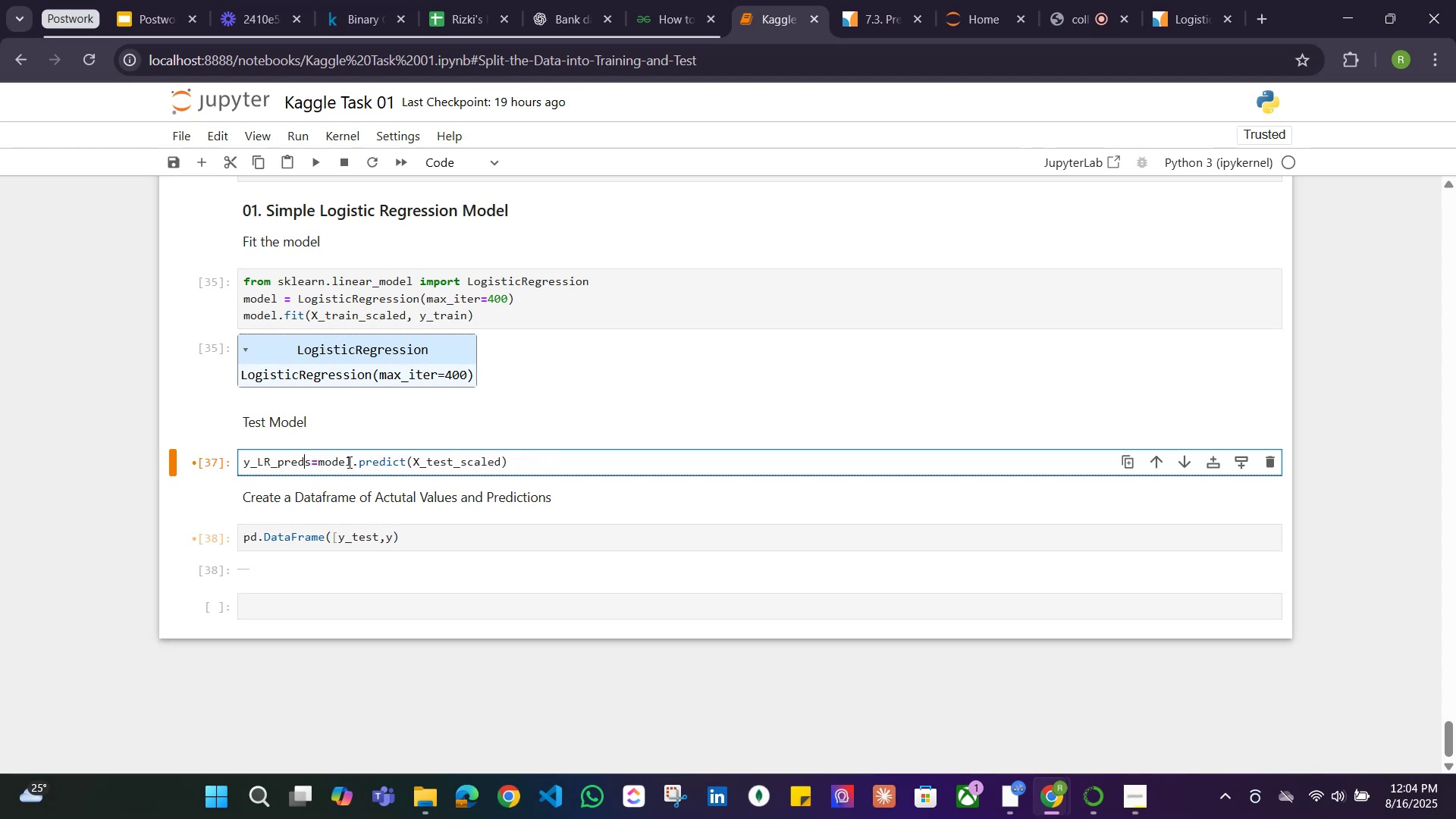 
key(A)
 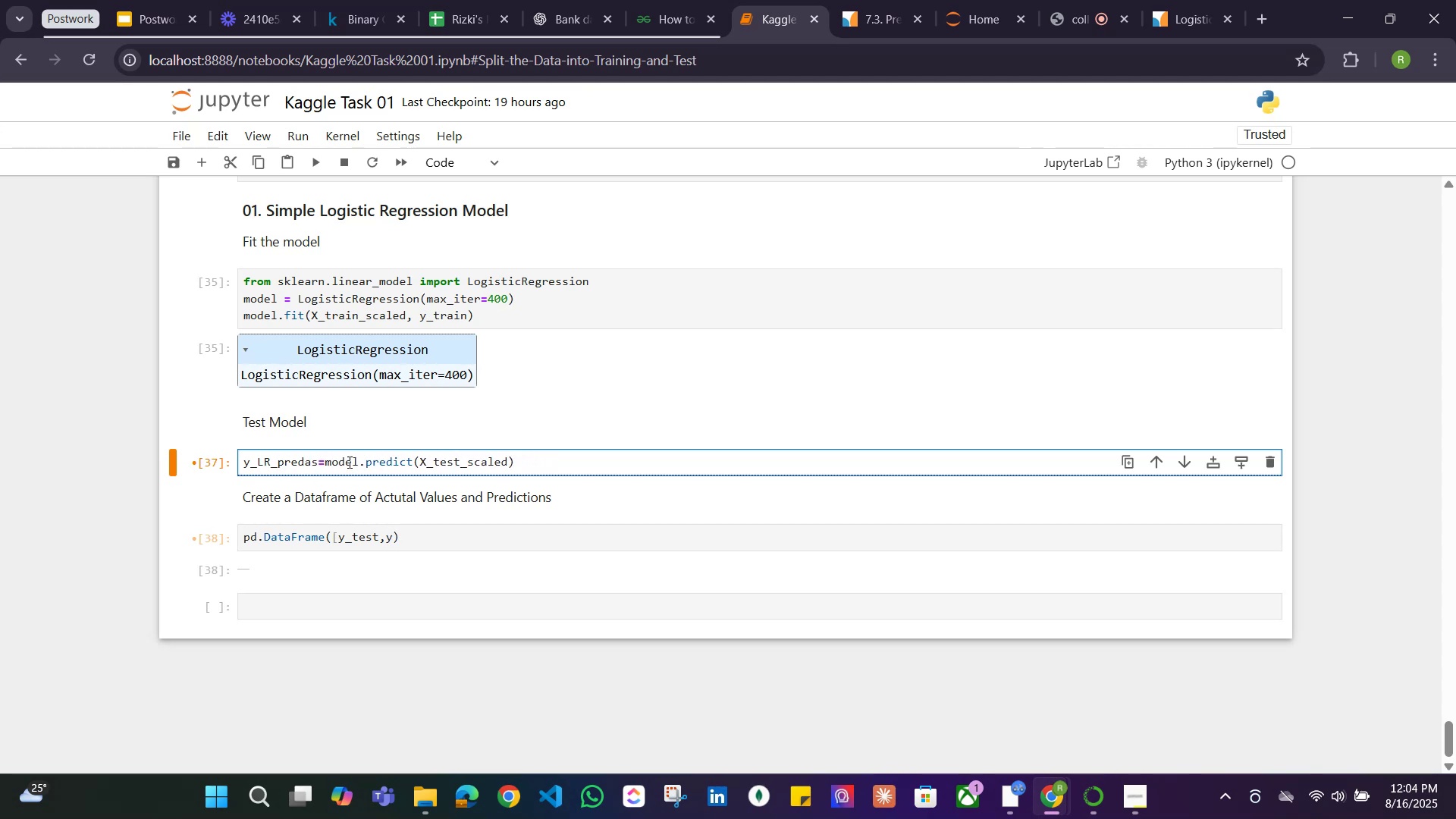 
key(Backspace)
 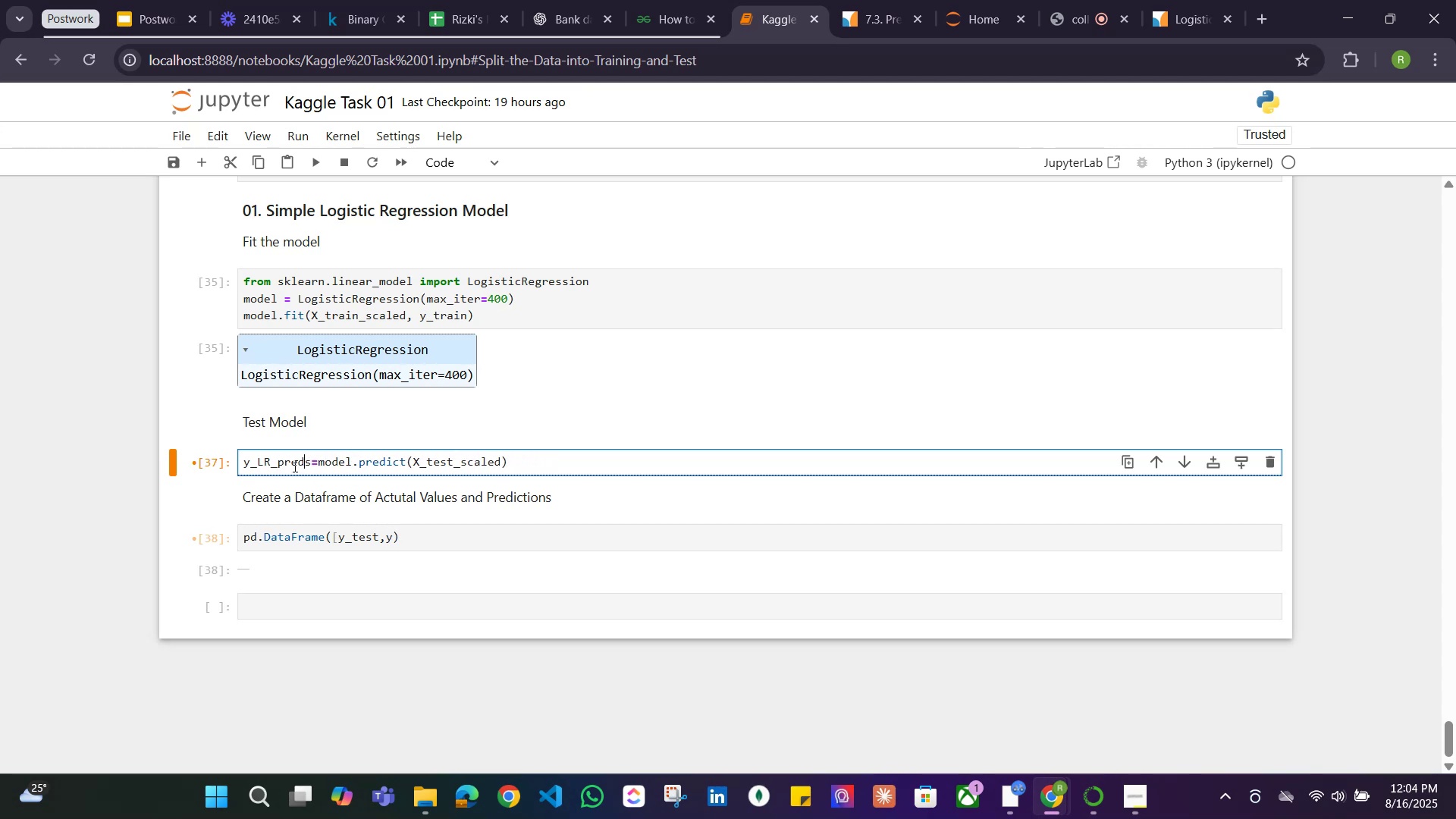 
left_click_drag(start_coordinate=[310, 463], to_coordinate=[228, 463])
 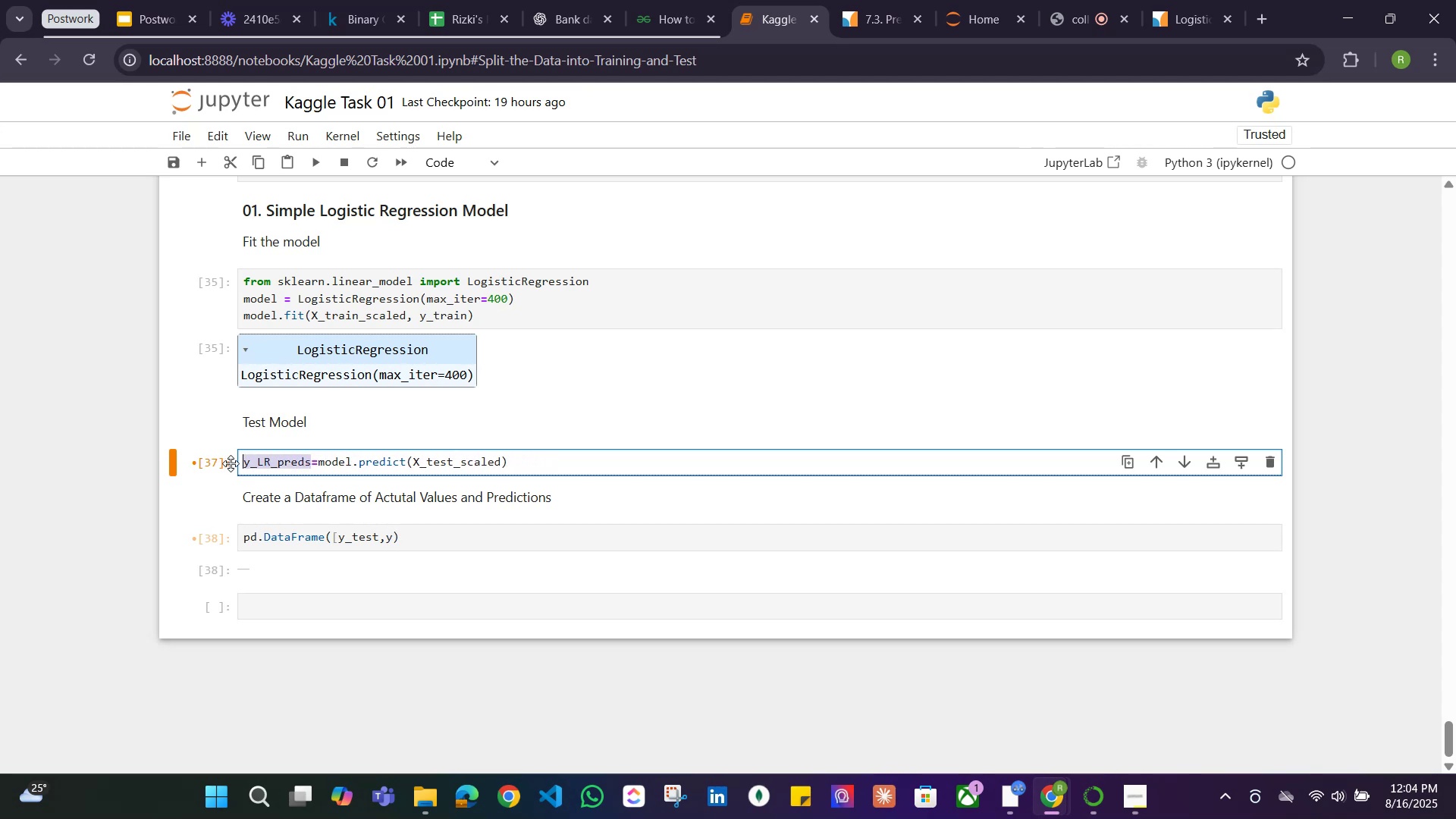 
key(Control+C)
 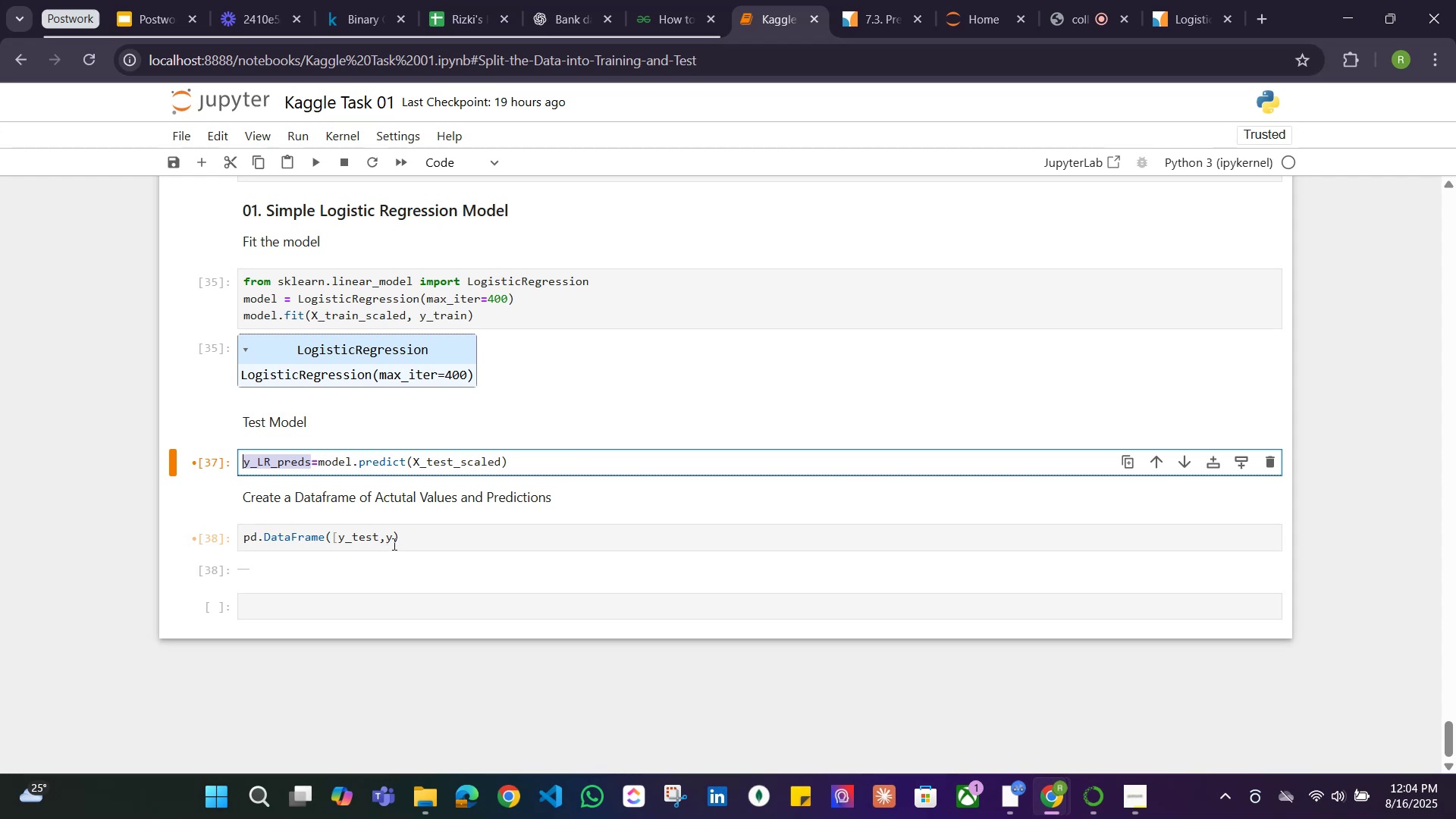 
left_click_drag(start_coordinate=[392, 544], to_coordinate=[385, 542])
 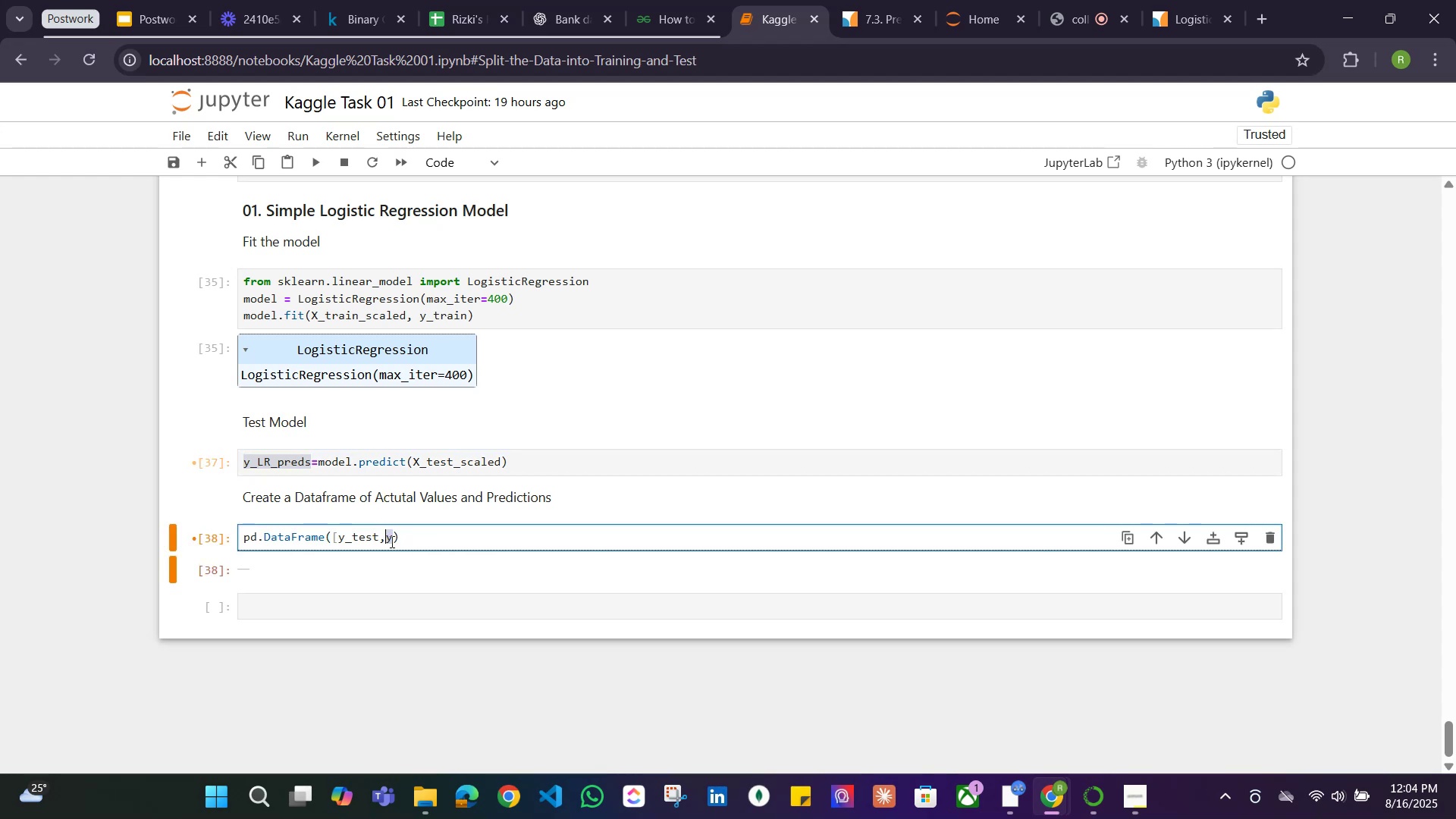 
key(Control+V)
 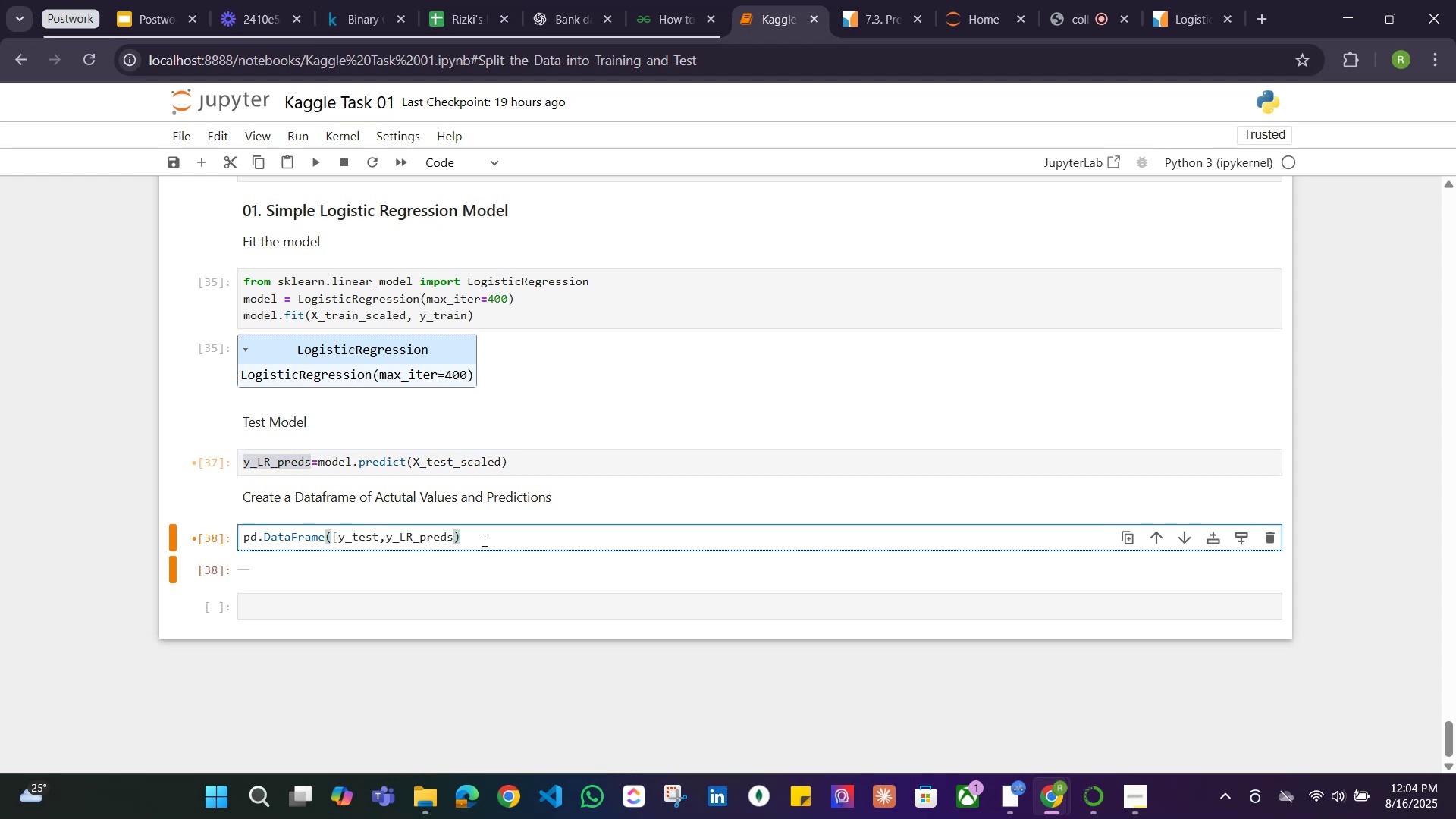 
type(],columns[Ac)
key(Backspace)
key(Backspace)
type('Actual','Predicted'])
 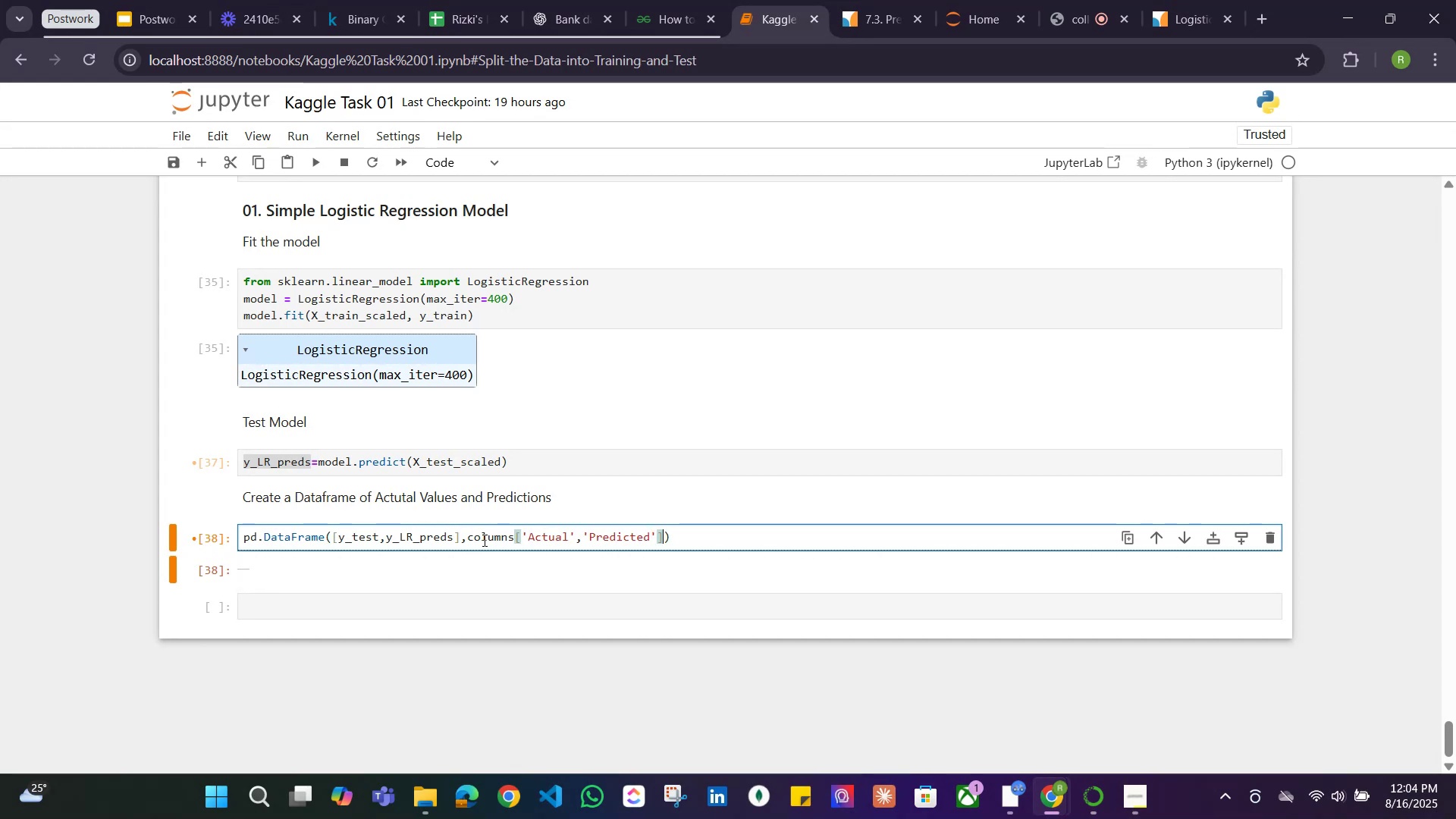 
left_click([758, 538])
 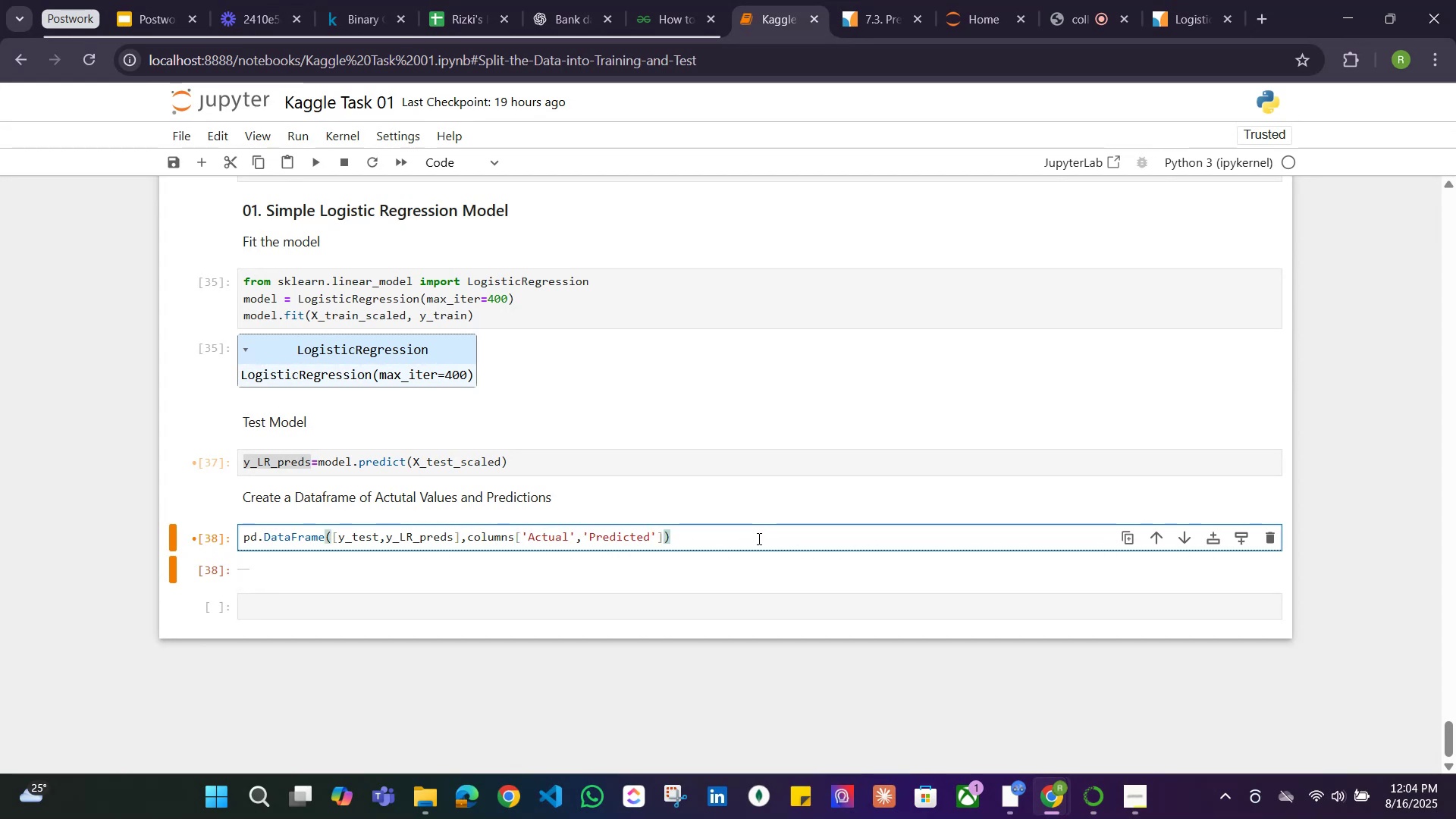 
key(Shift+ShiftRight)
 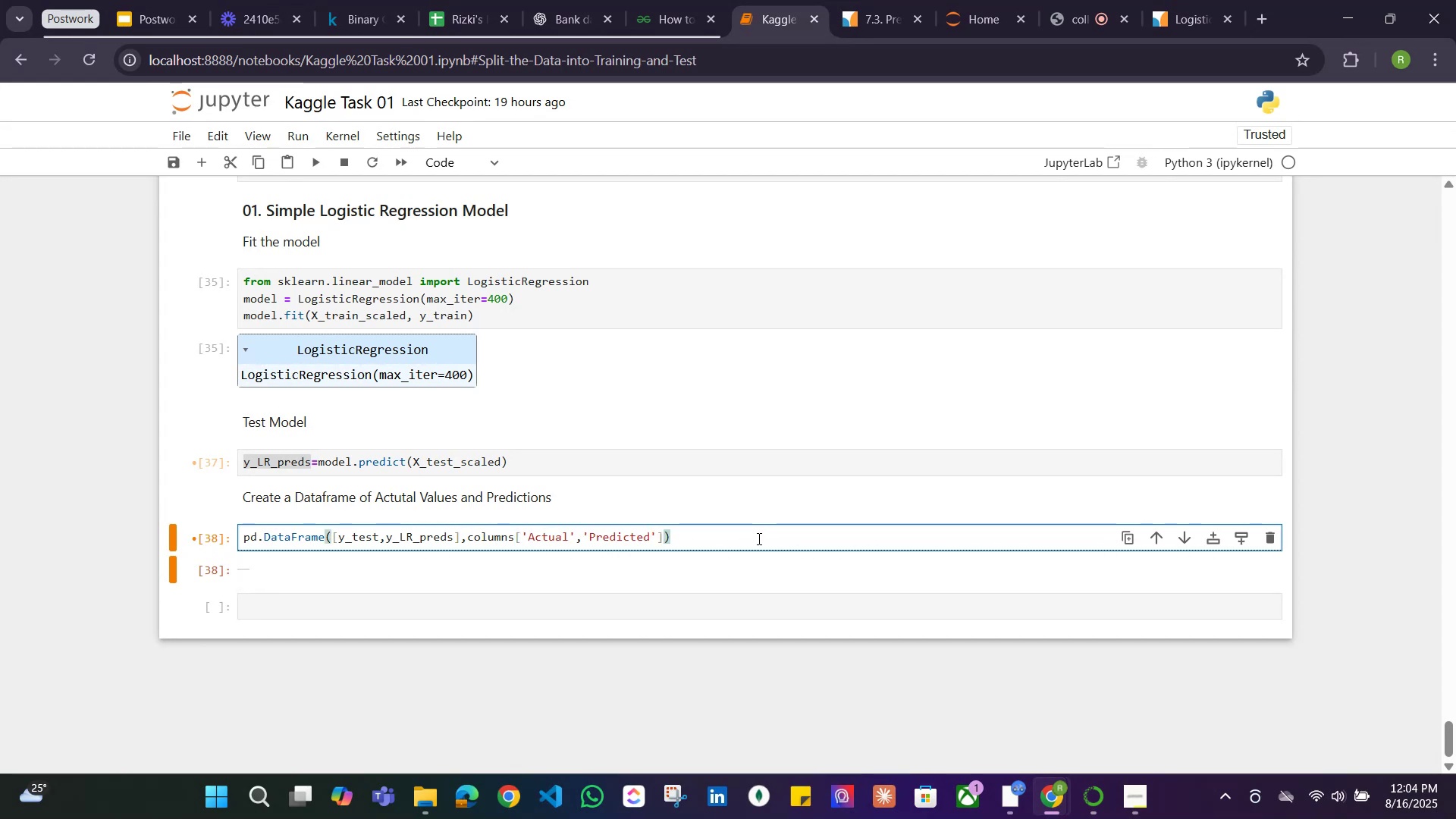 
key(Shift+Enter)
 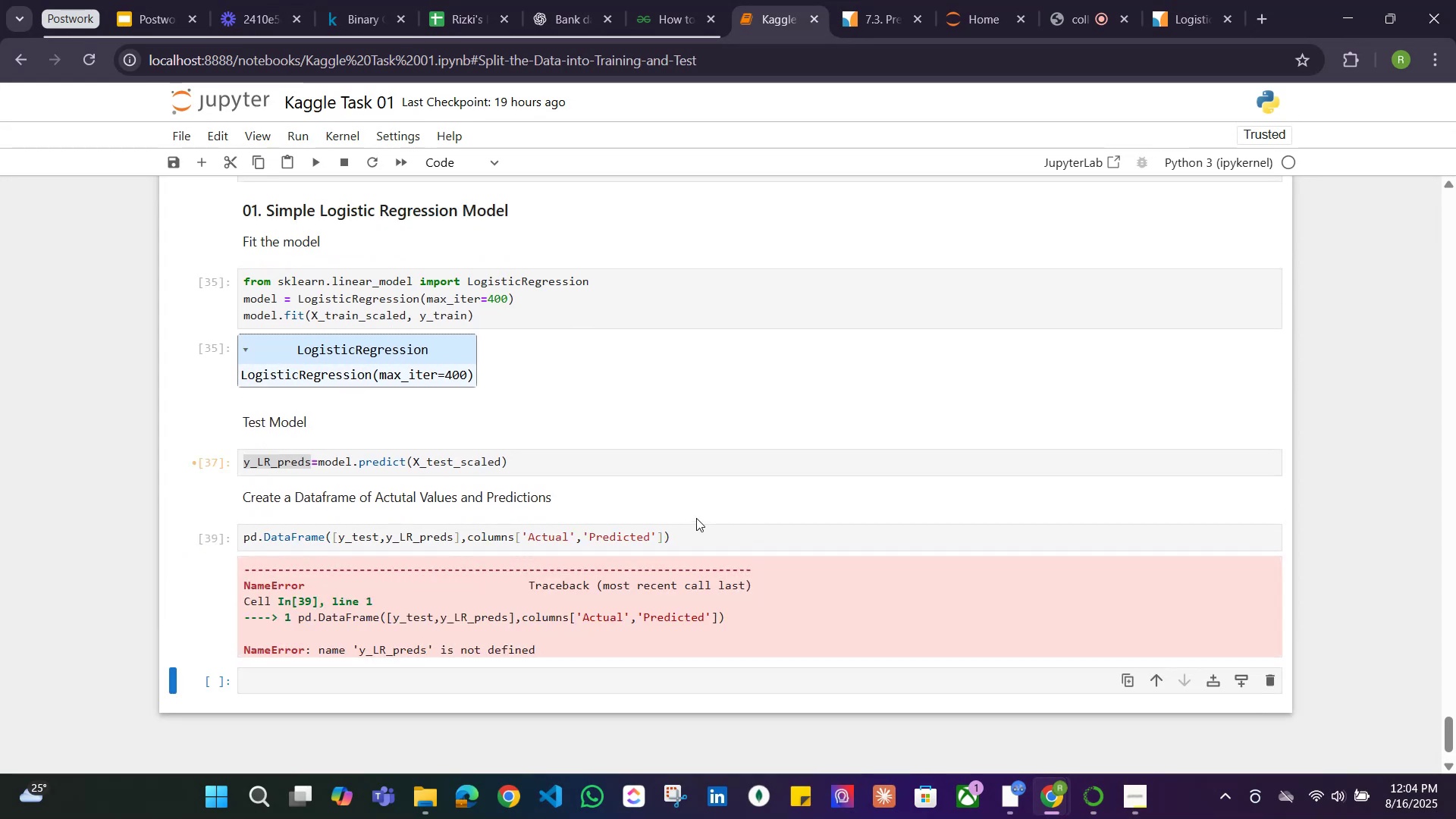 
left_click([681, 469])
 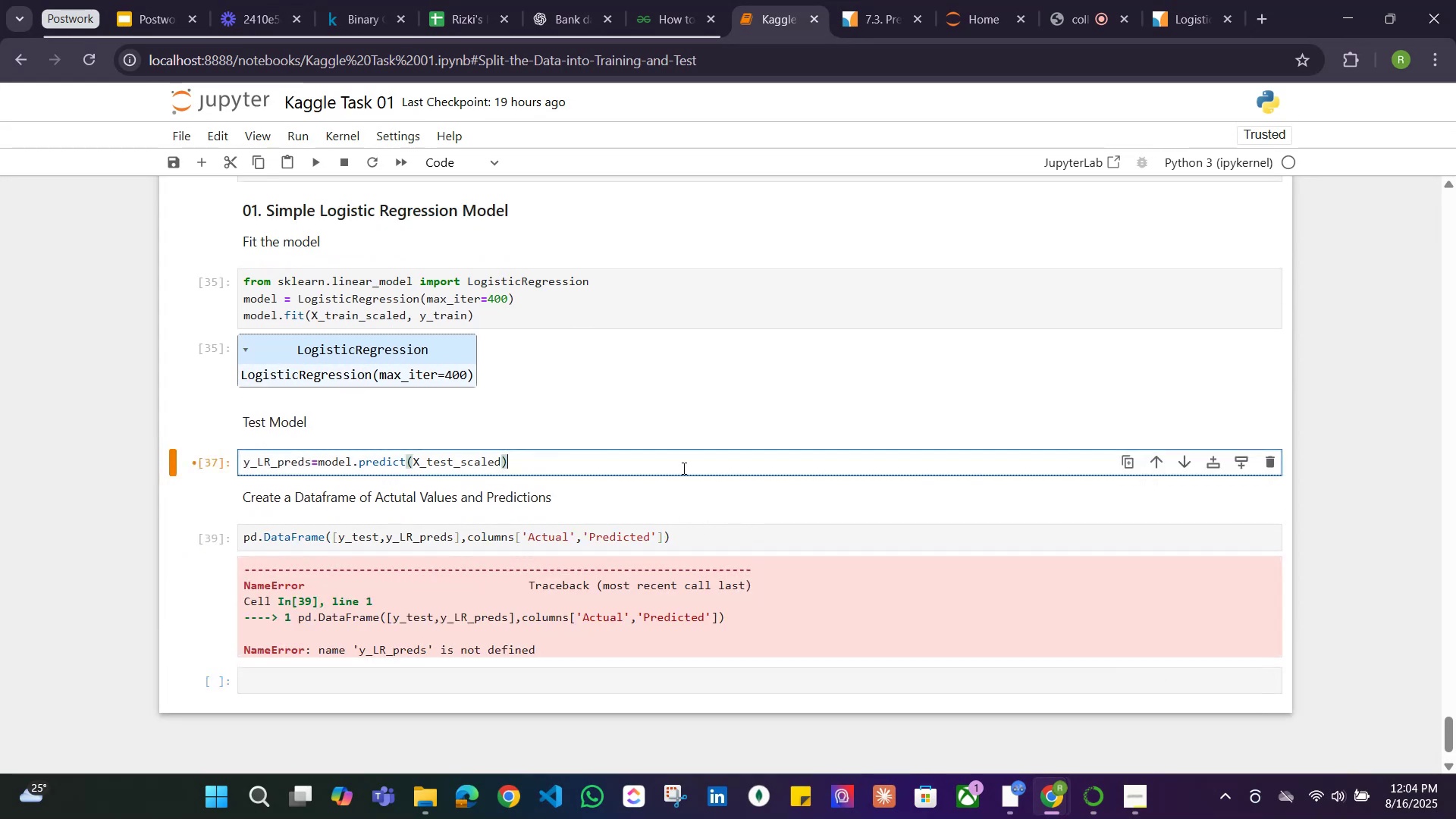 
key(Shift+ShiftRight)
 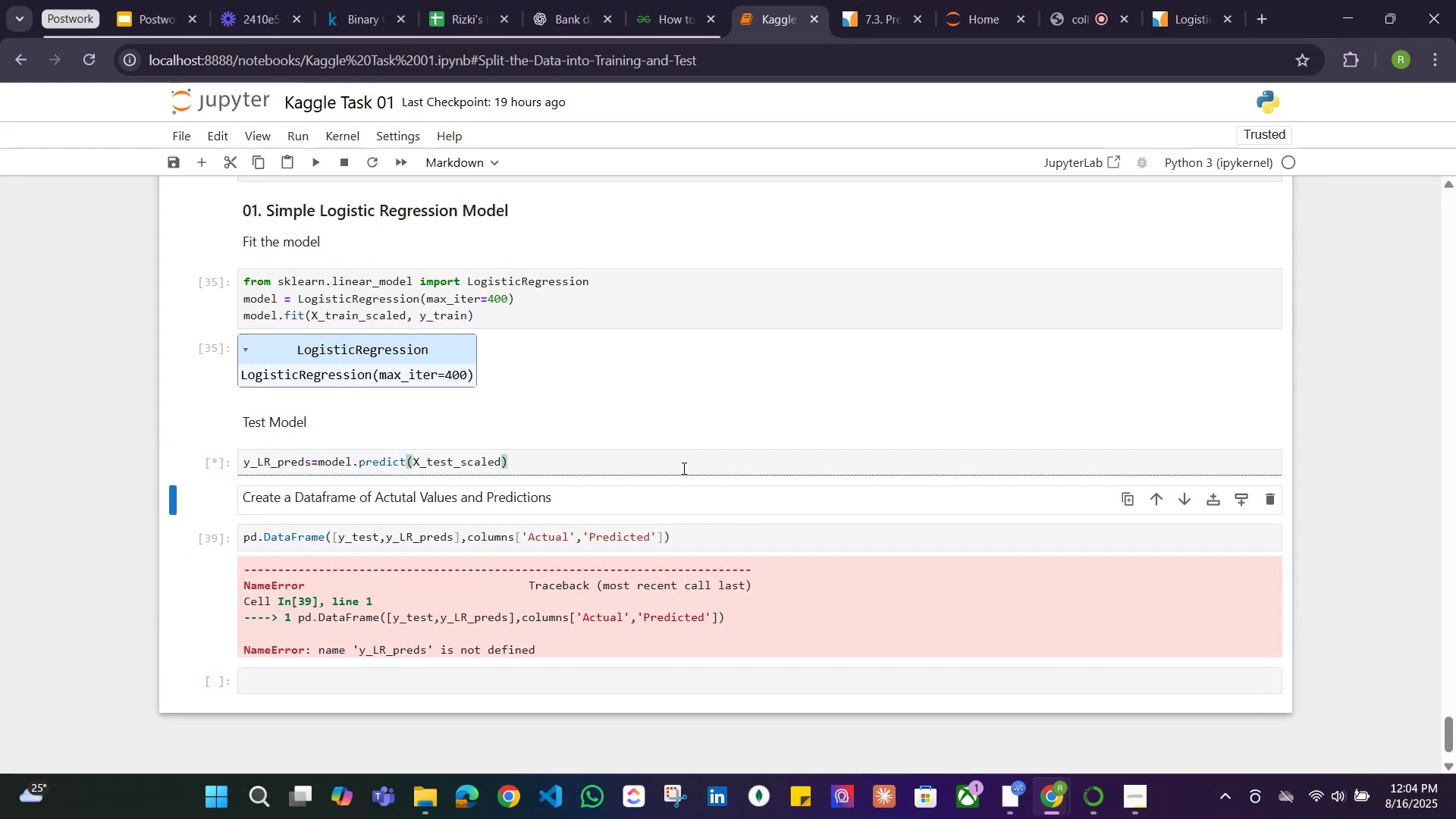 
key(Shift+Enter)
 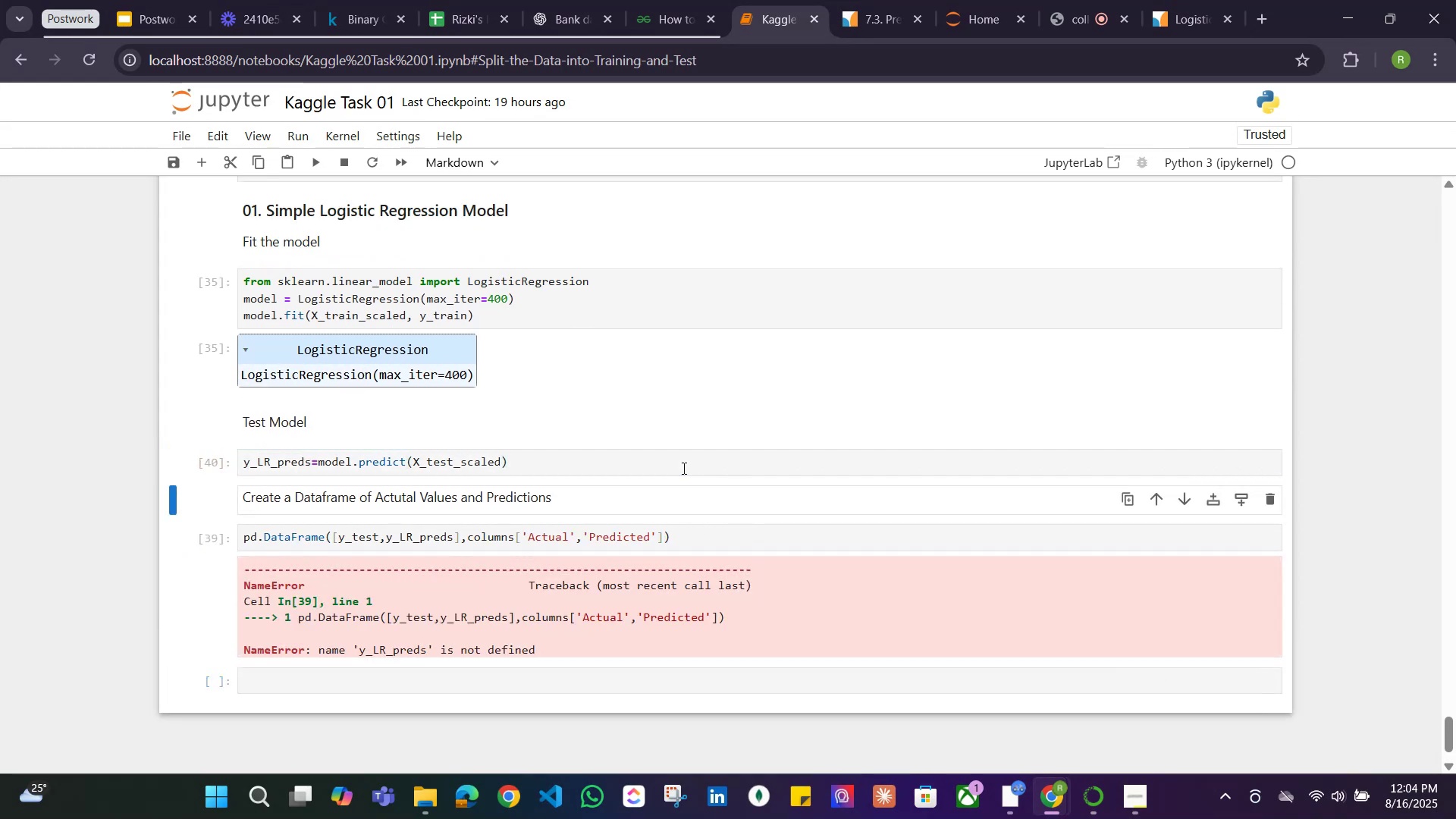 
key(Shift+Enter)
 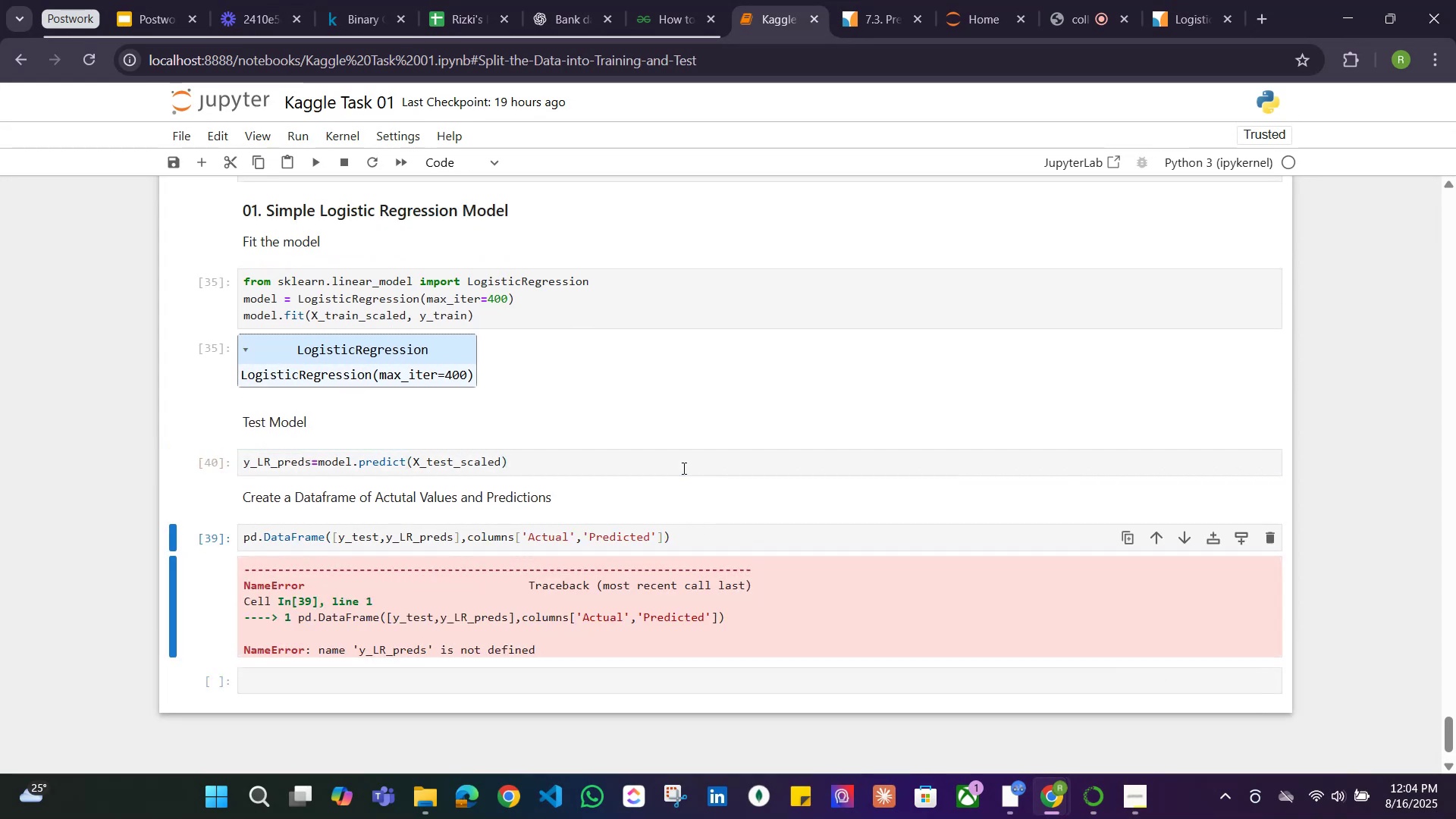 
key(Shift+Enter)
 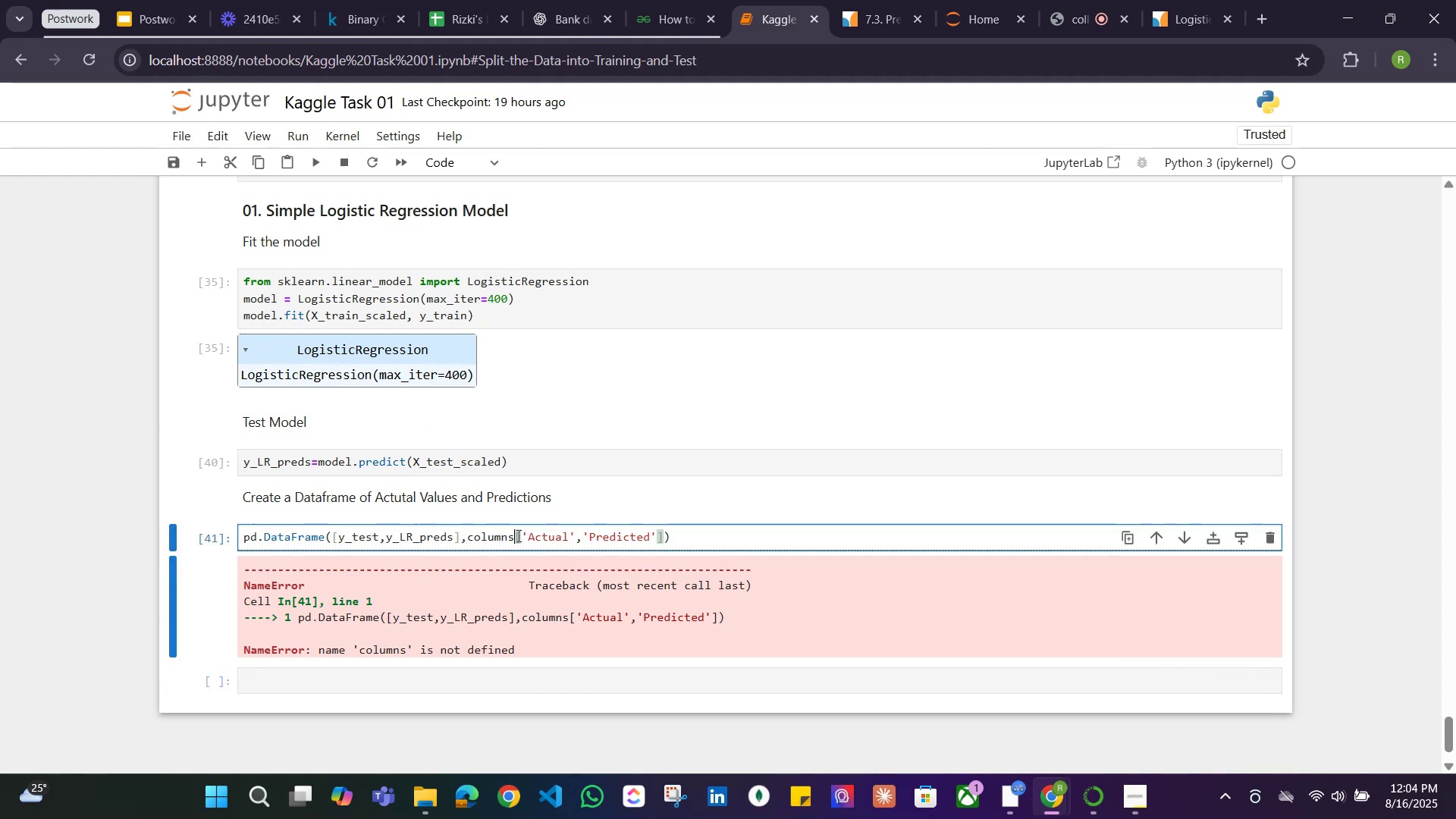 
key(Equal)
 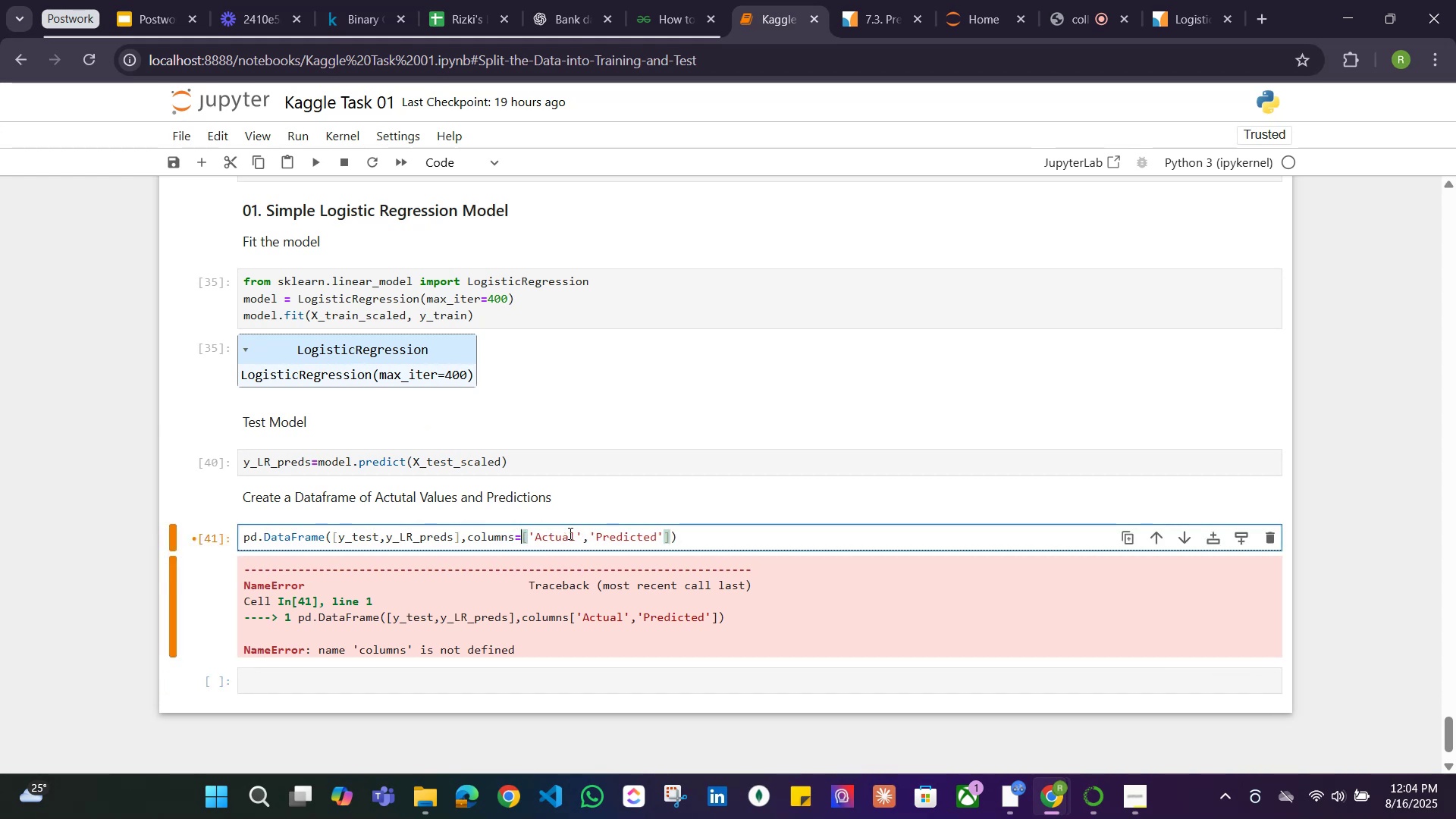 
key(Shift+ShiftRight)
 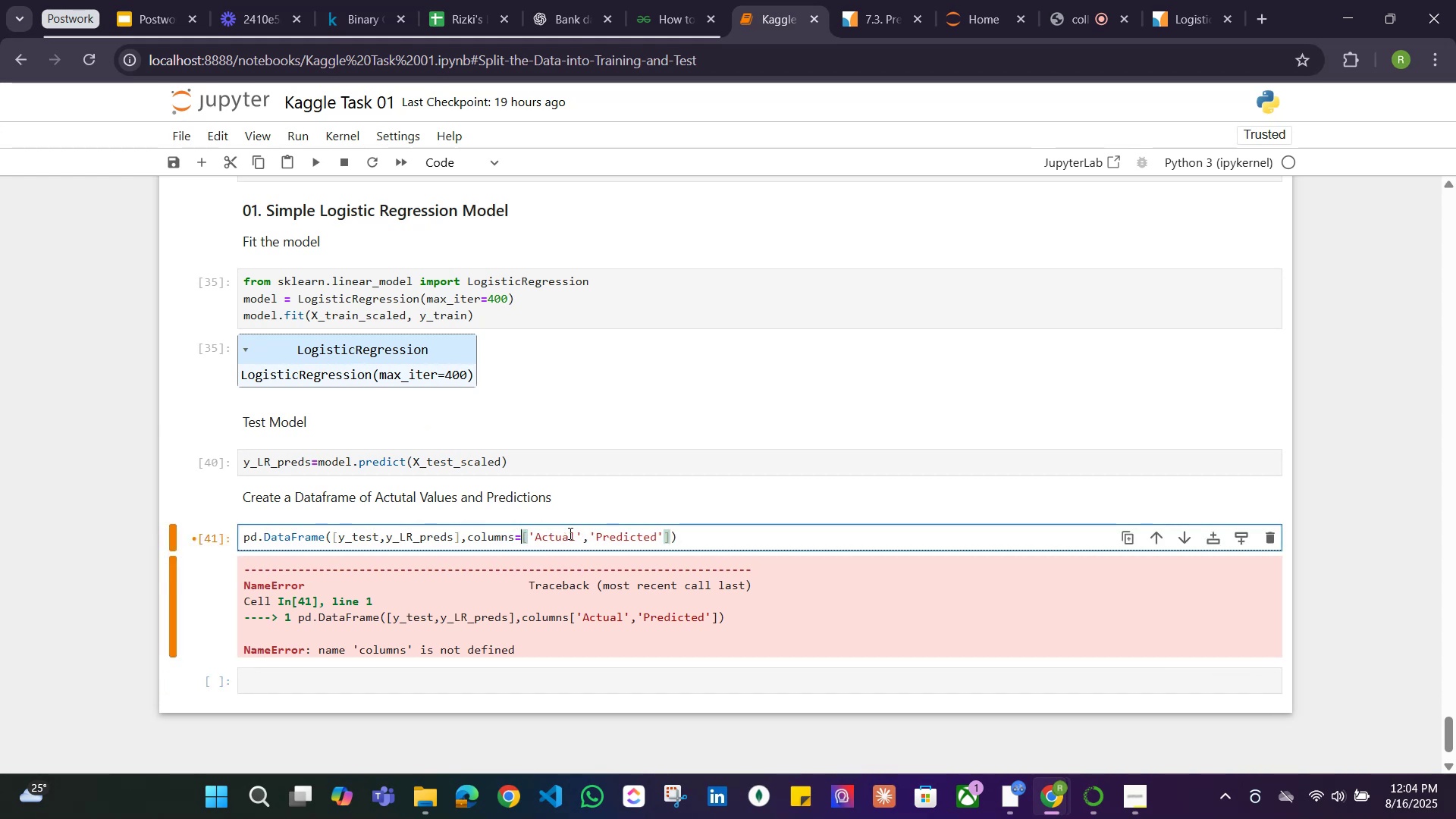 
key(Shift+Enter)
 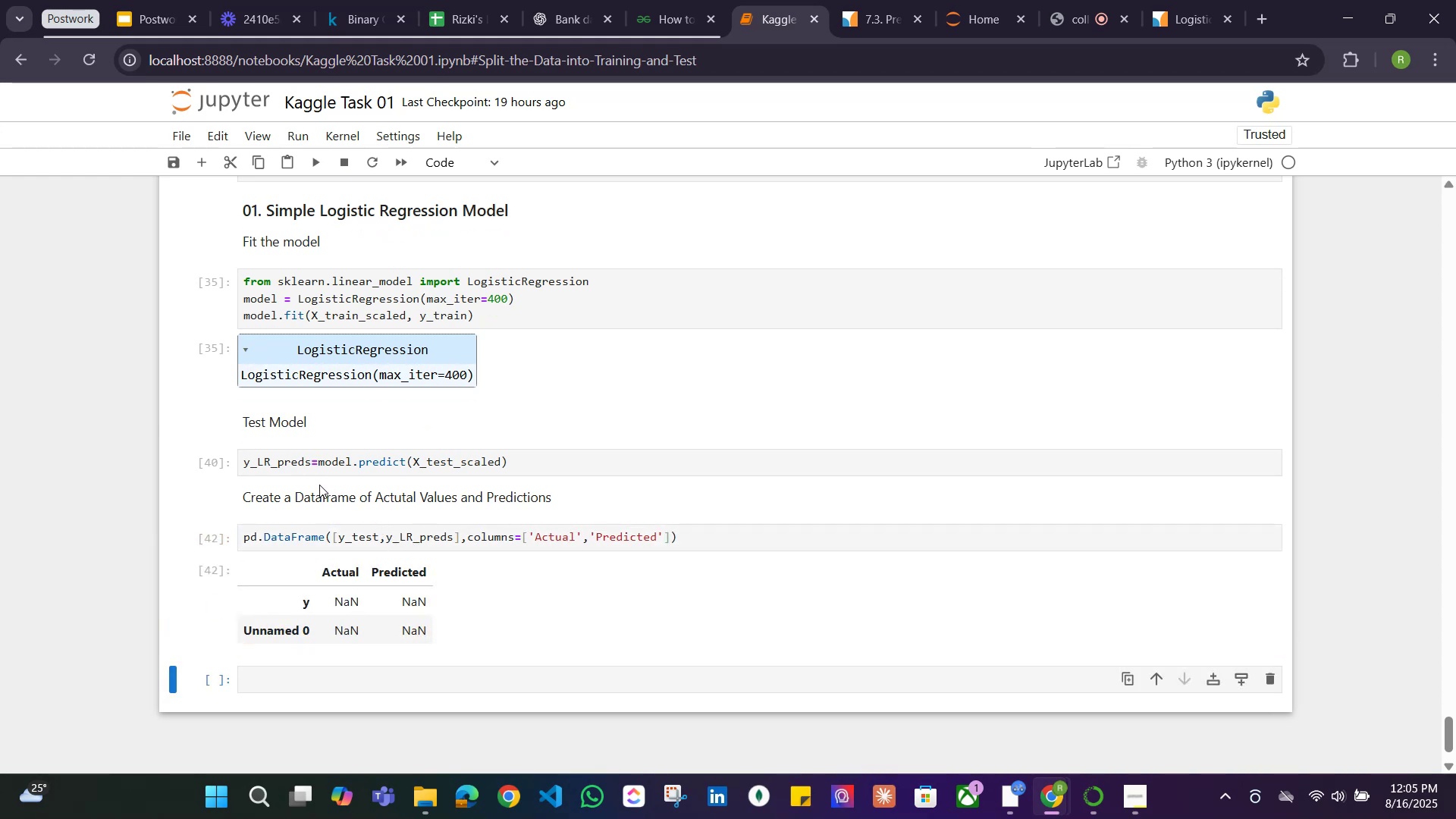 
wait(11.56)
 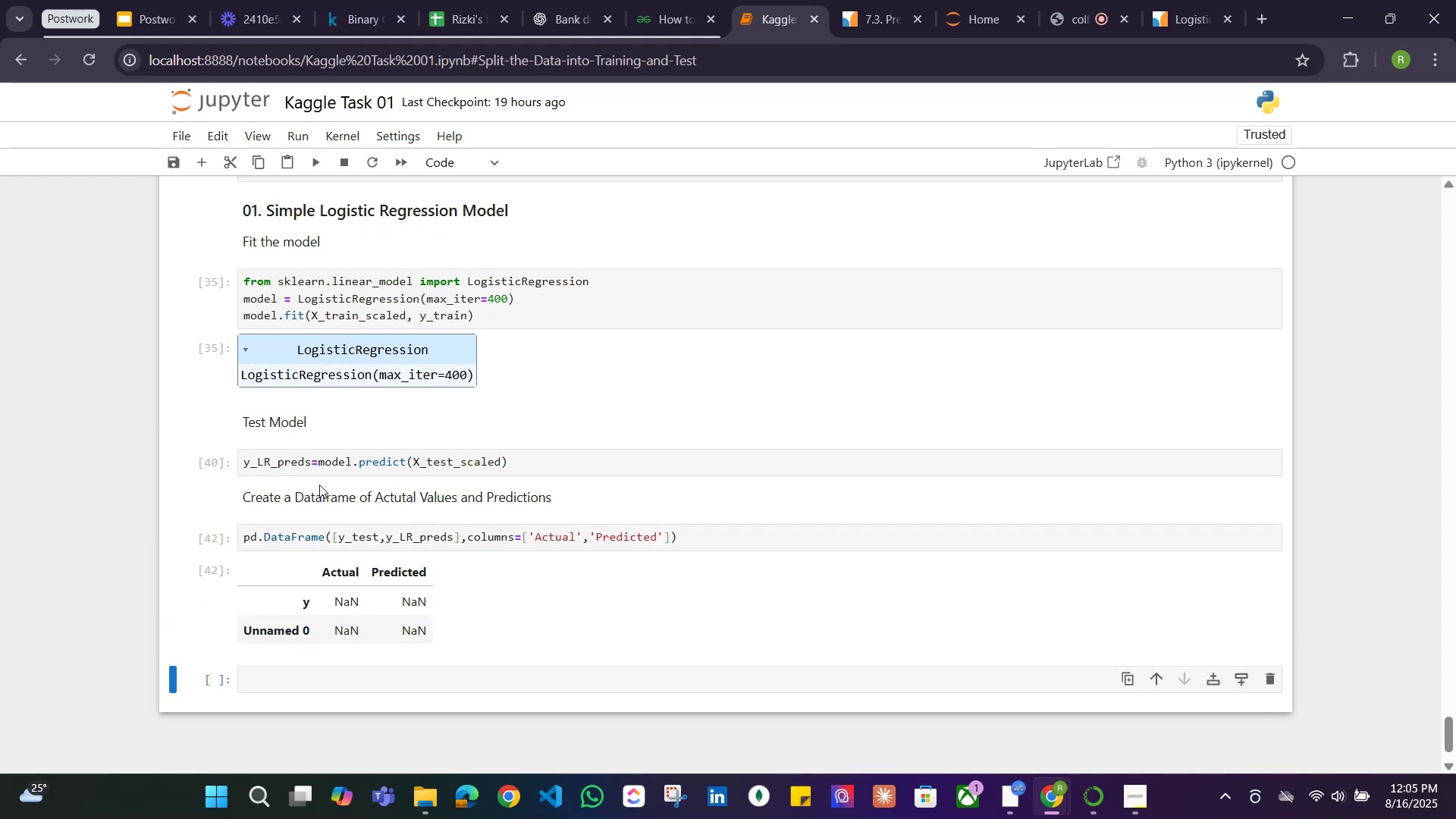 
left_click_drag(start_coordinate=[378, 538], to_coordinate=[340, 538])
 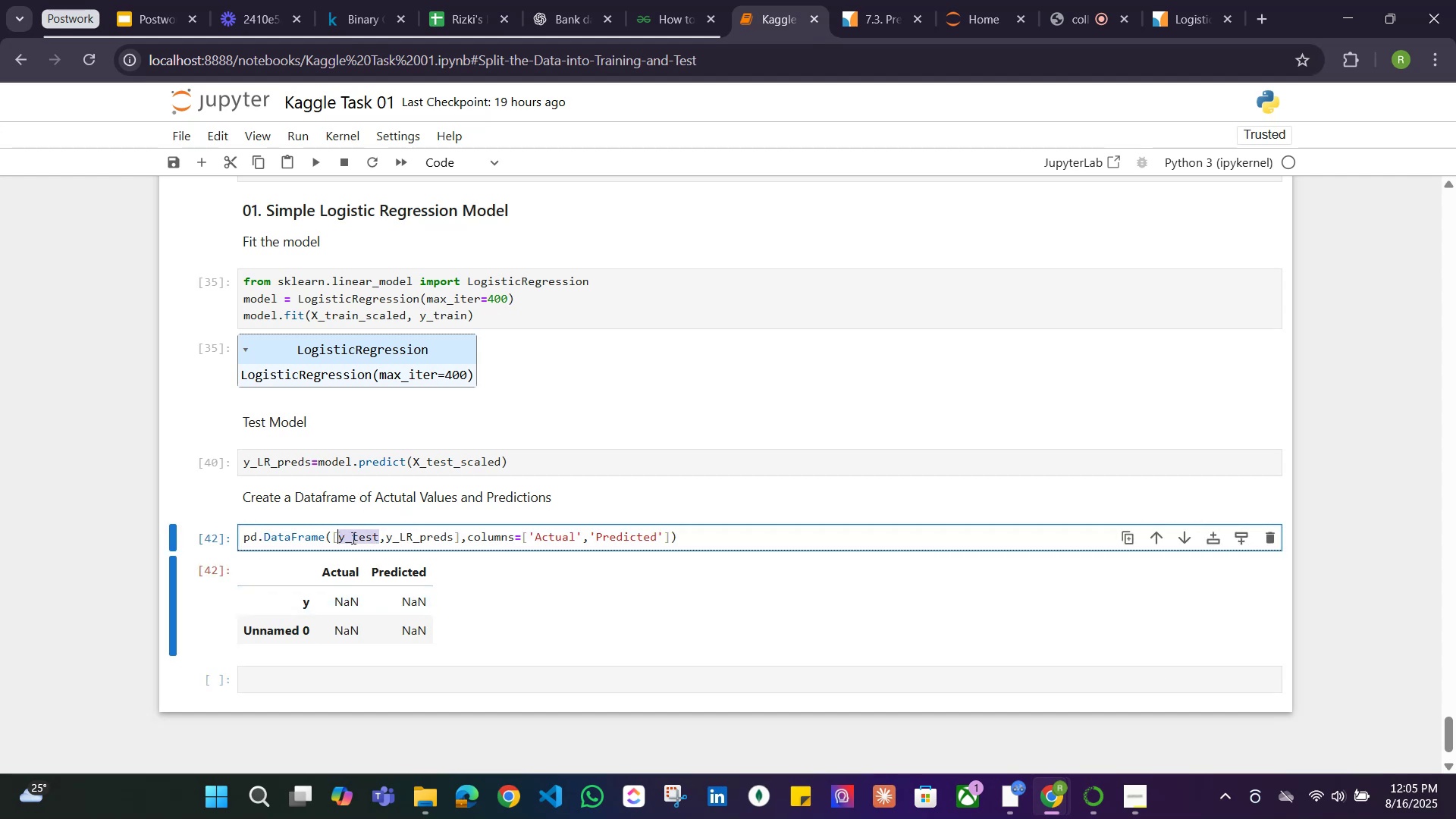 
key(Control+C)
 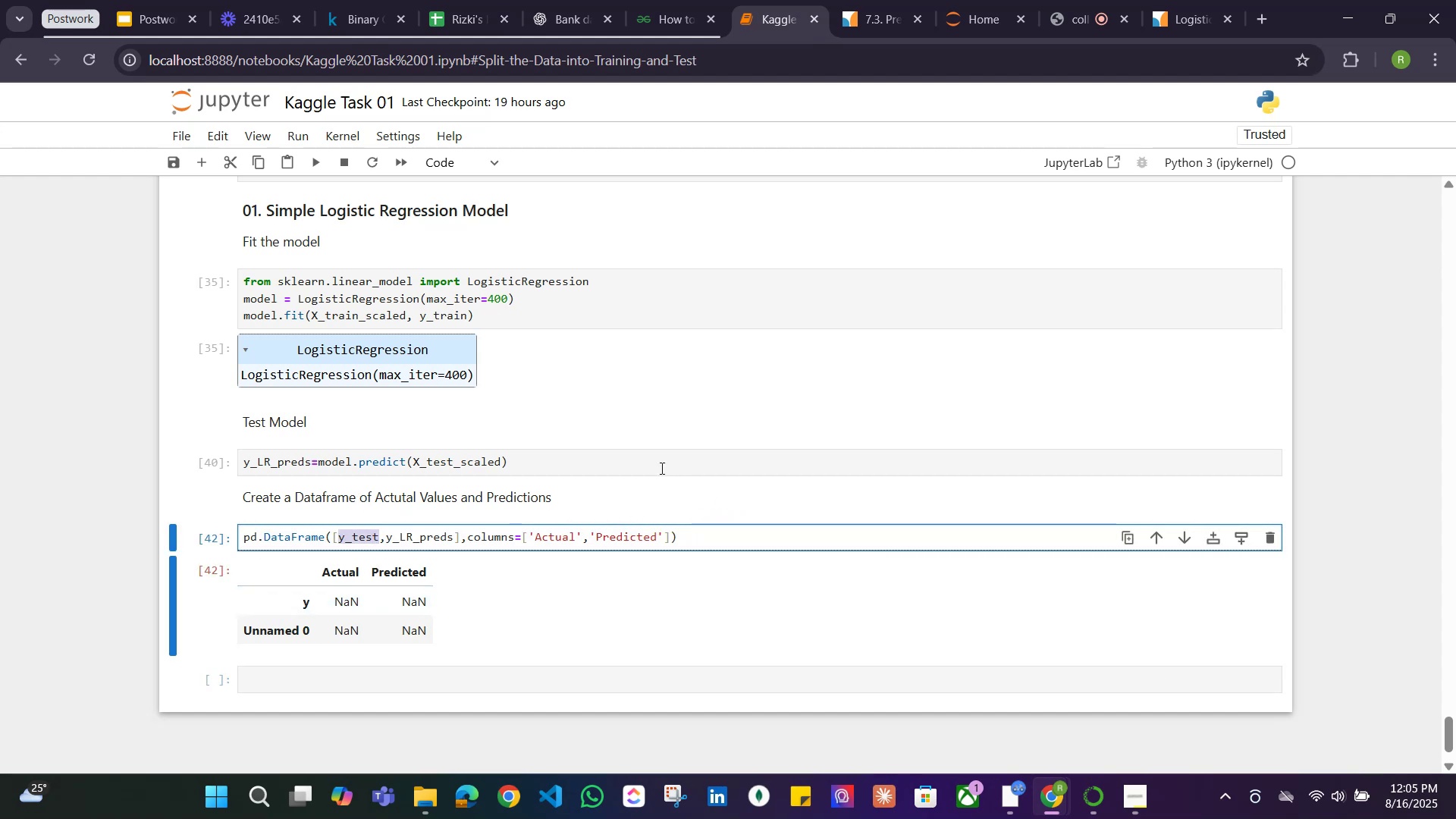 
left_click([673, 469])
 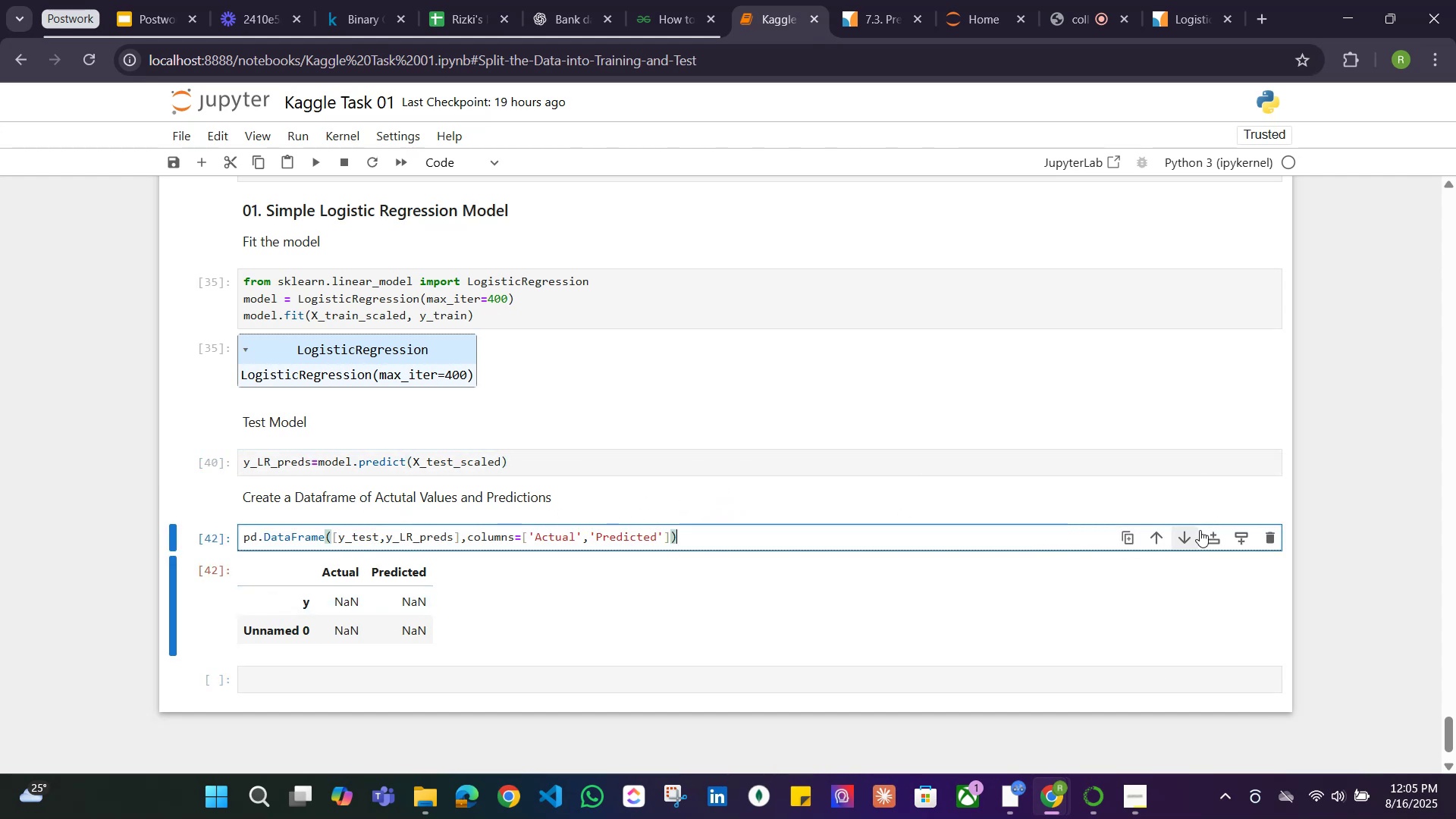 
left_click([1219, 536])
 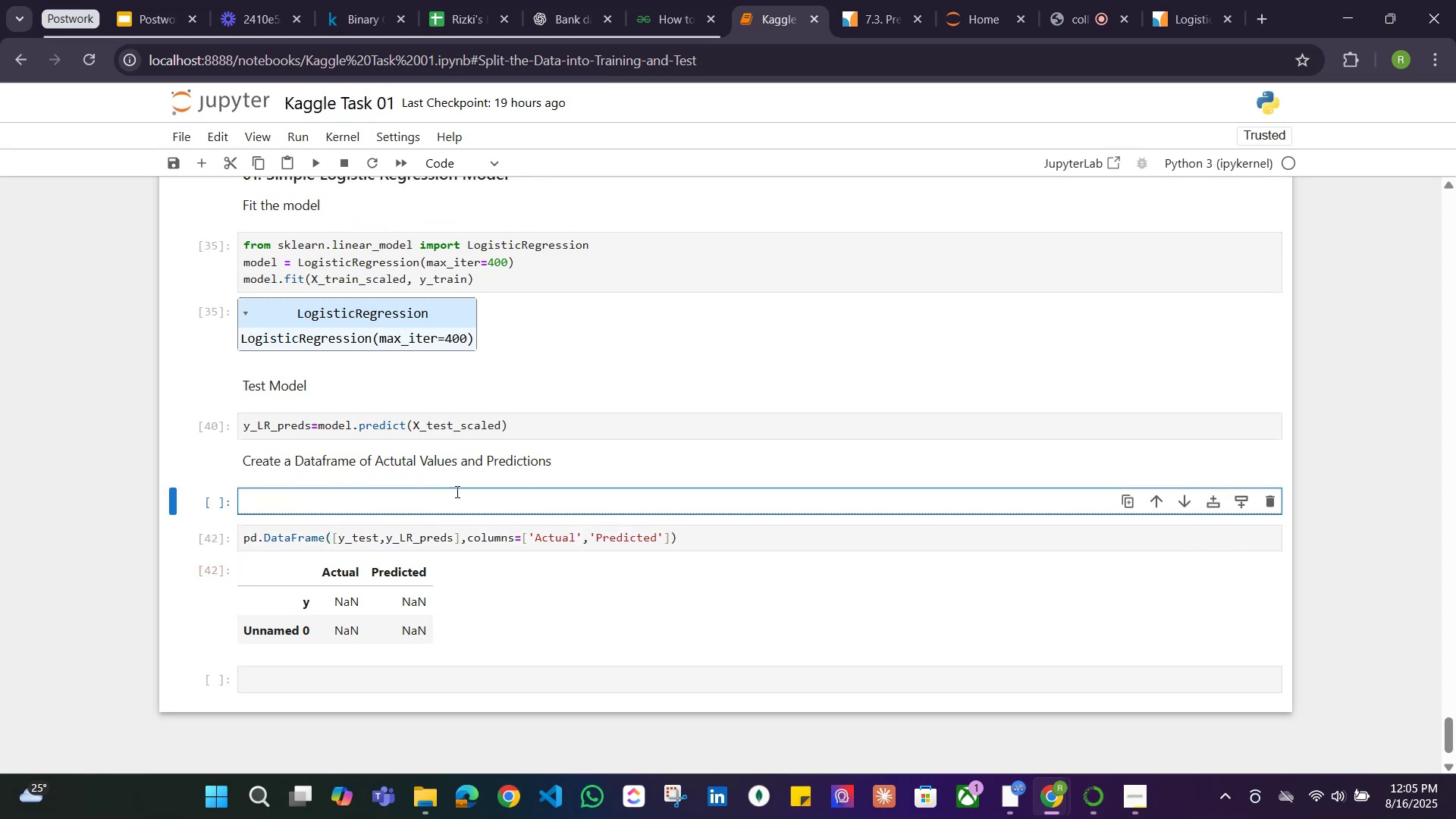 
key(Control+ControlLeft)
 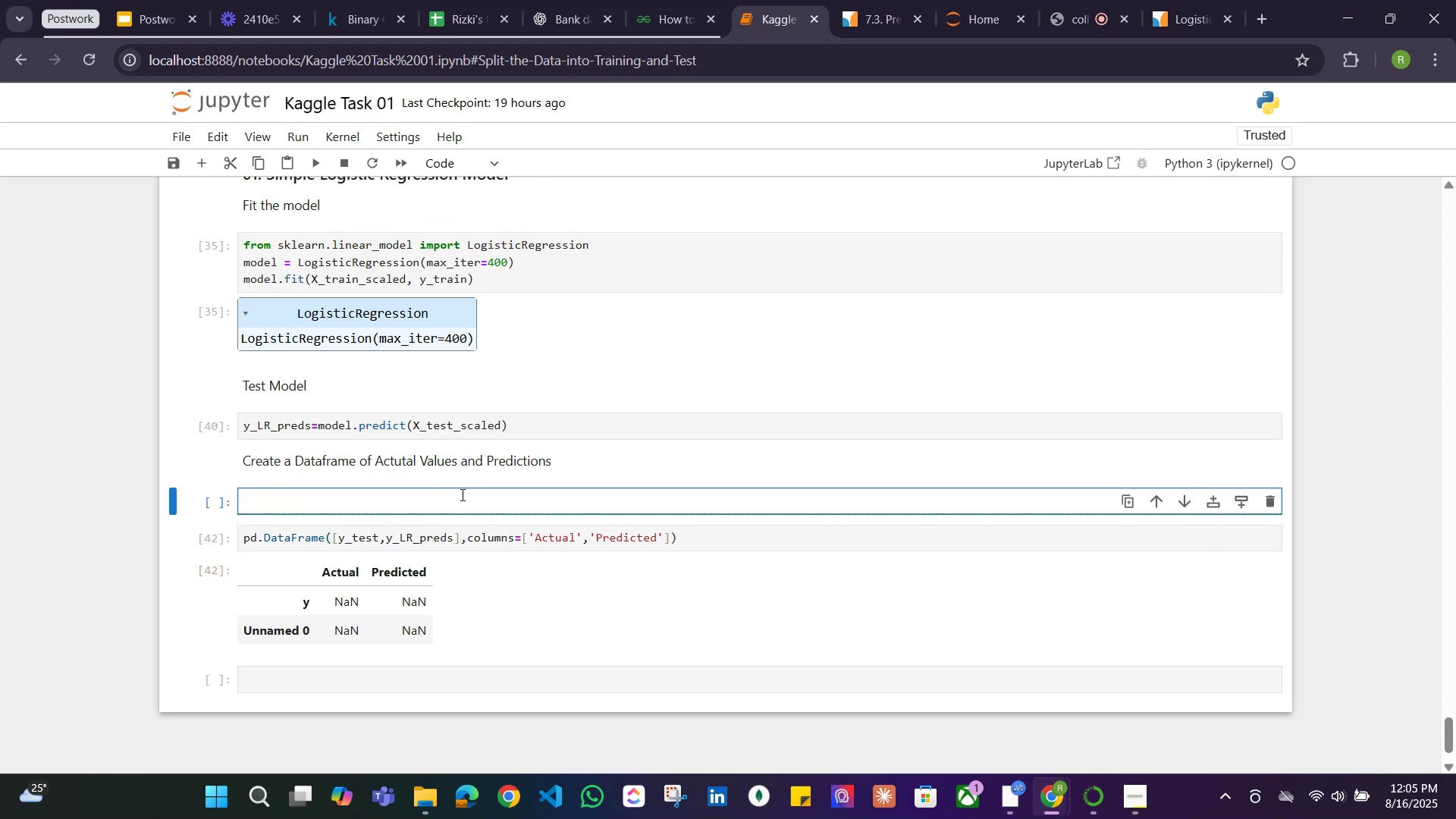 
key(Control+V)
 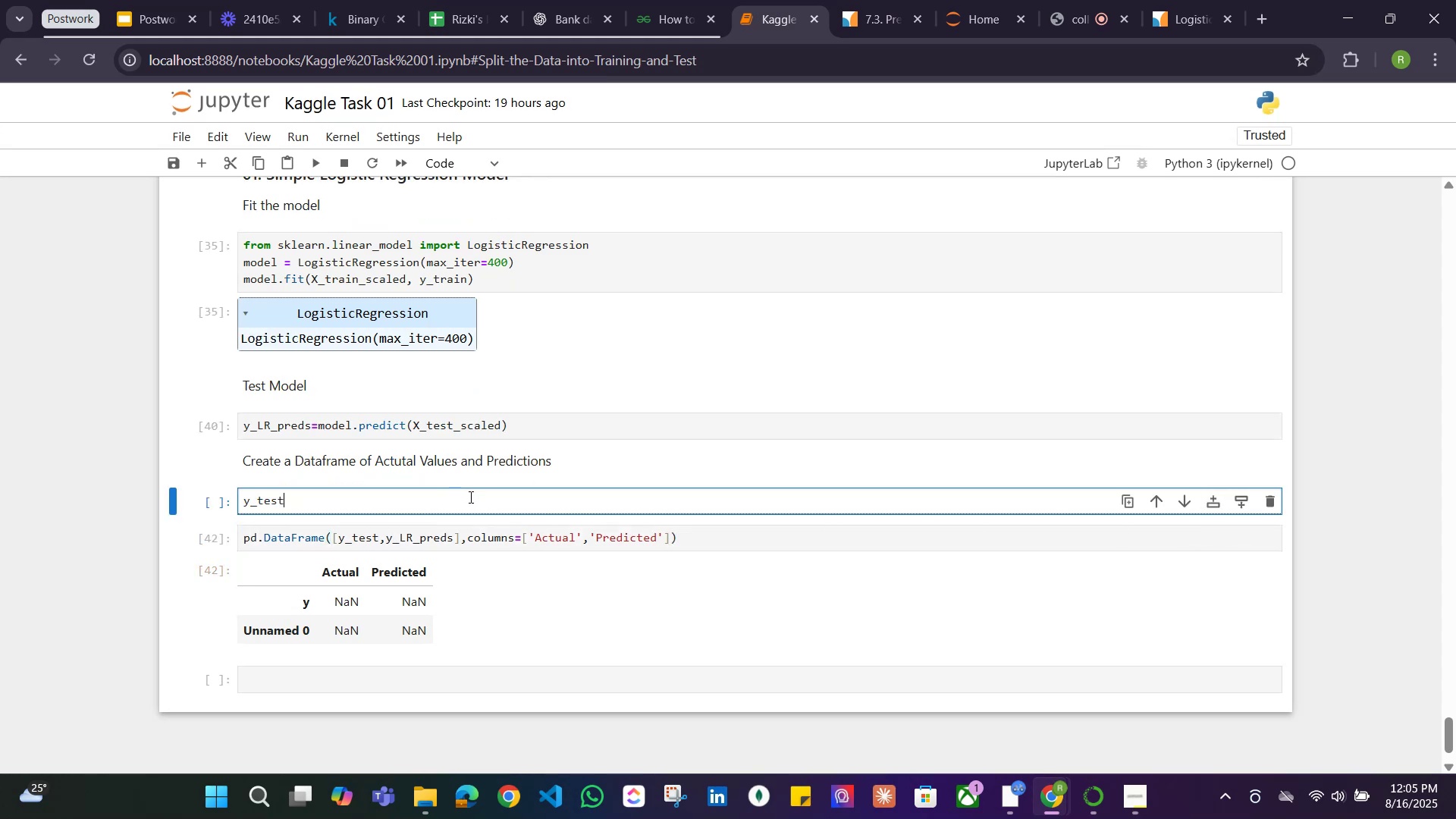 
key(Shift+ShiftRight)
 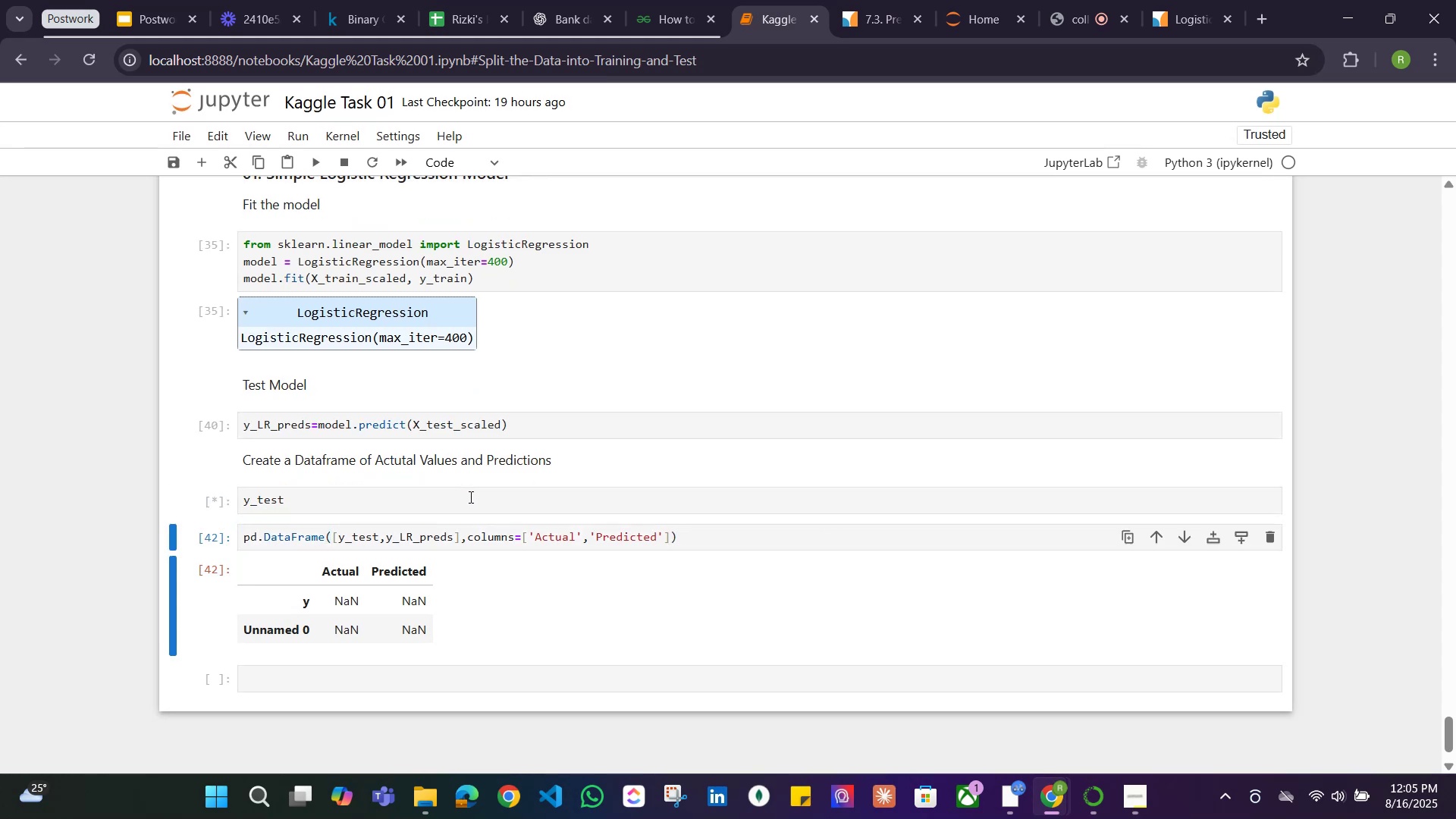 
key(Shift+Enter)
 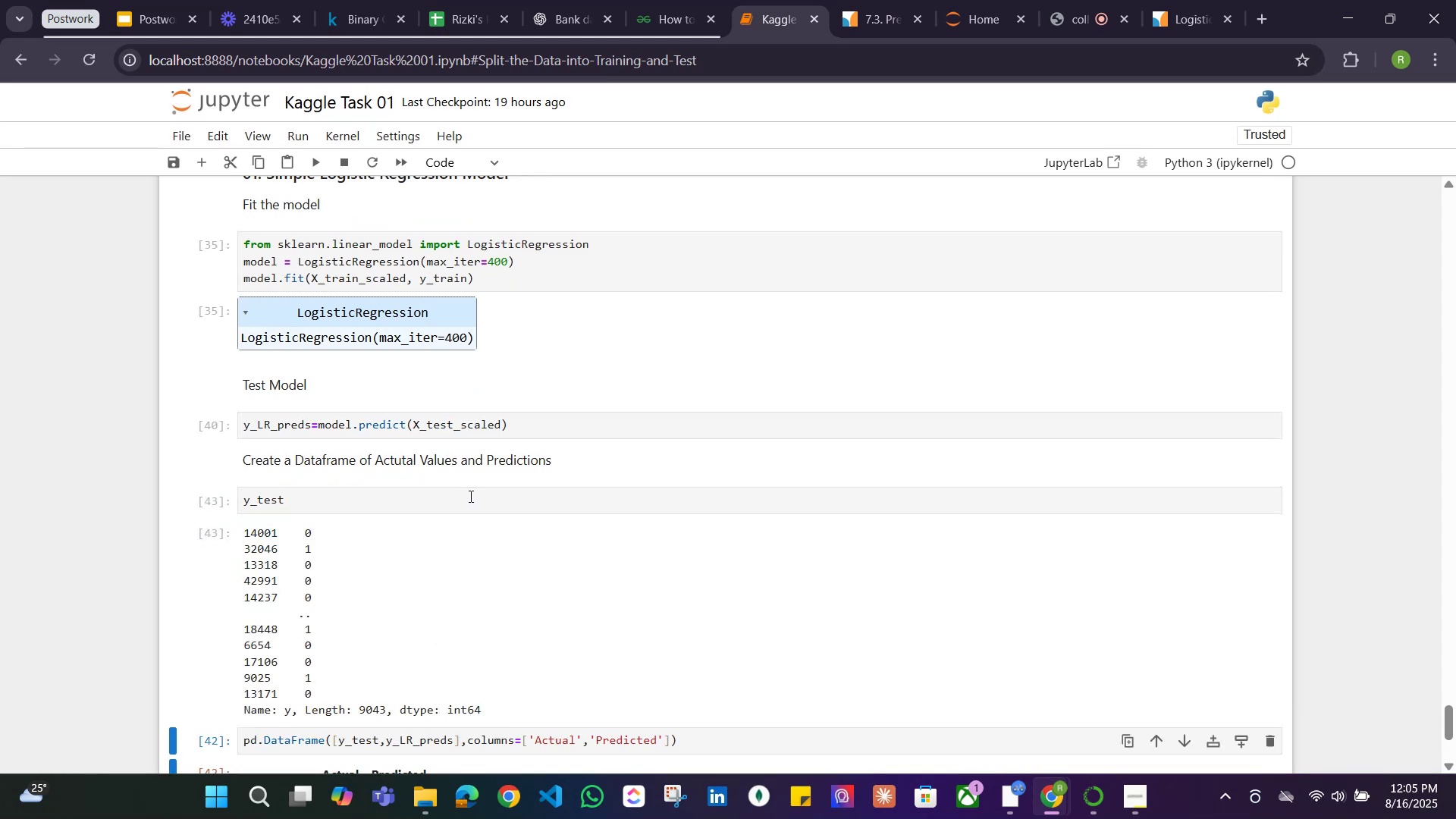 
scroll: coordinate [416, 460], scroll_direction: down, amount: 3.0
 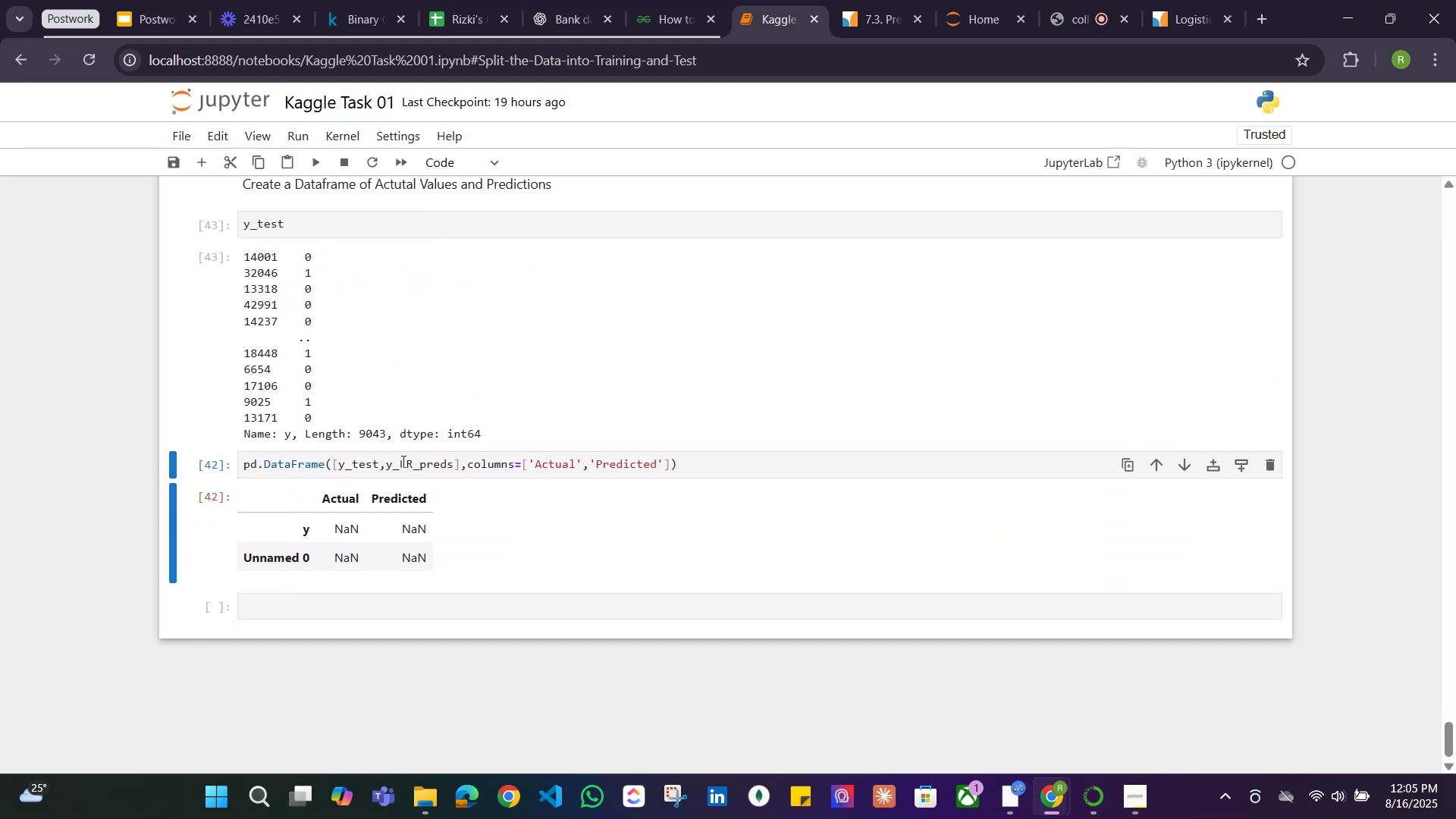 
scroll: coordinate [399, 461], scroll_direction: up, amount: 1.0
 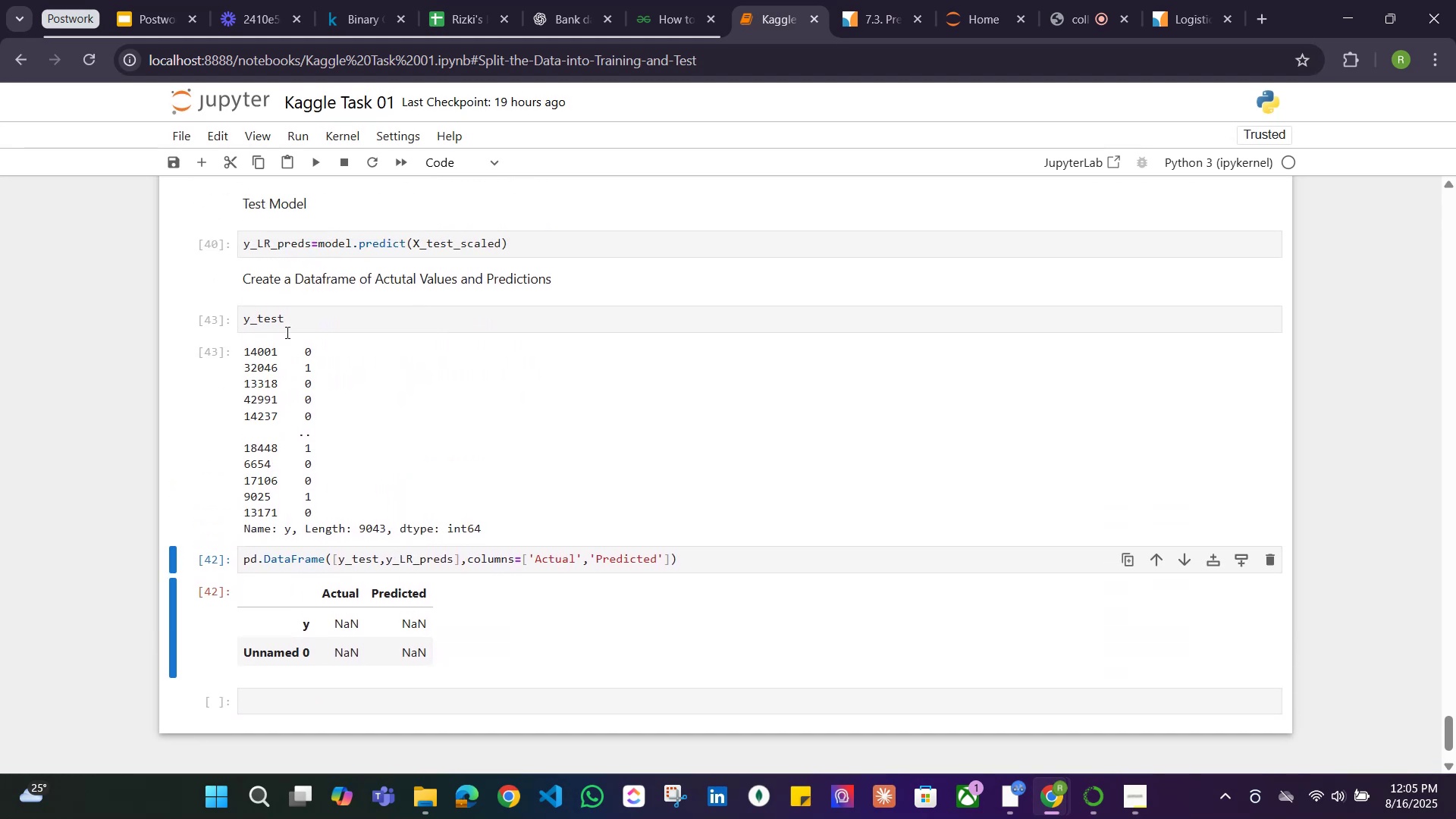 
left_click([297, 322])
 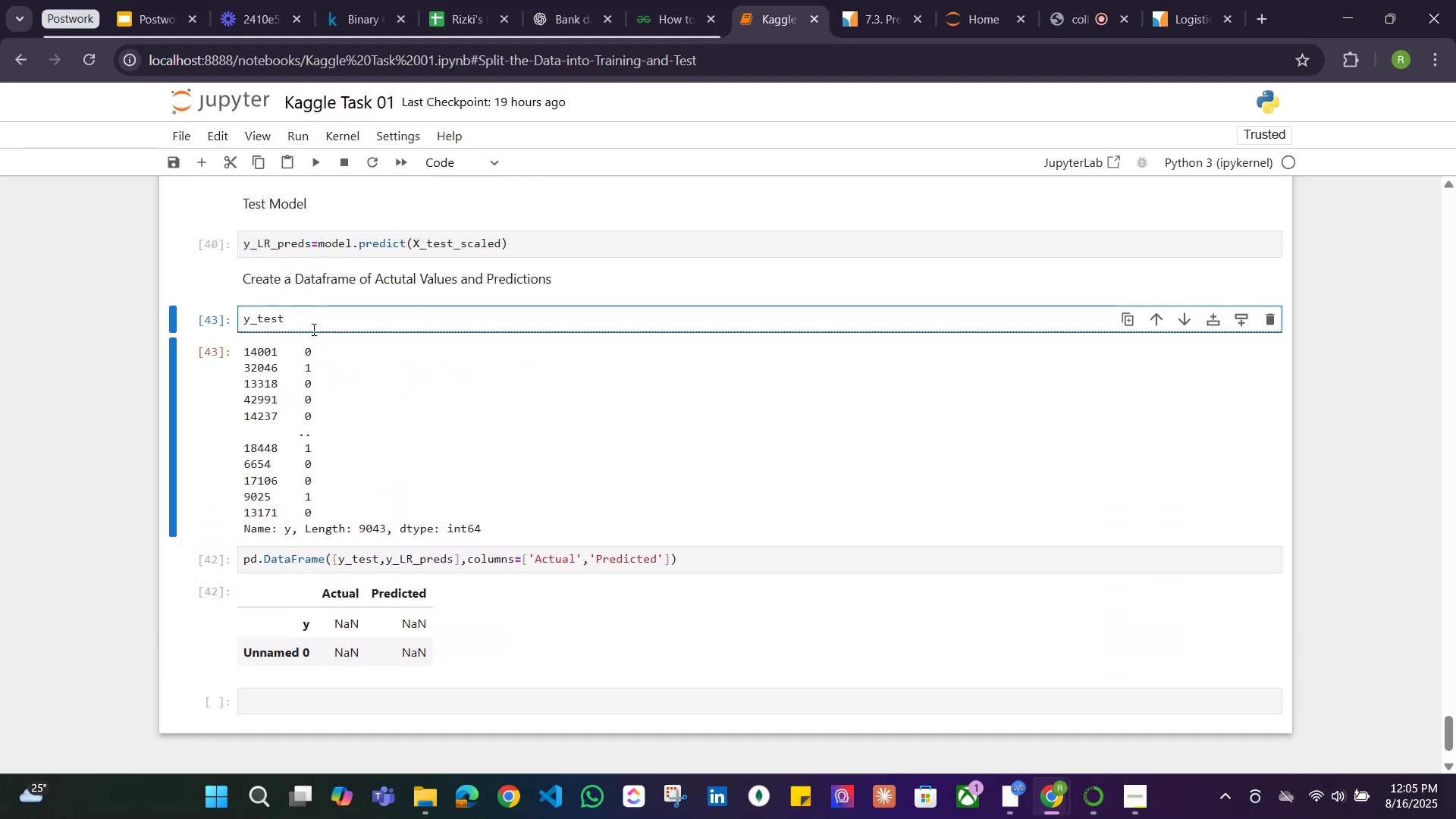 
type(.res)
key(Tab)
key(Tab)
type(et_in)
 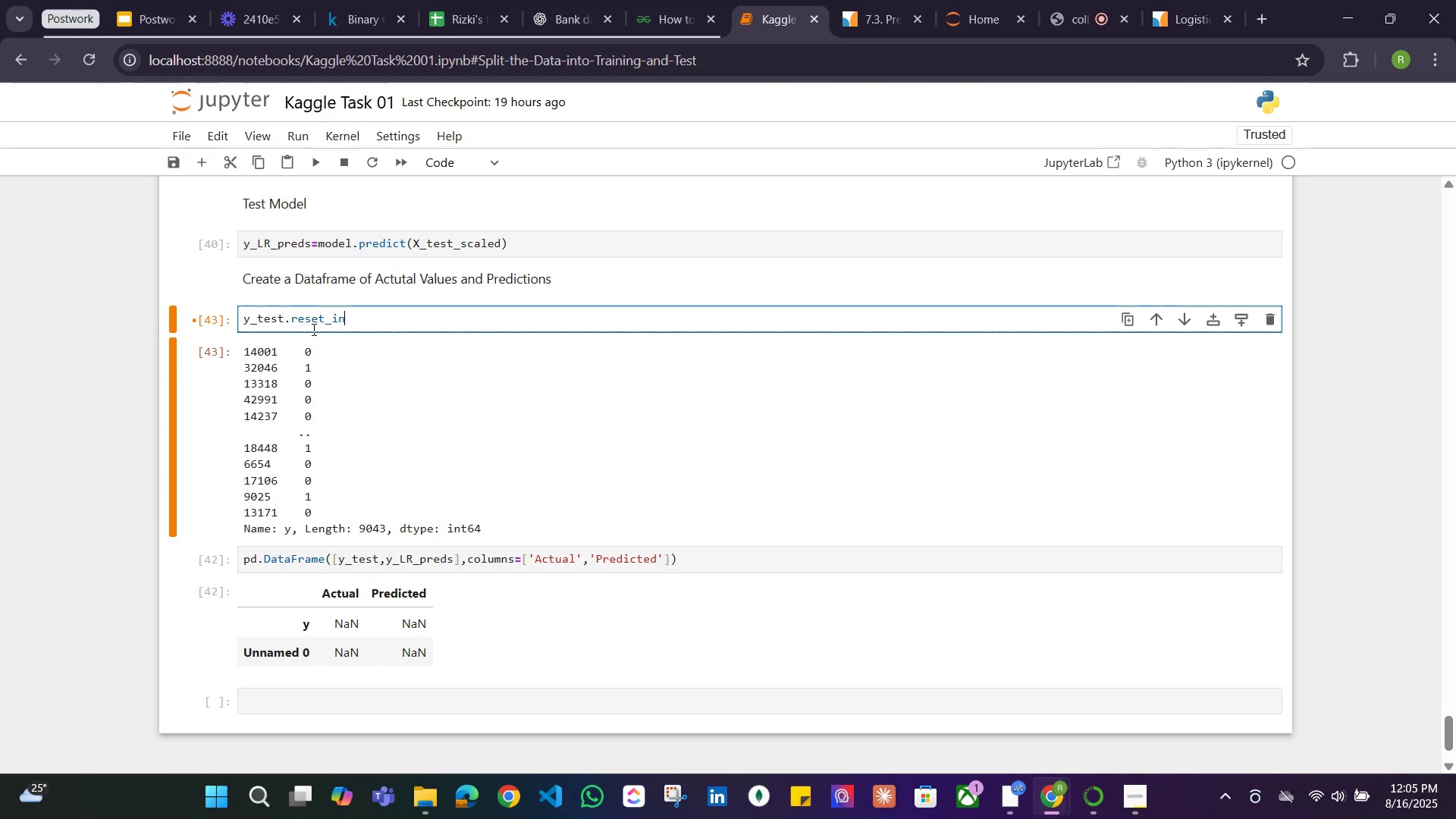 
hold_key(key=Backspace, duration=0.79)
 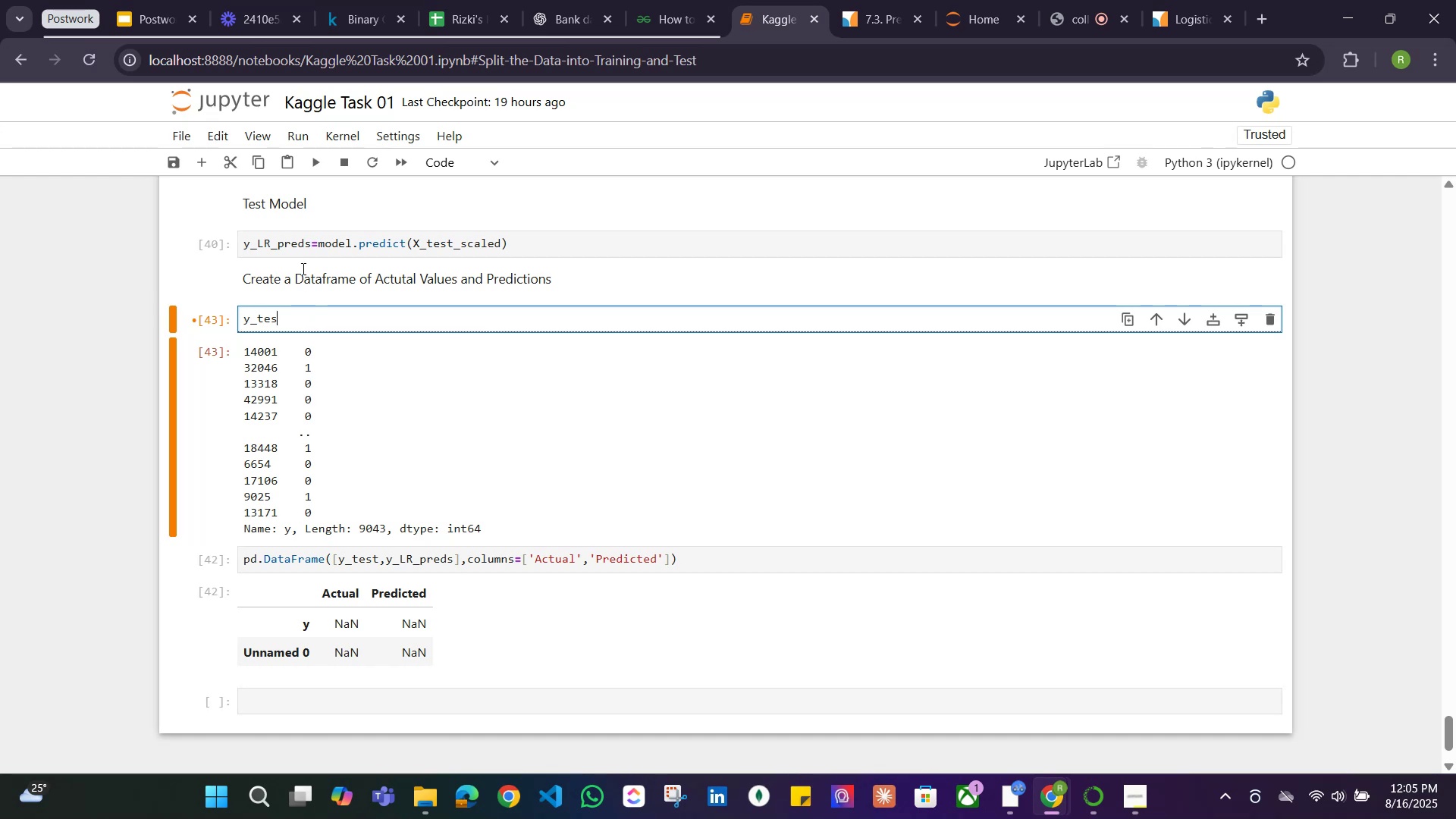 
left_click_drag(start_coordinate=[309, 245], to_coordinate=[212, 245])
 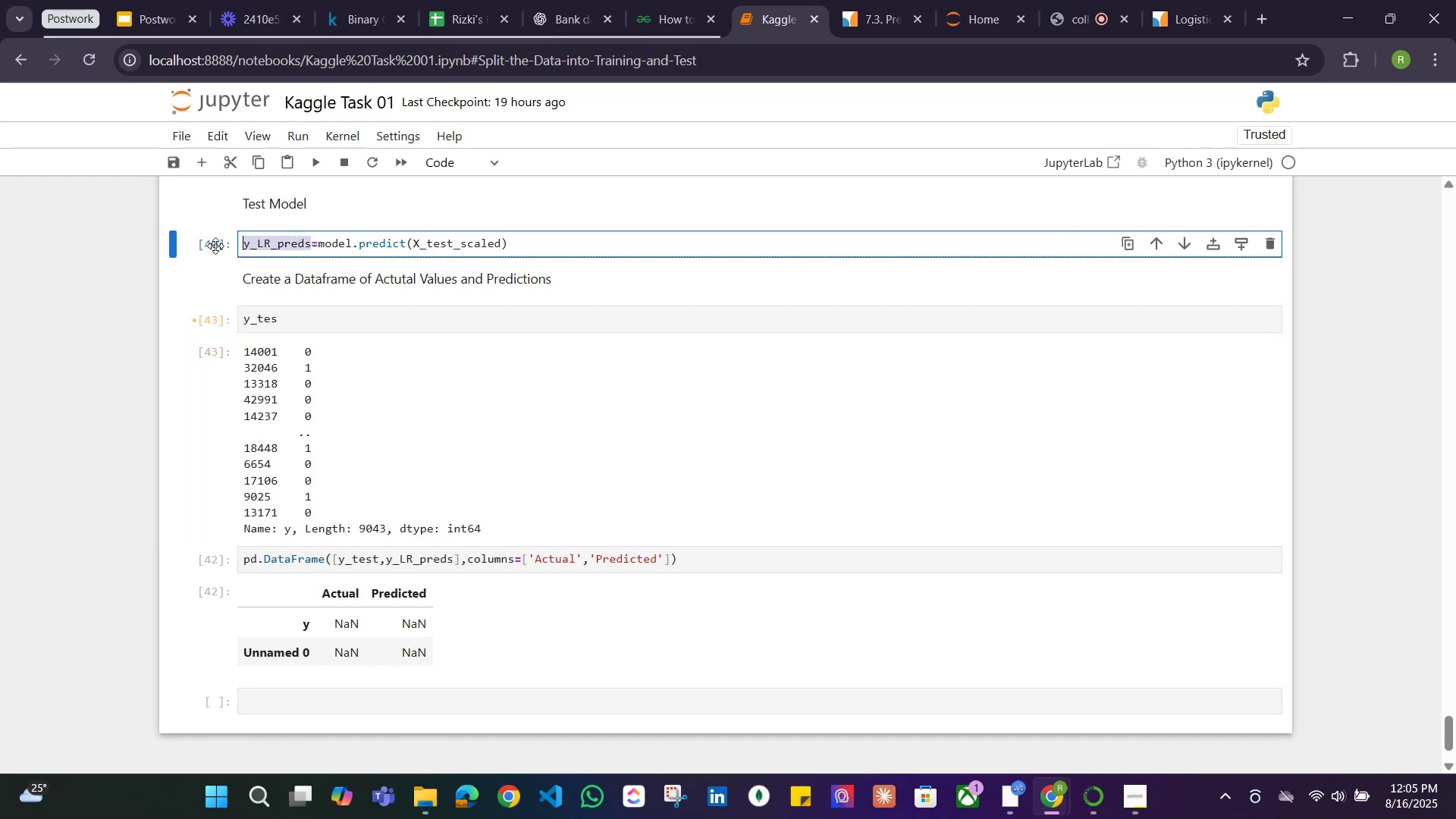 
key(Control+C)
 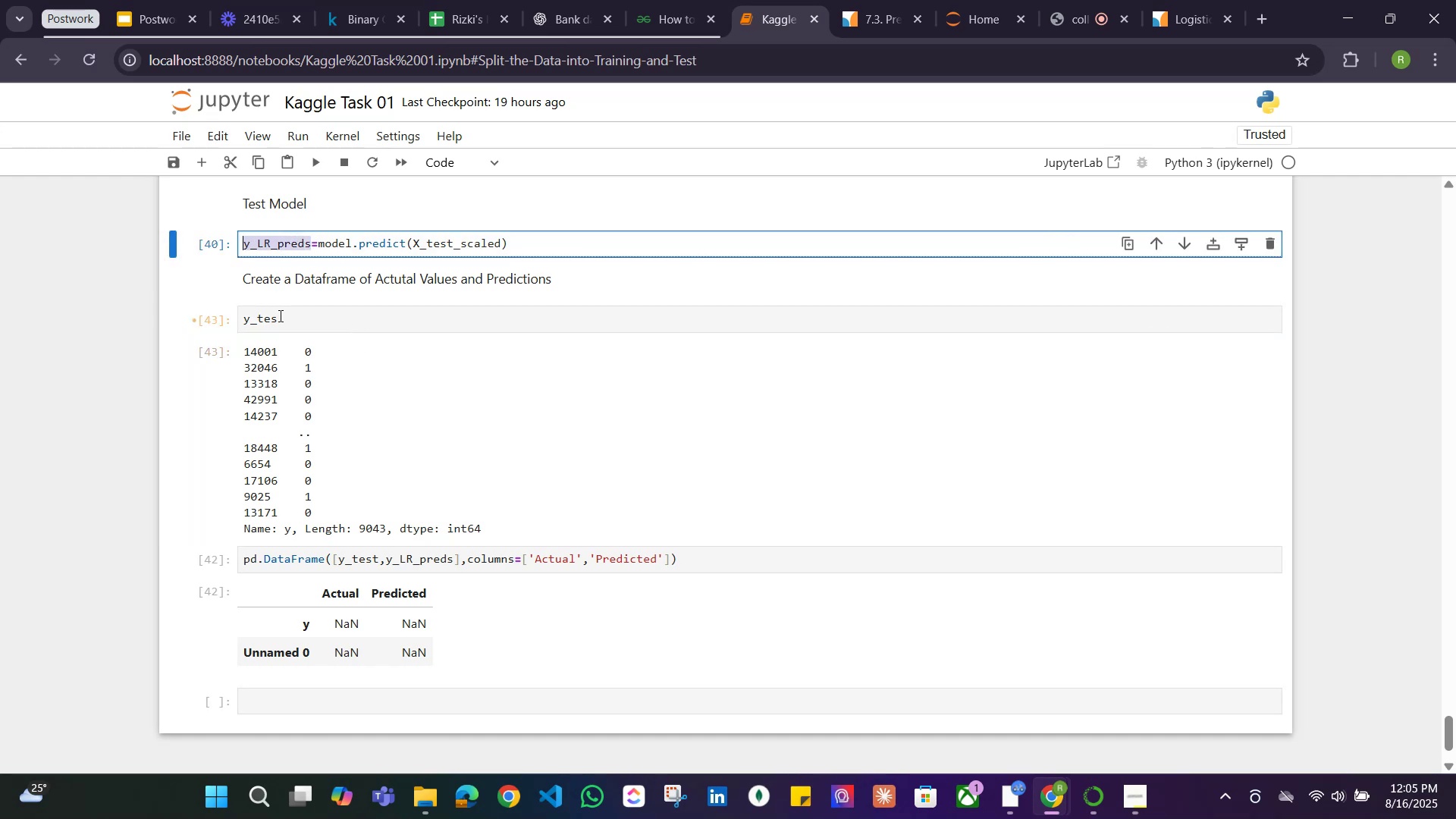 
left_click_drag(start_coordinate=[279, 320], to_coordinate=[235, 321])
 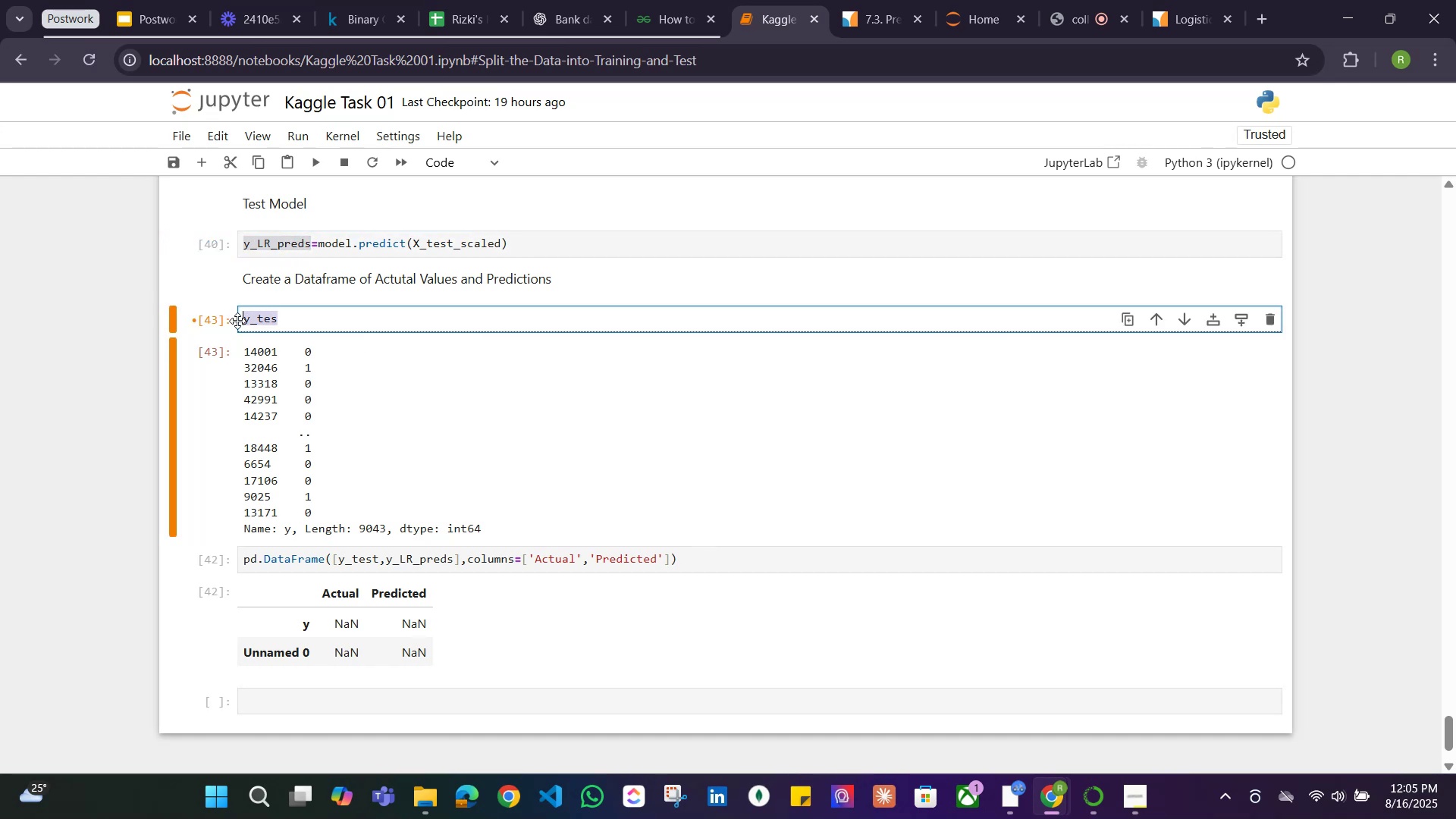 
key(Control+ControlLeft)
 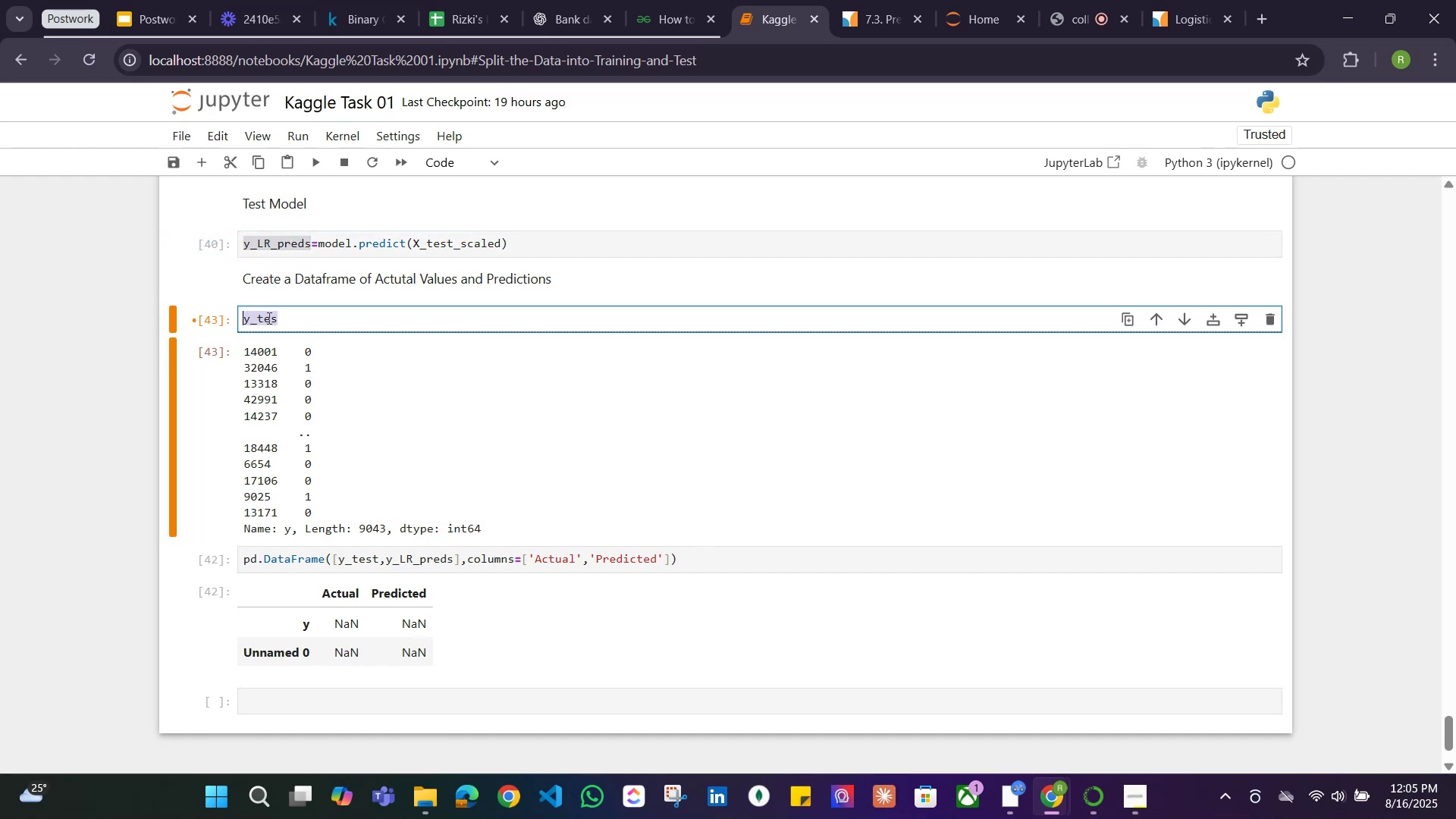 
key(Control+V)
 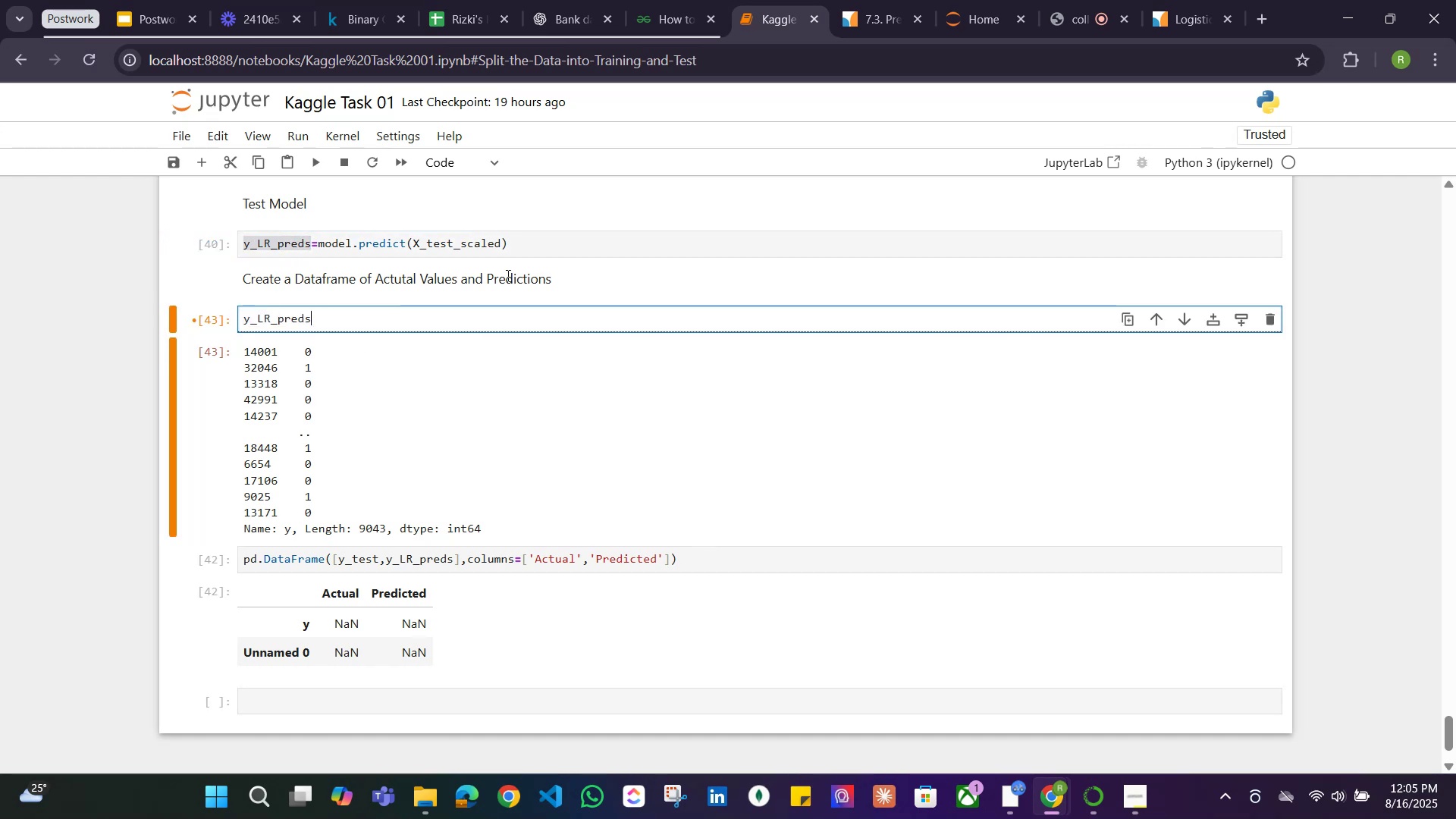 
key(Shift+ShiftRight)
 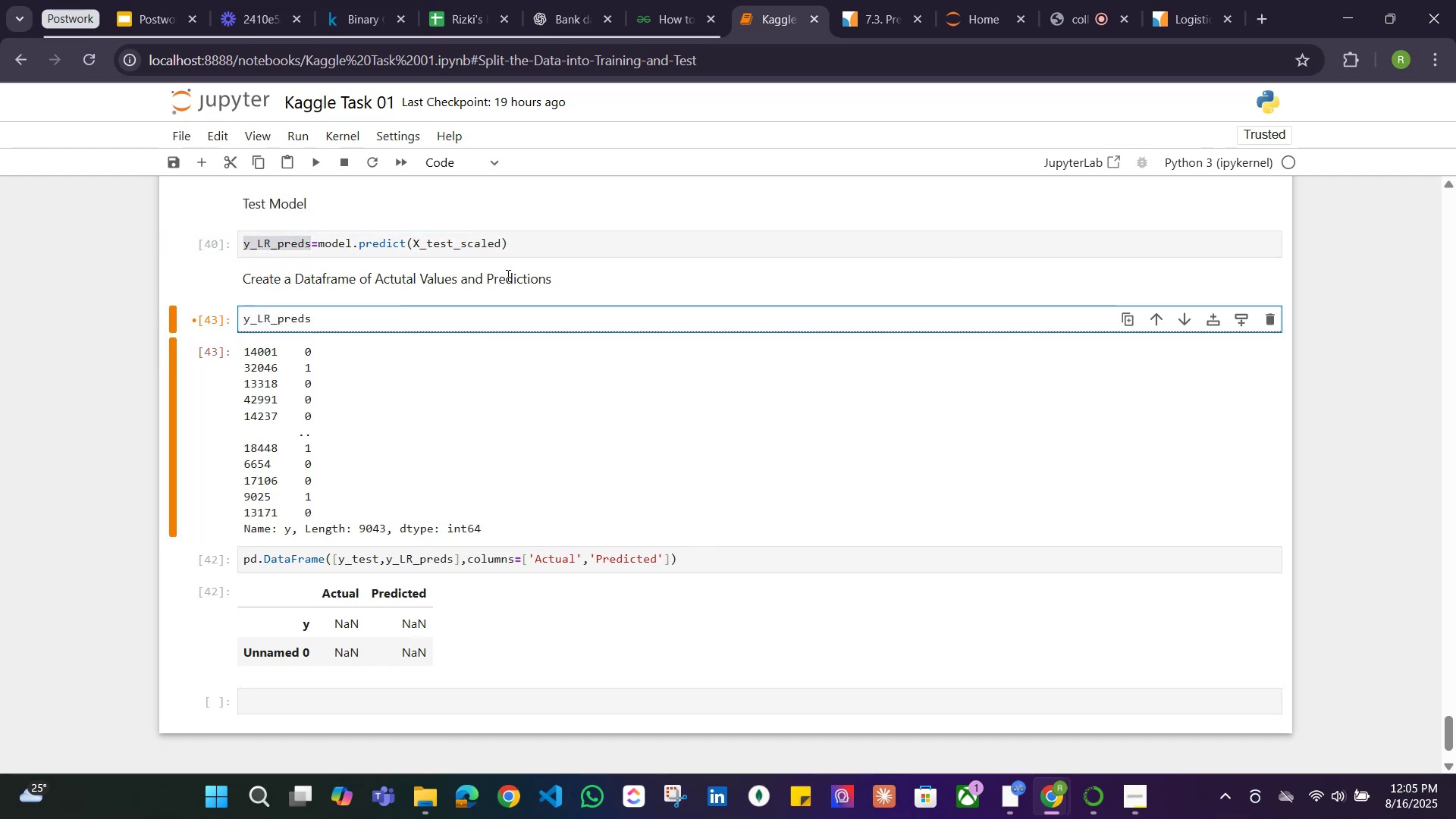 
key(Shift+Enter)
 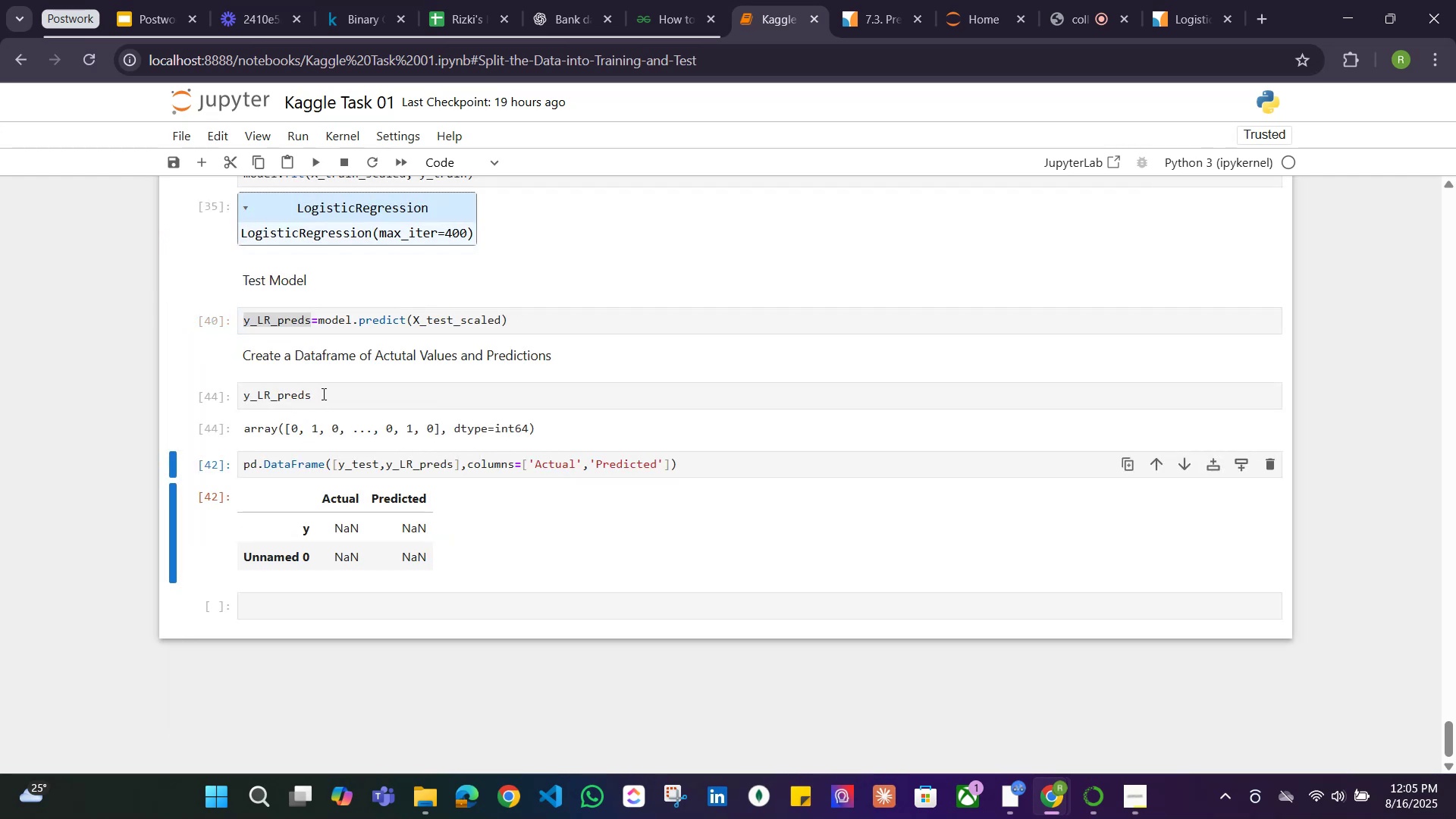 
left_click([317, 395])
 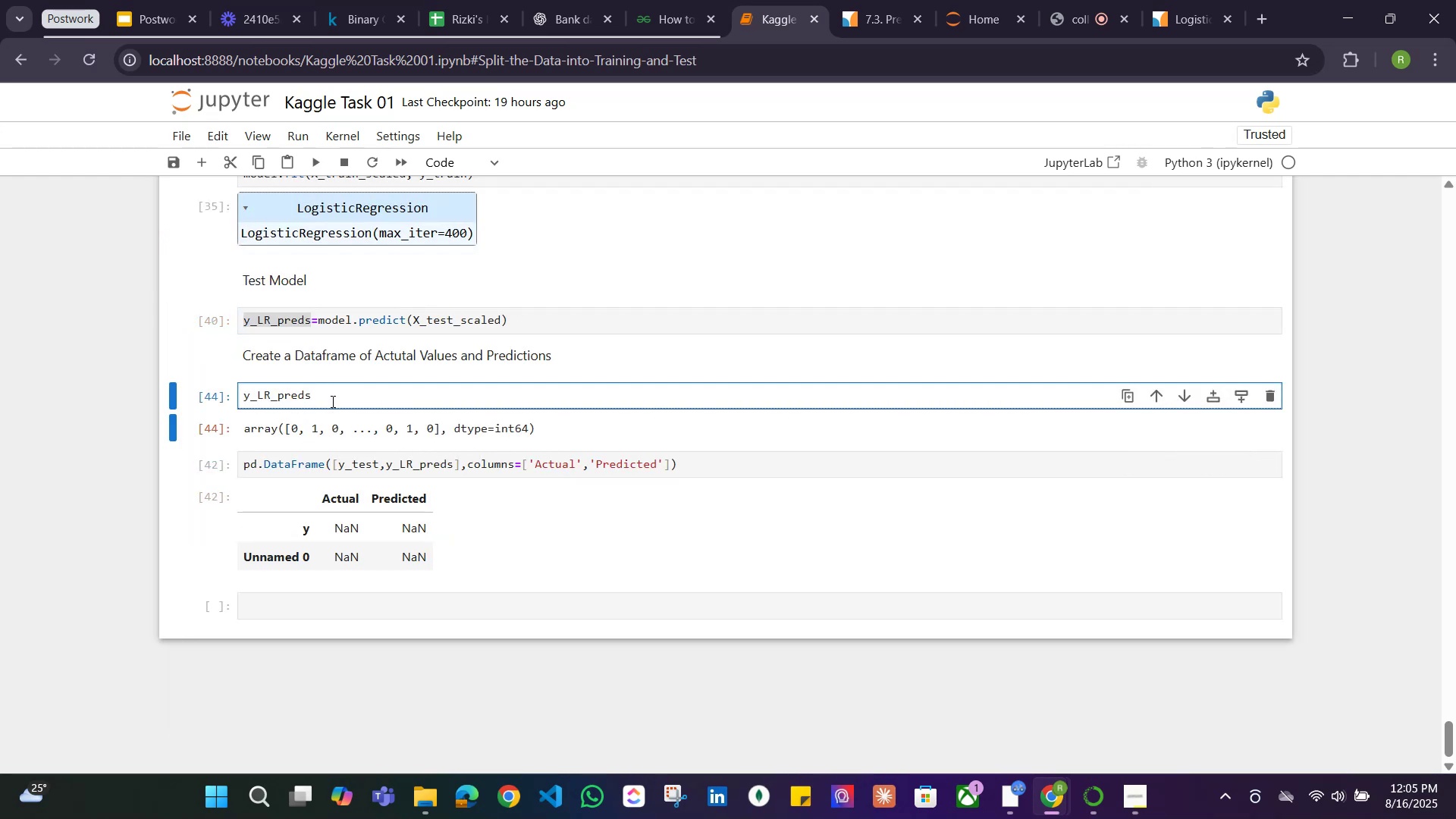 
type(.reshape(-1,1))
 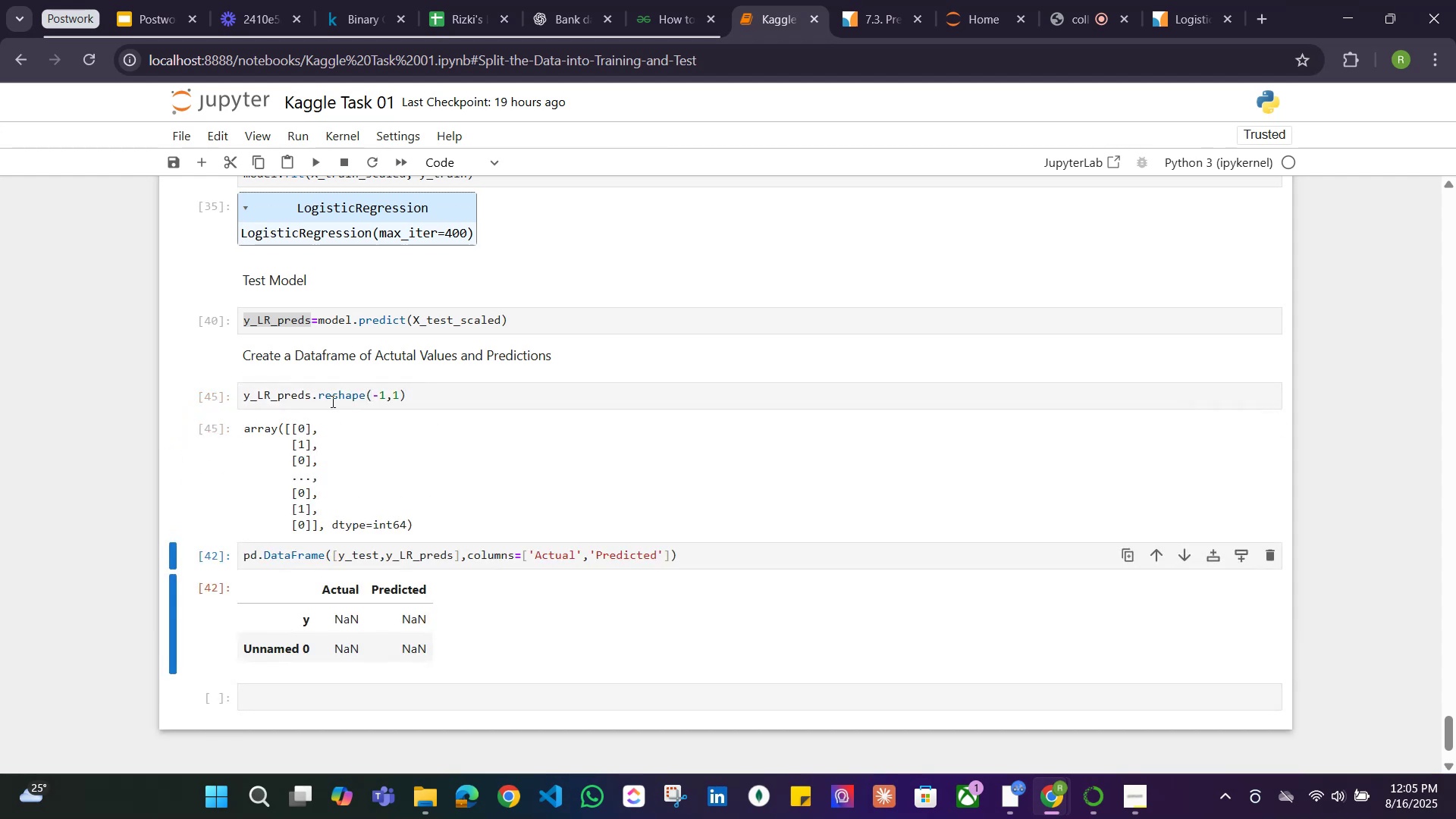 
 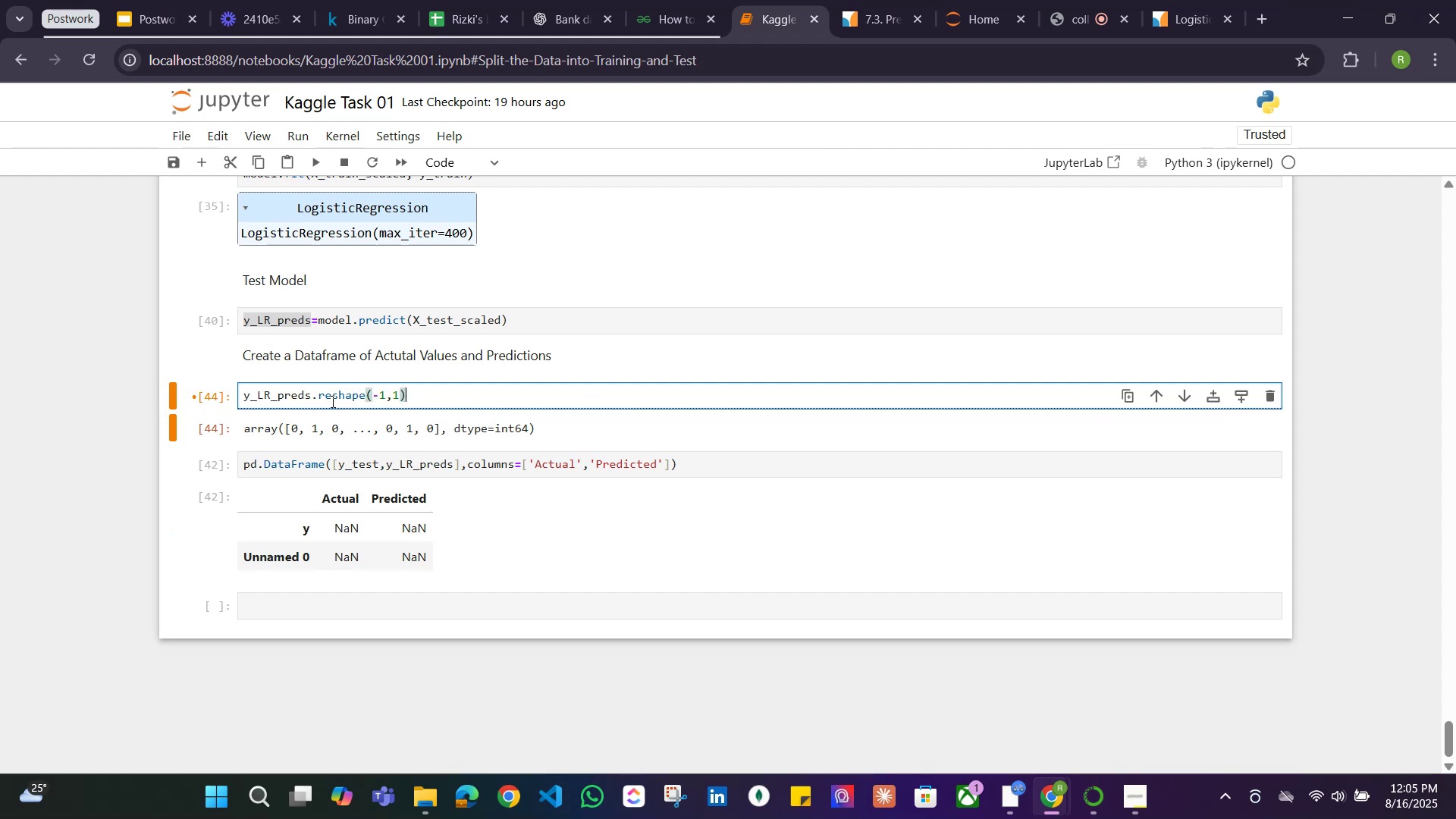 
key(Shift+Enter)
 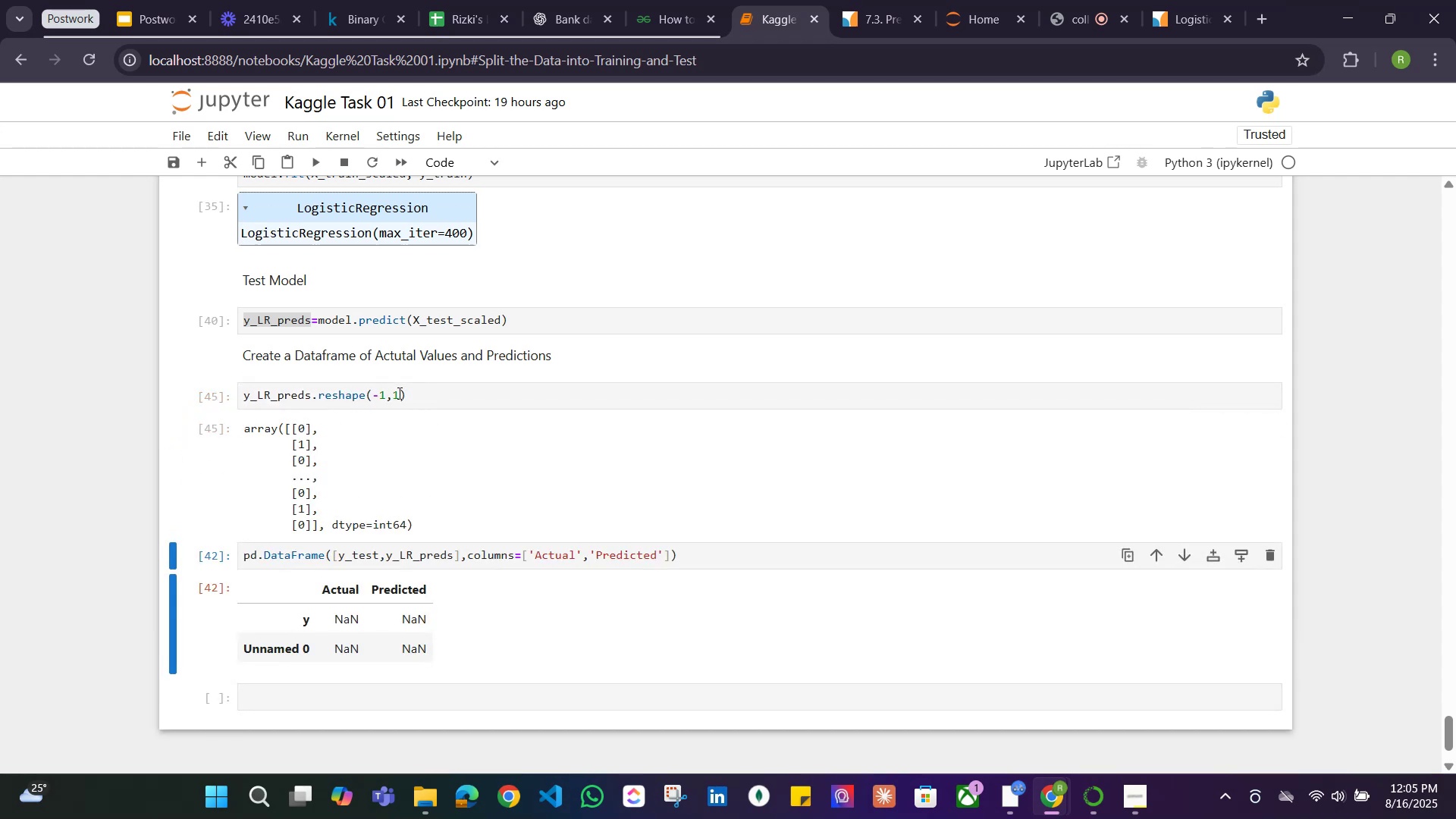 
key(Backspace)
 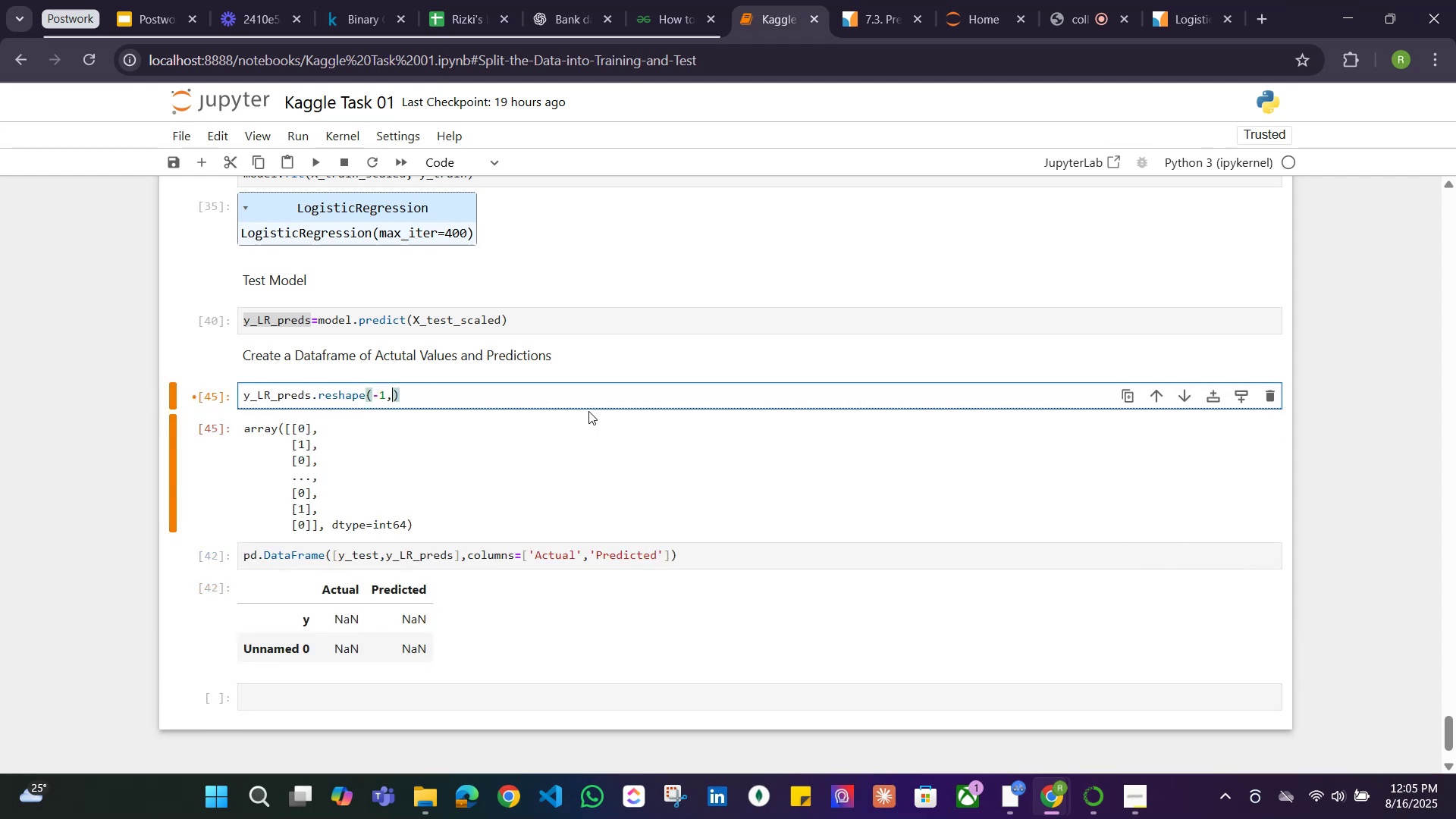 
key(0)
 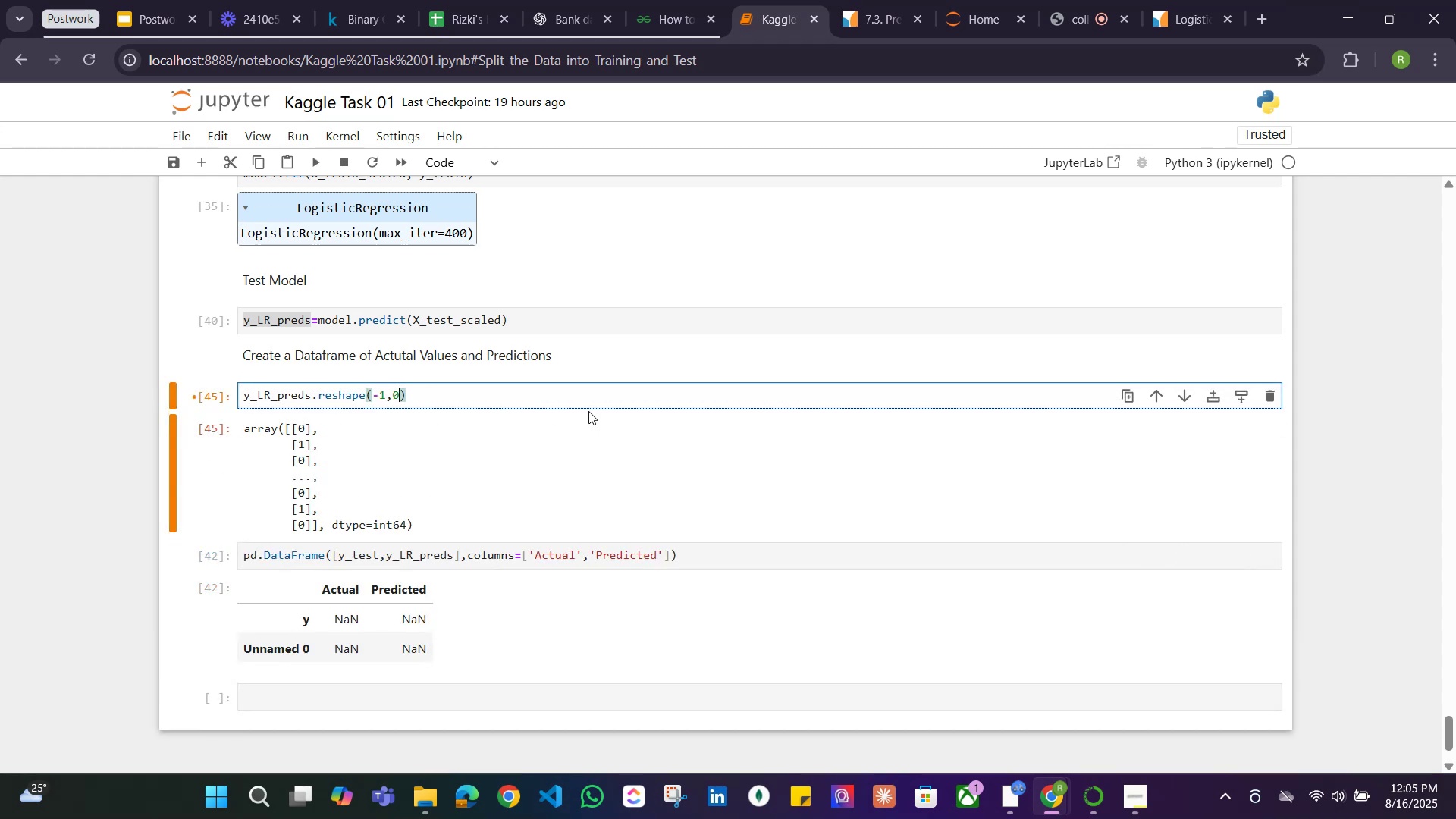 
key(Shift+ShiftRight)
 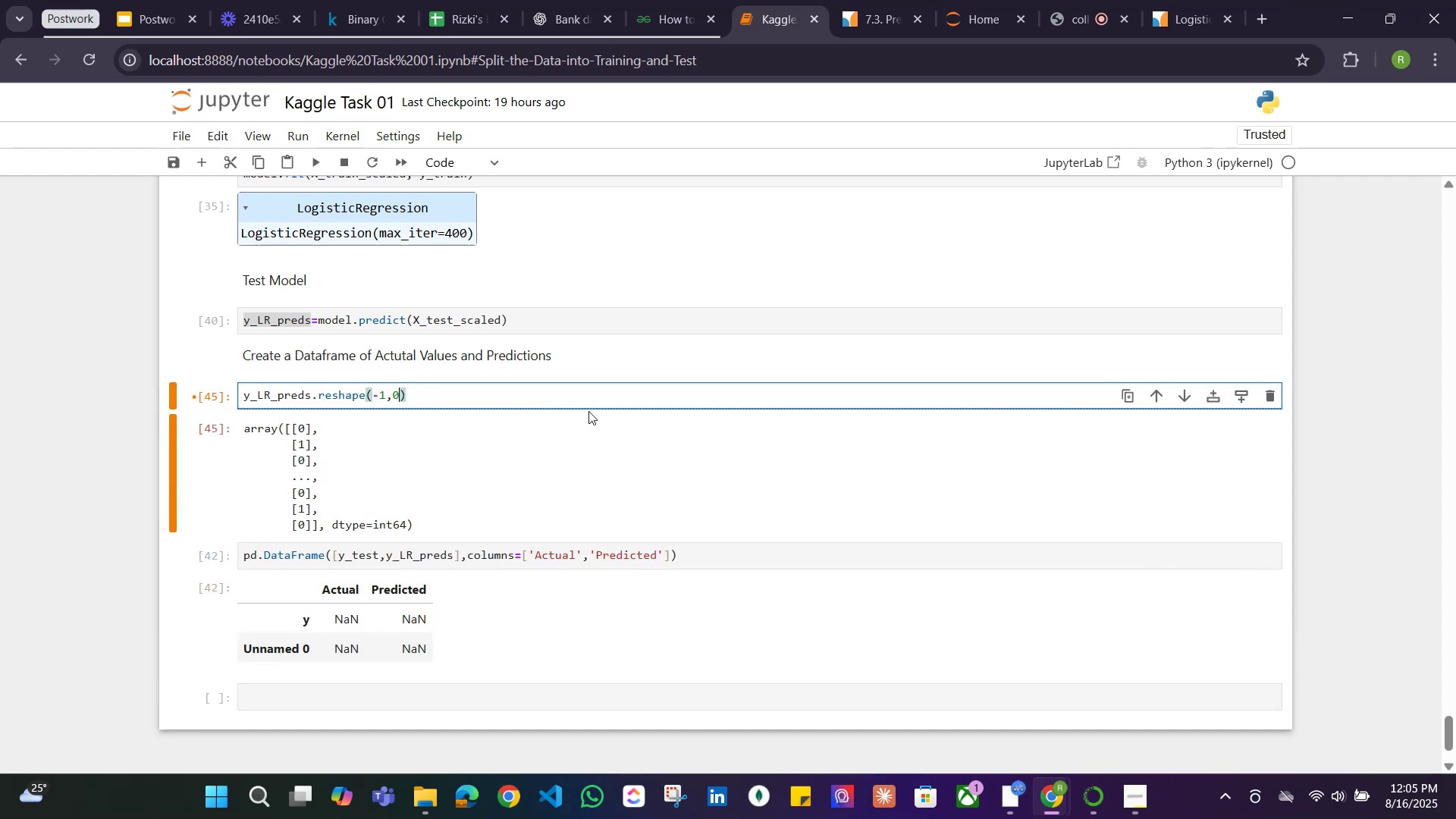 
key(Shift+Enter)
 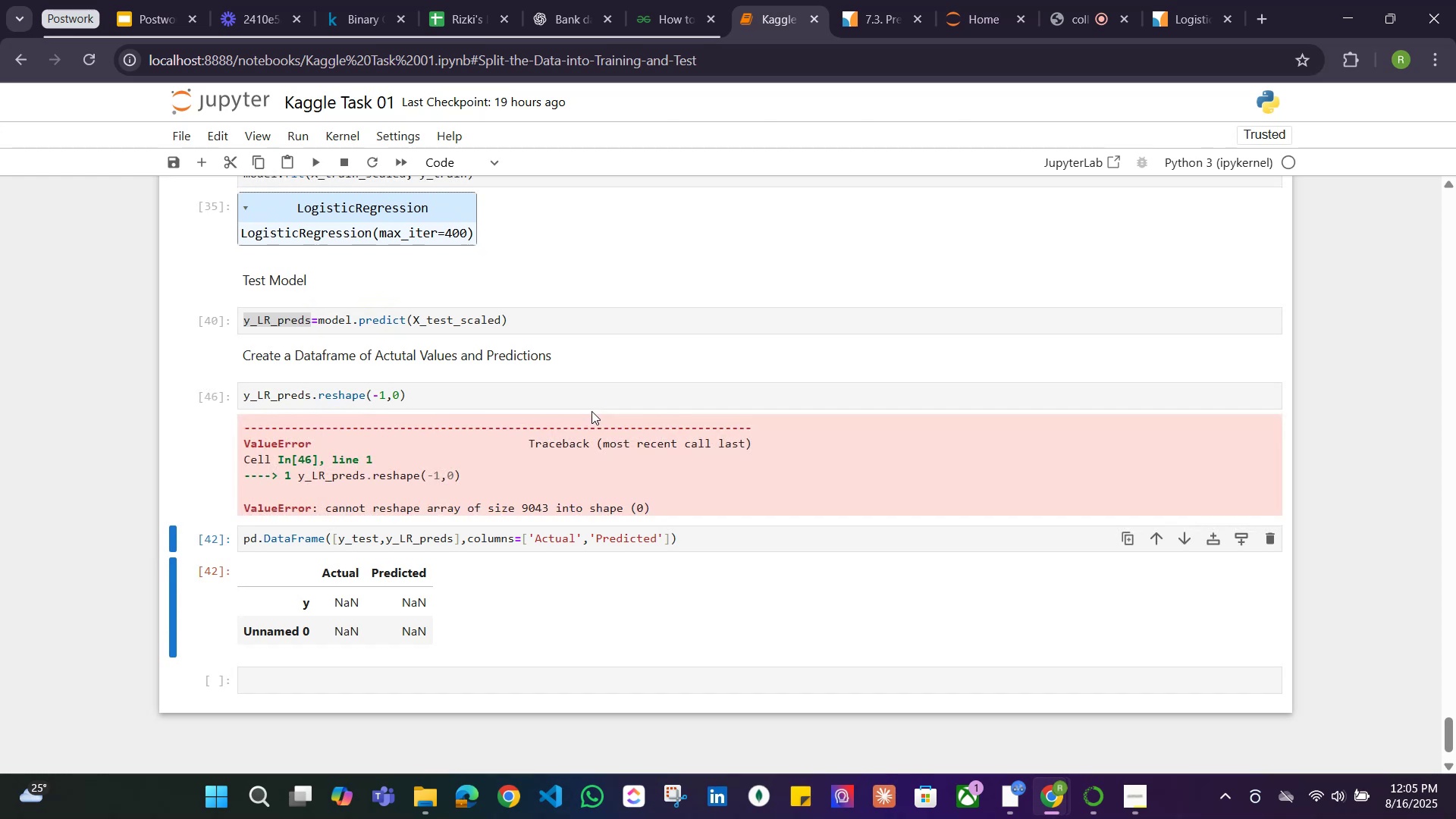 
hold_key(key=ControlLeft, duration=0.33)
 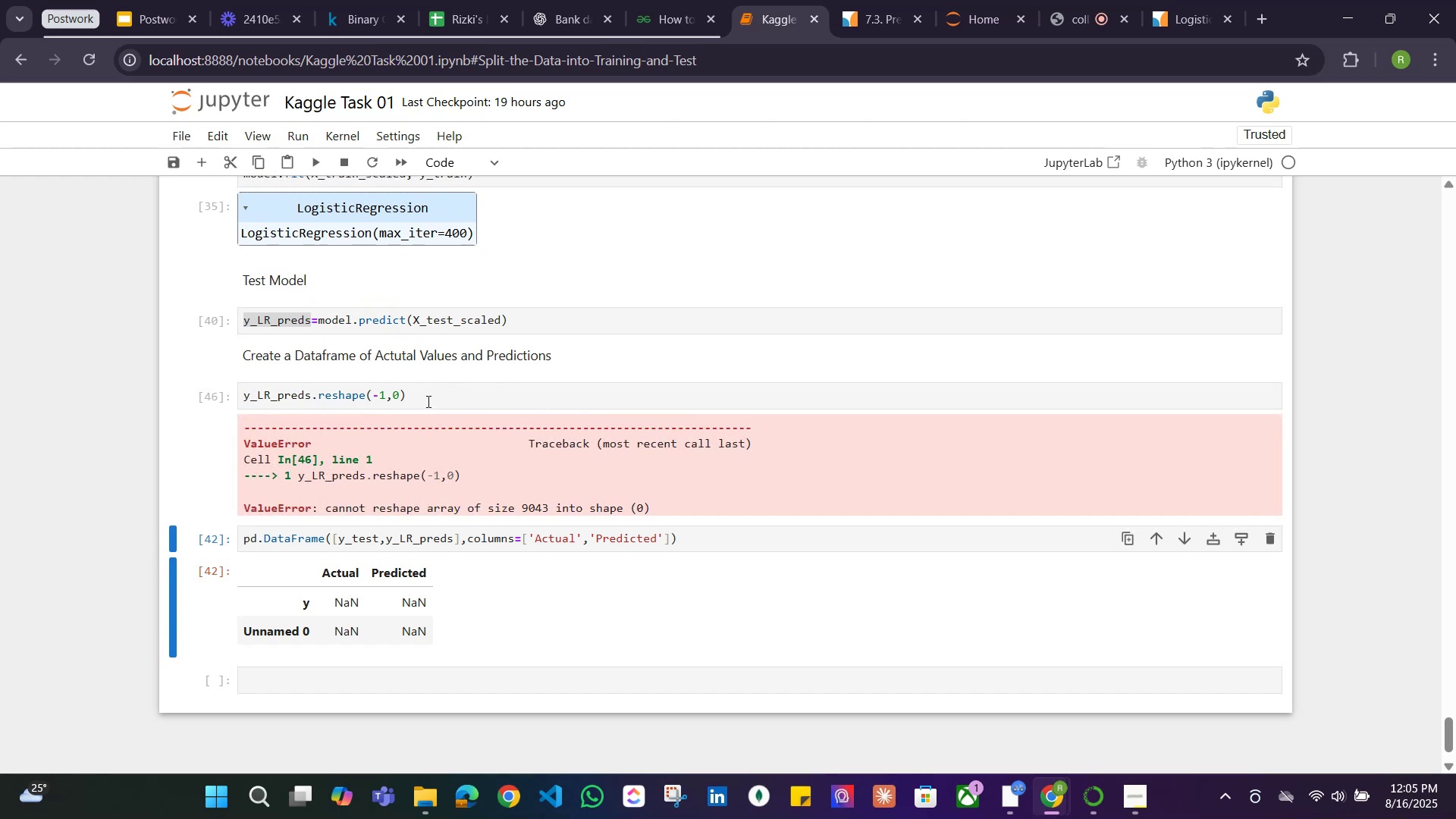 
left_click([426, 404])
 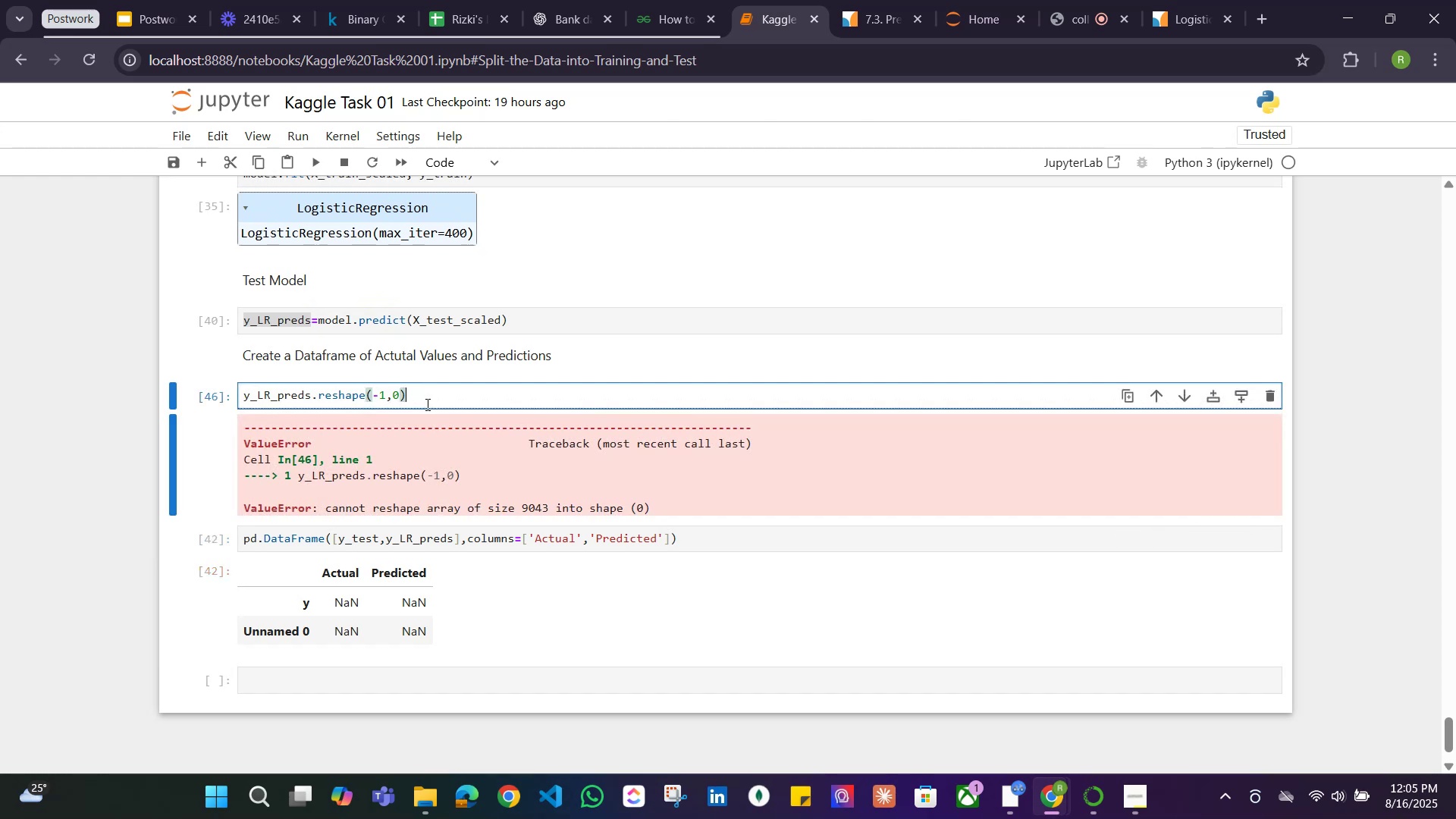 
key(Control+Z)
 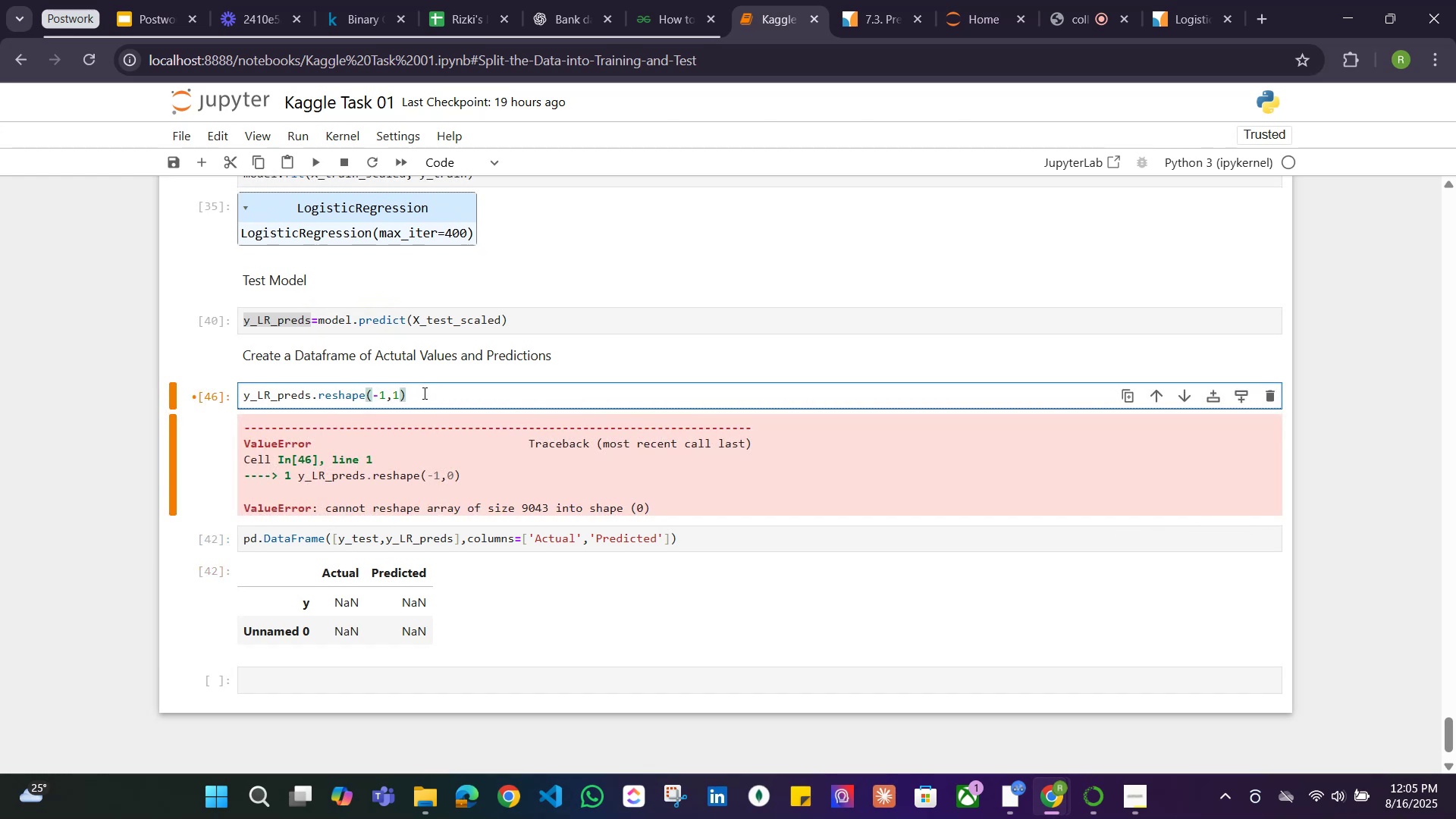 
left_click_drag(start_coordinate=[423, 393], to_coordinate=[320, 394])
 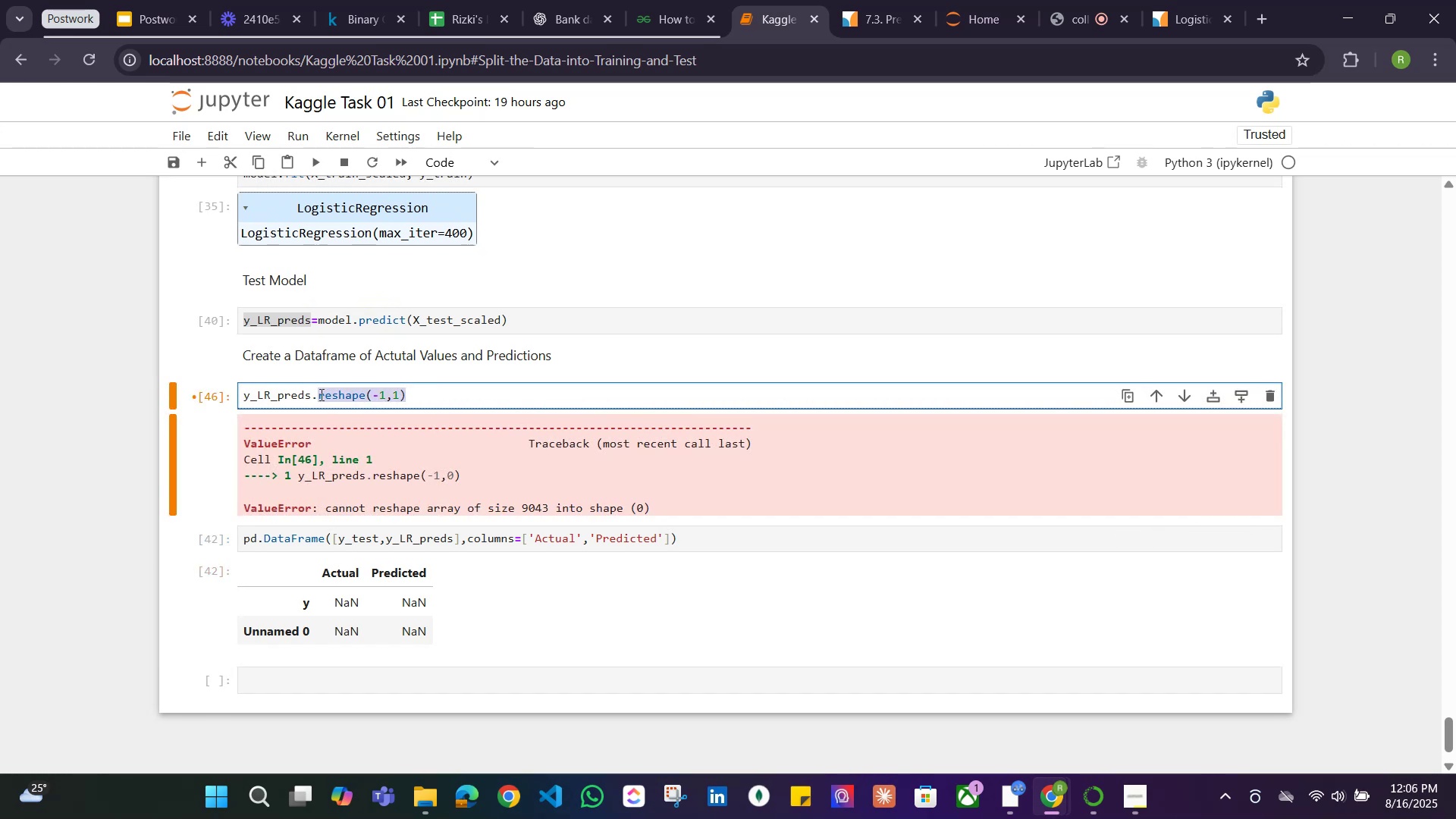 
key(Backspace)
 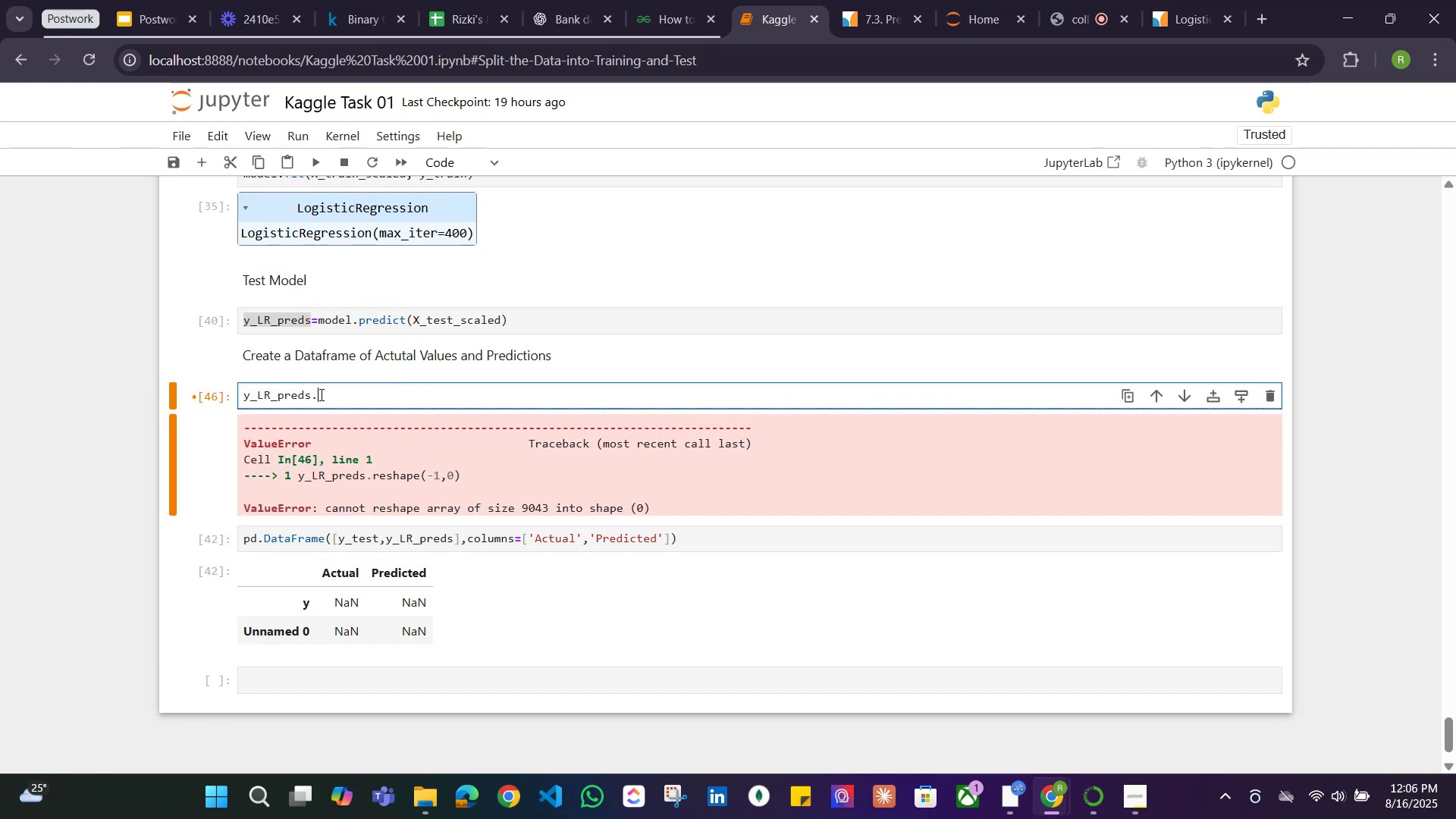 
key(BracketLeft)
 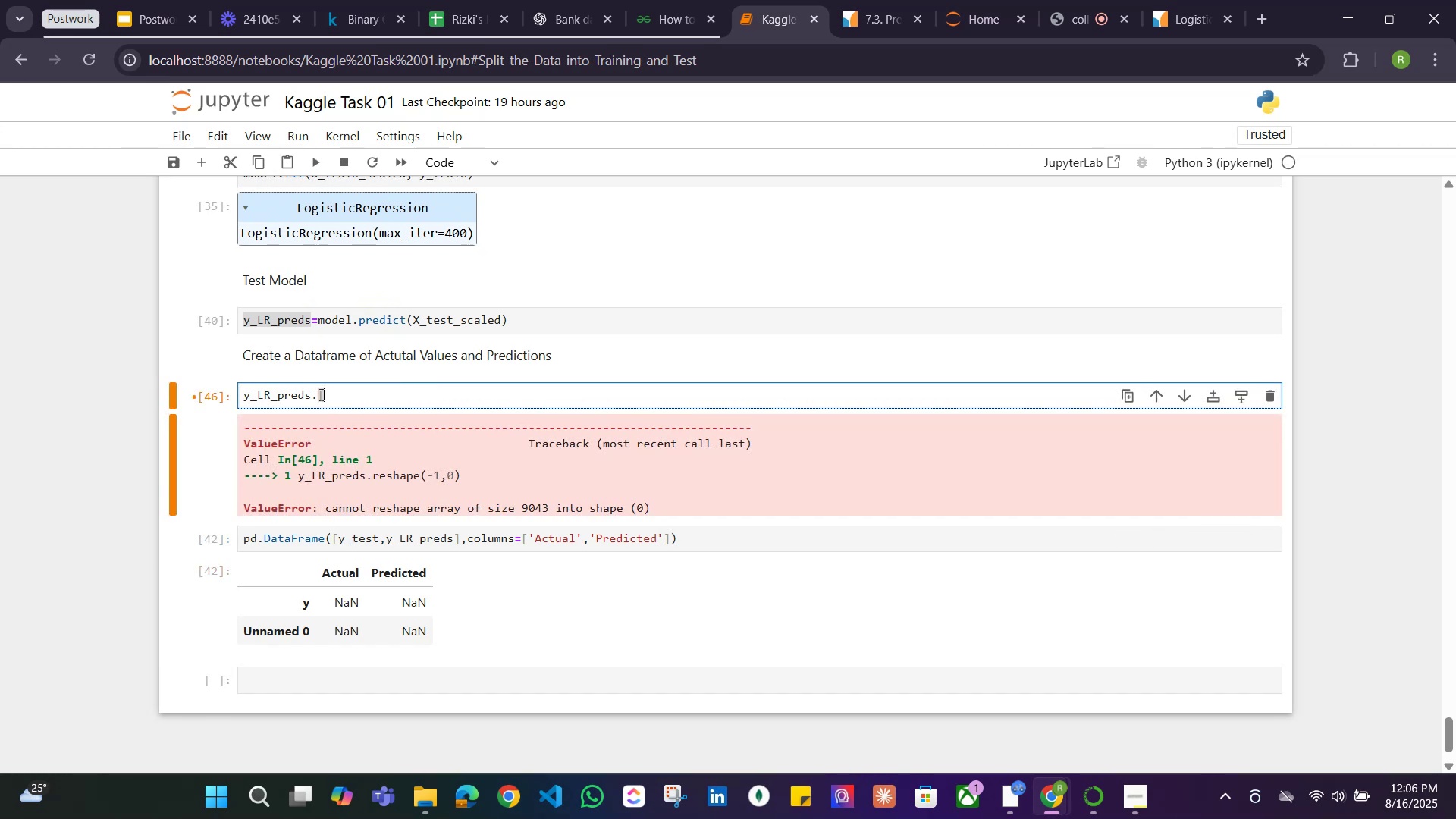 
key(Backspace)
 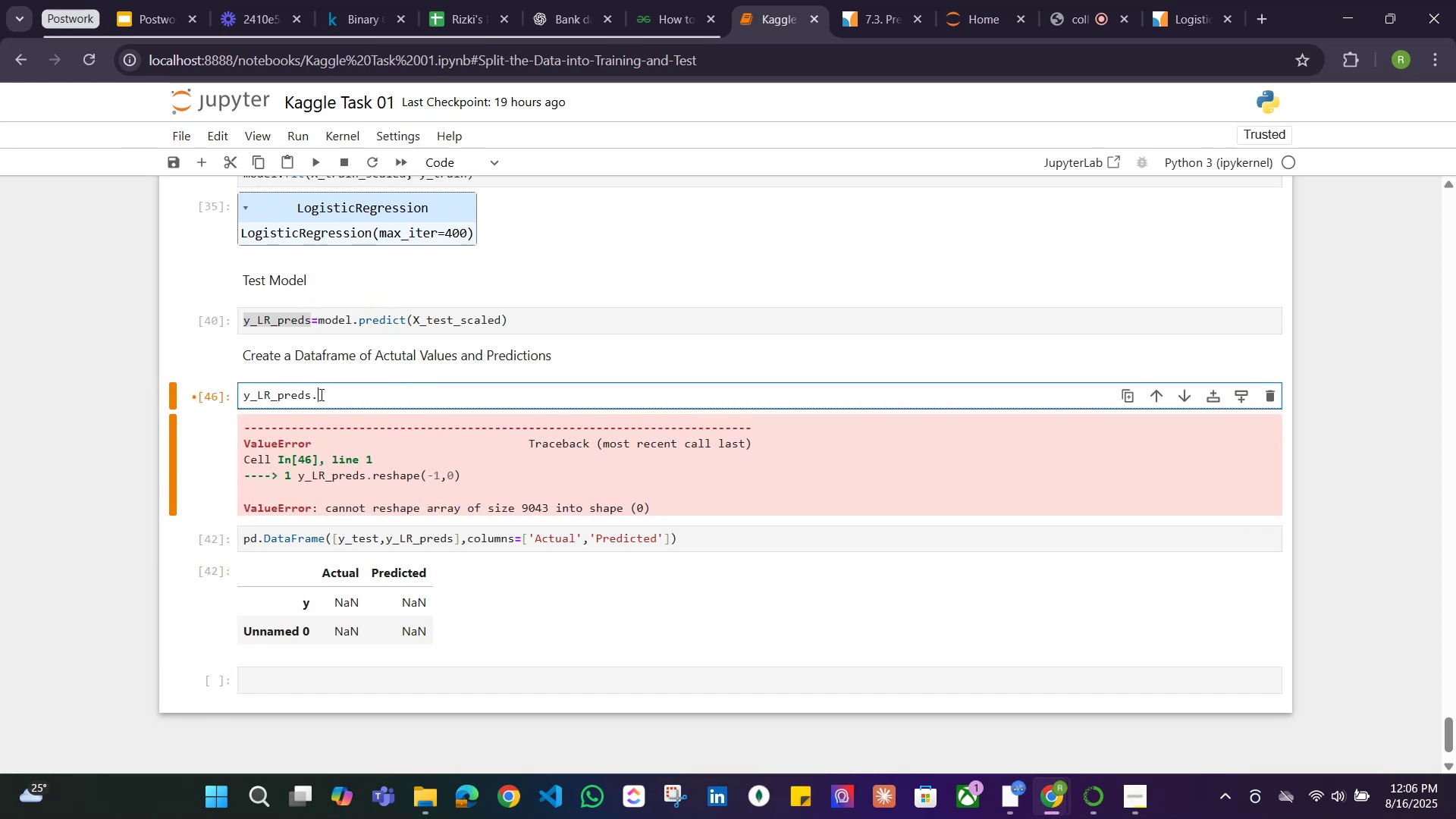 
key(Backspace)
 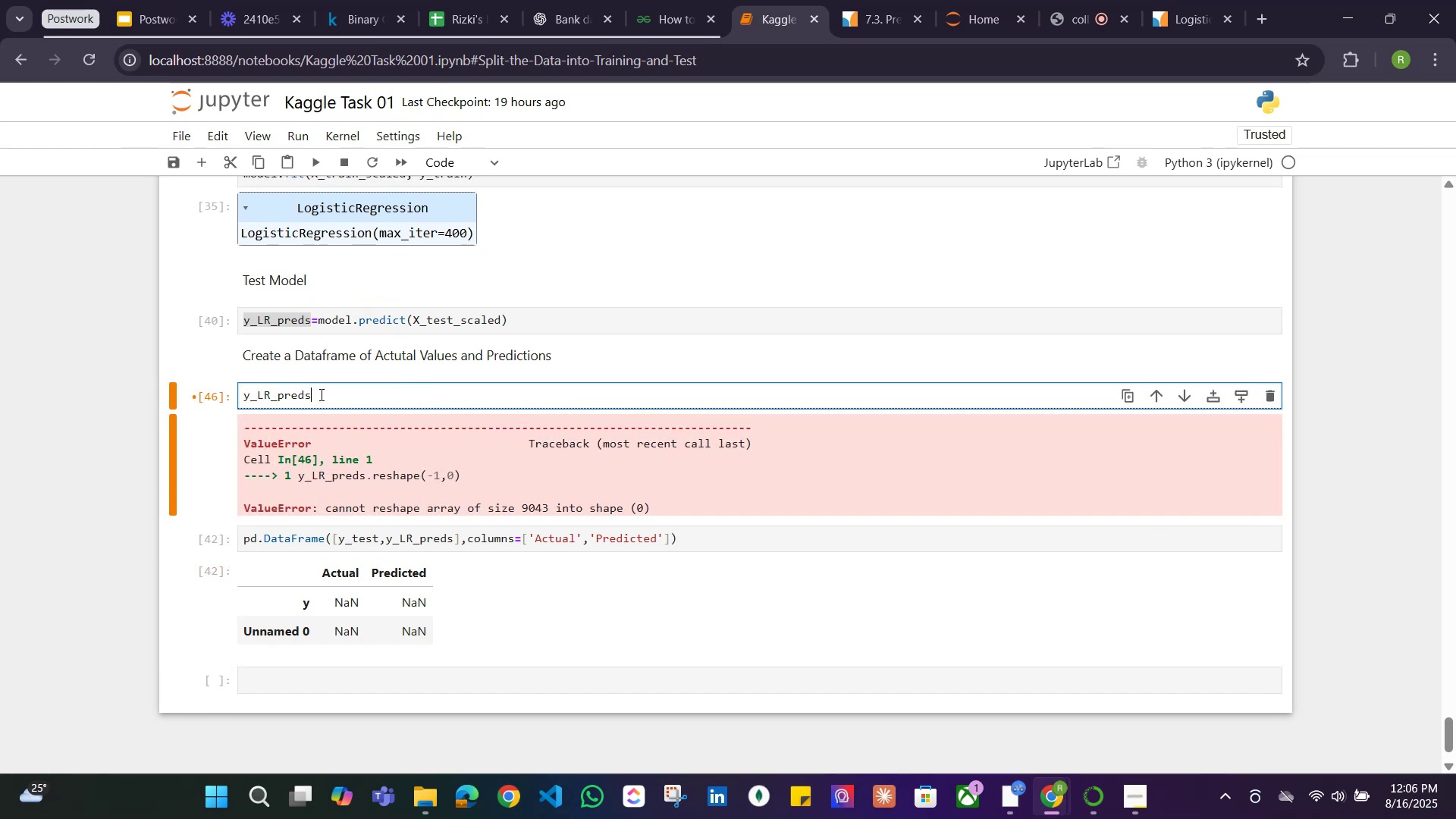 
key(BracketLeft)
 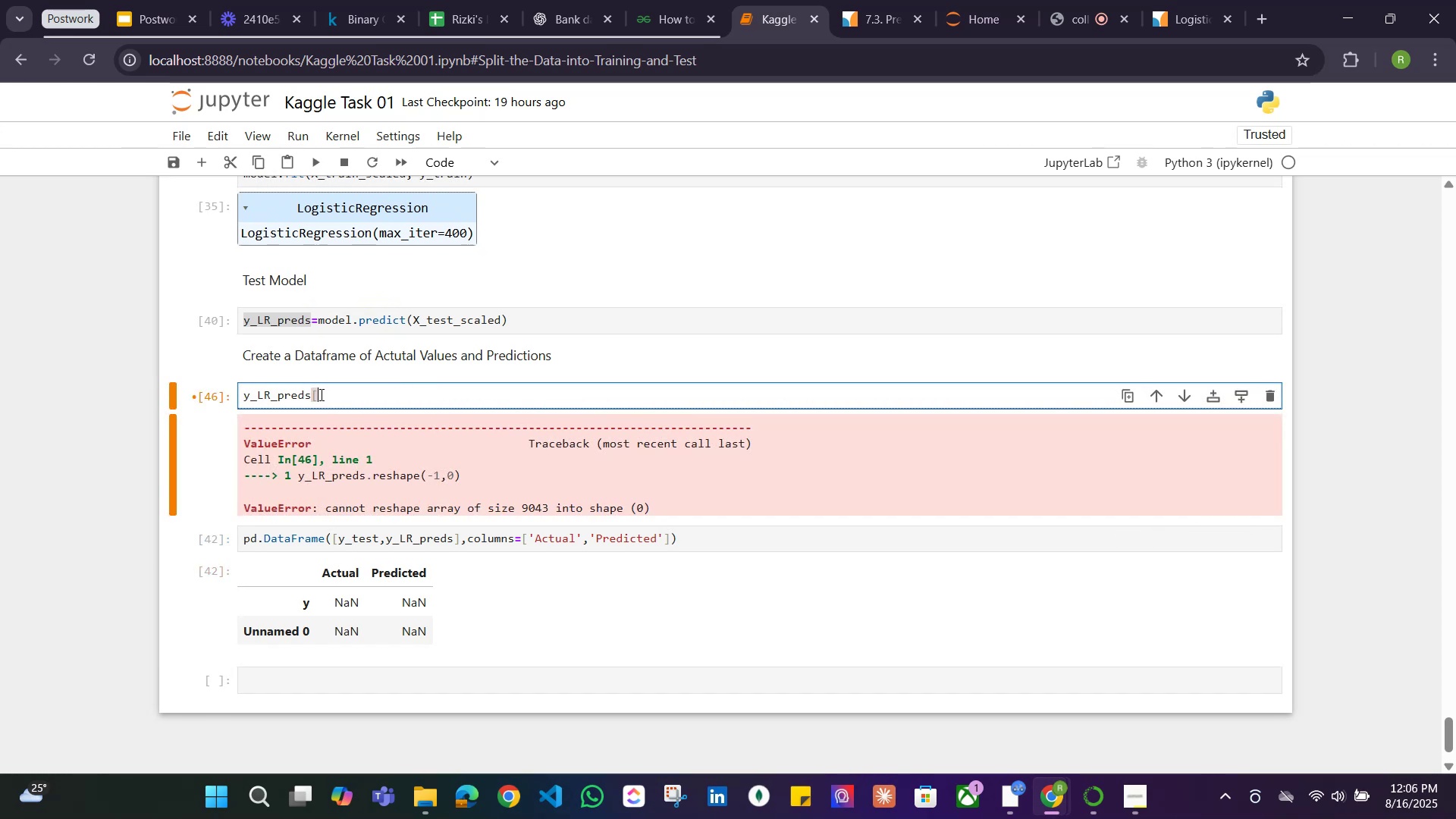 
key(0)
 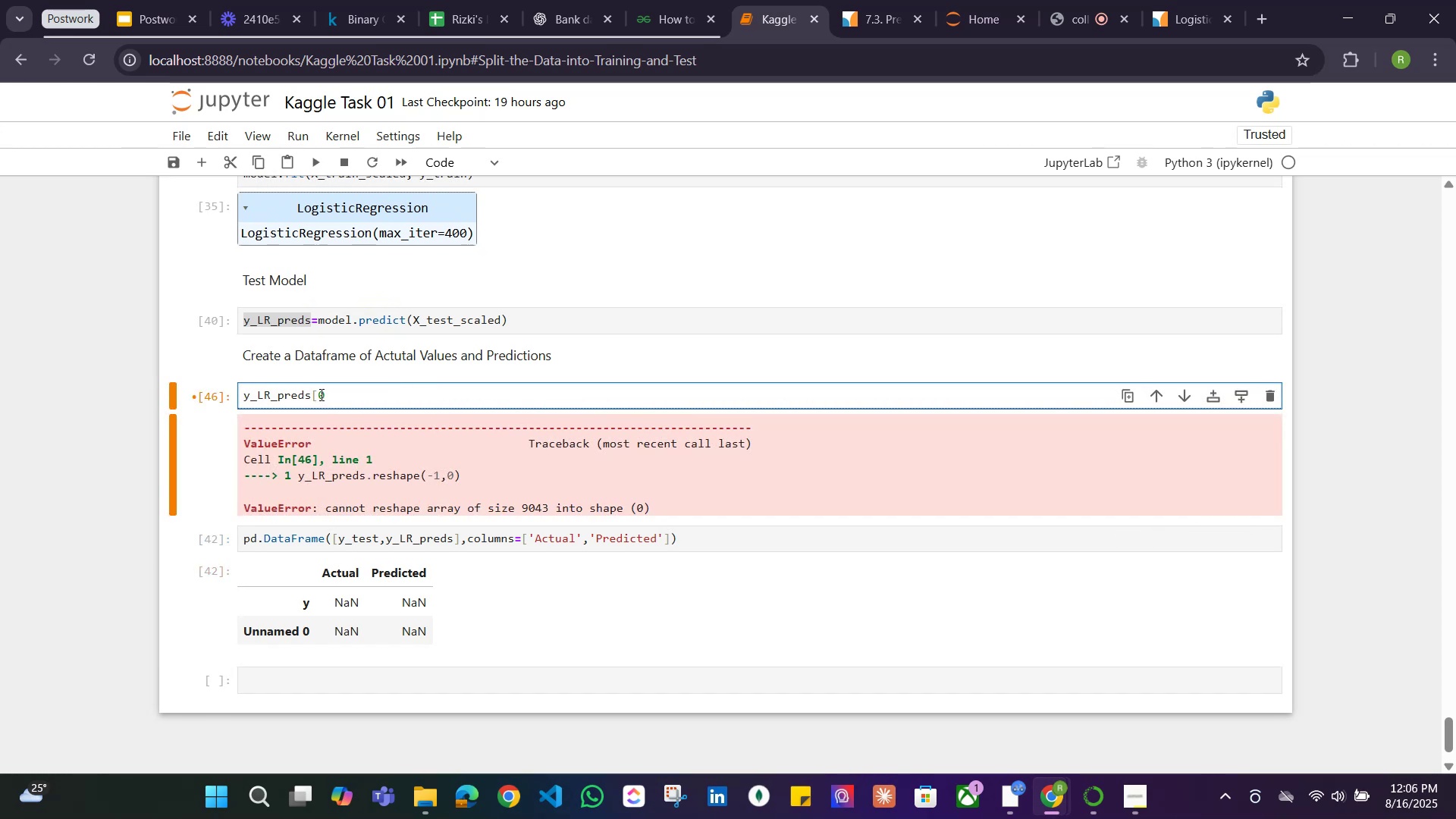 
key(BracketRight)
 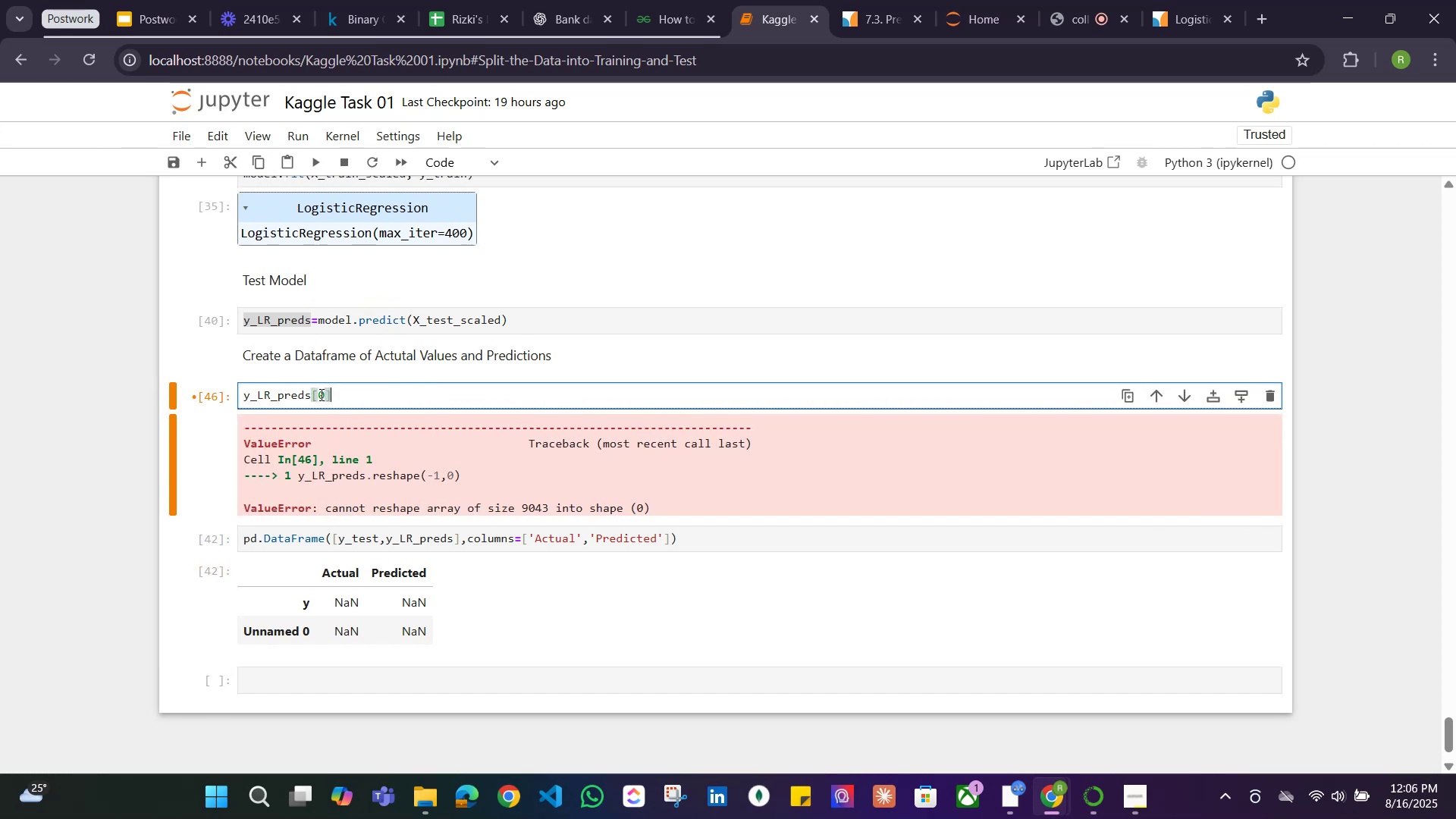 
key(Shift+ShiftRight)
 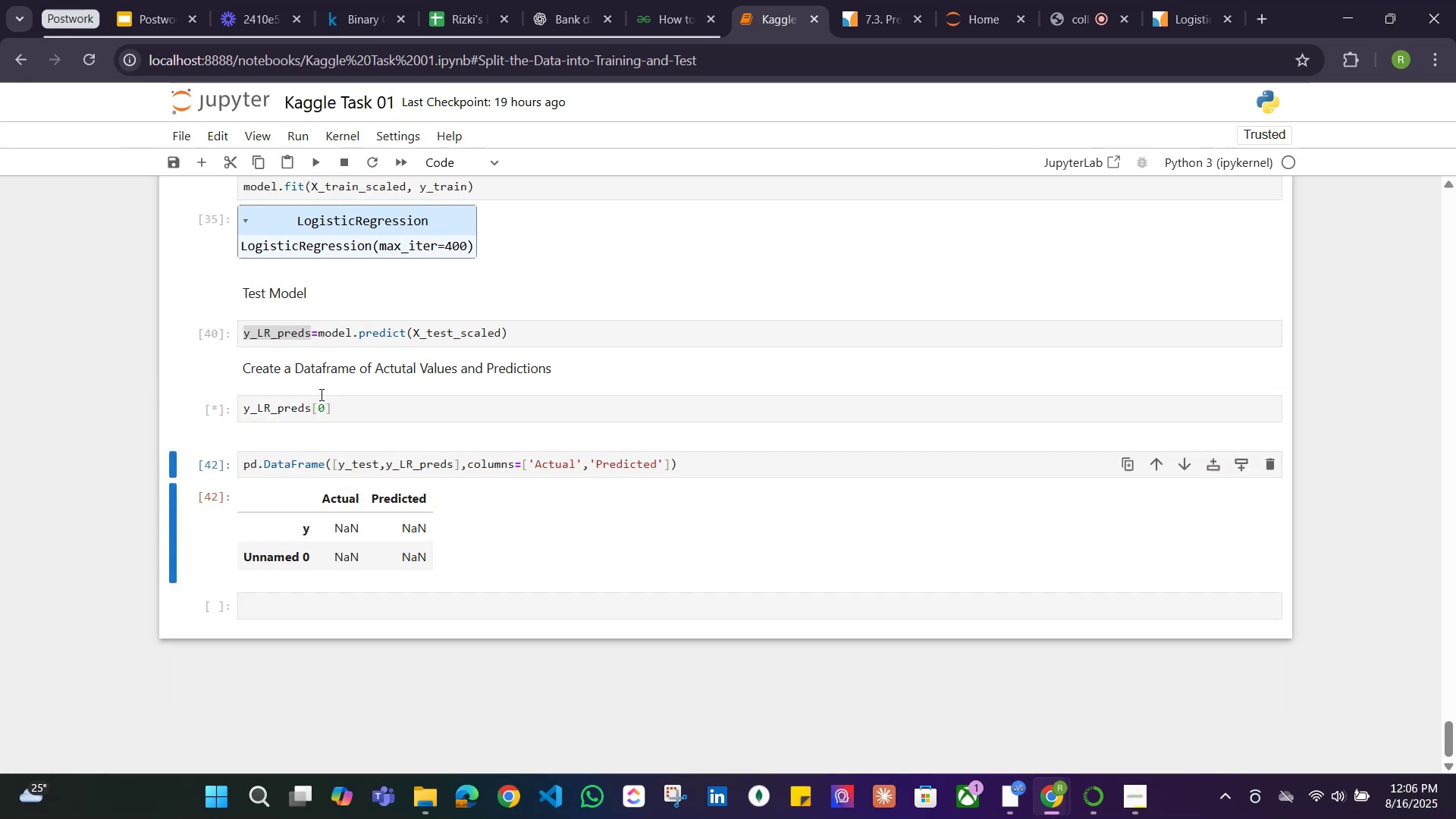 
key(Shift+Enter)
 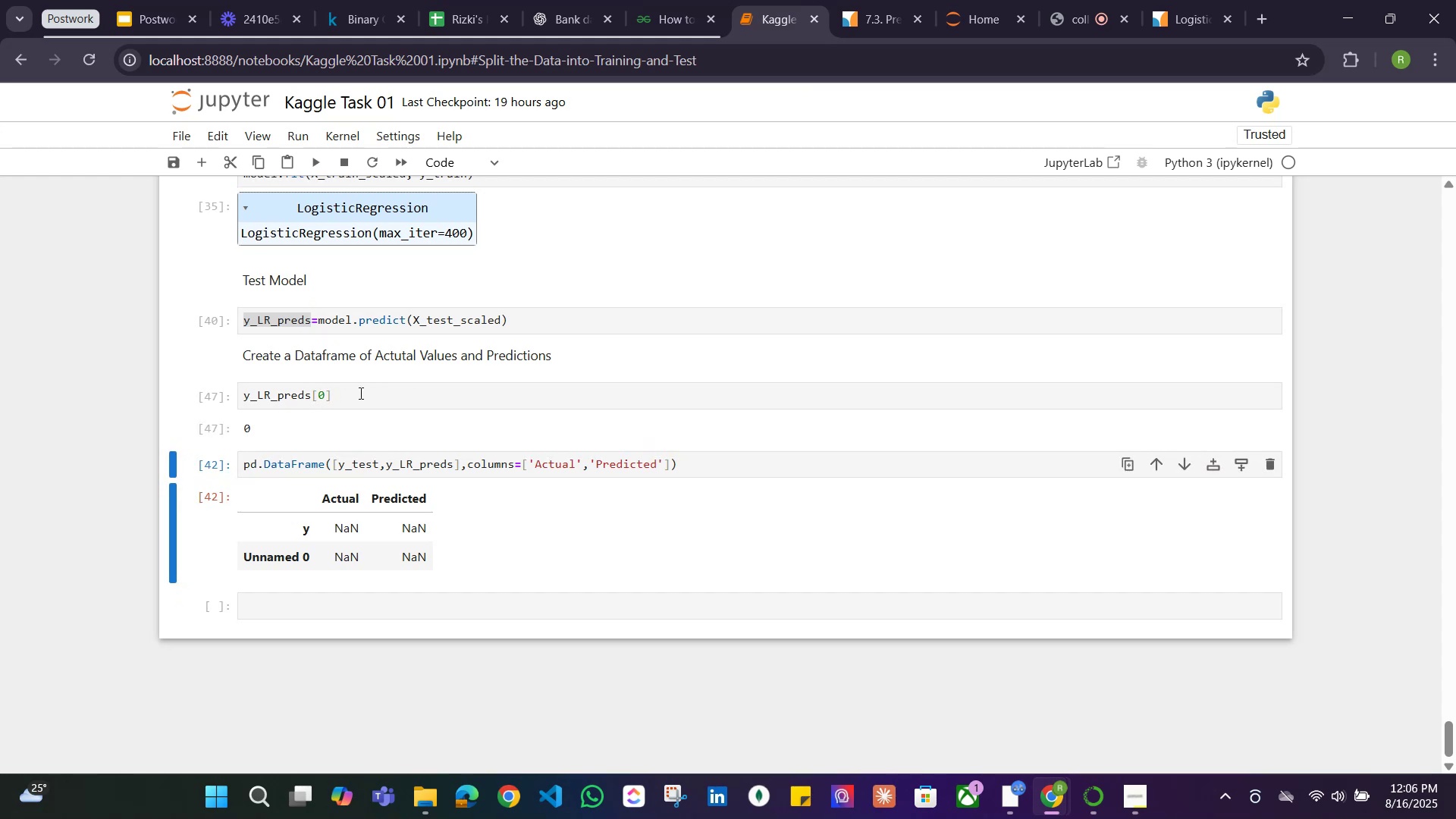 
left_click([347, 394])
 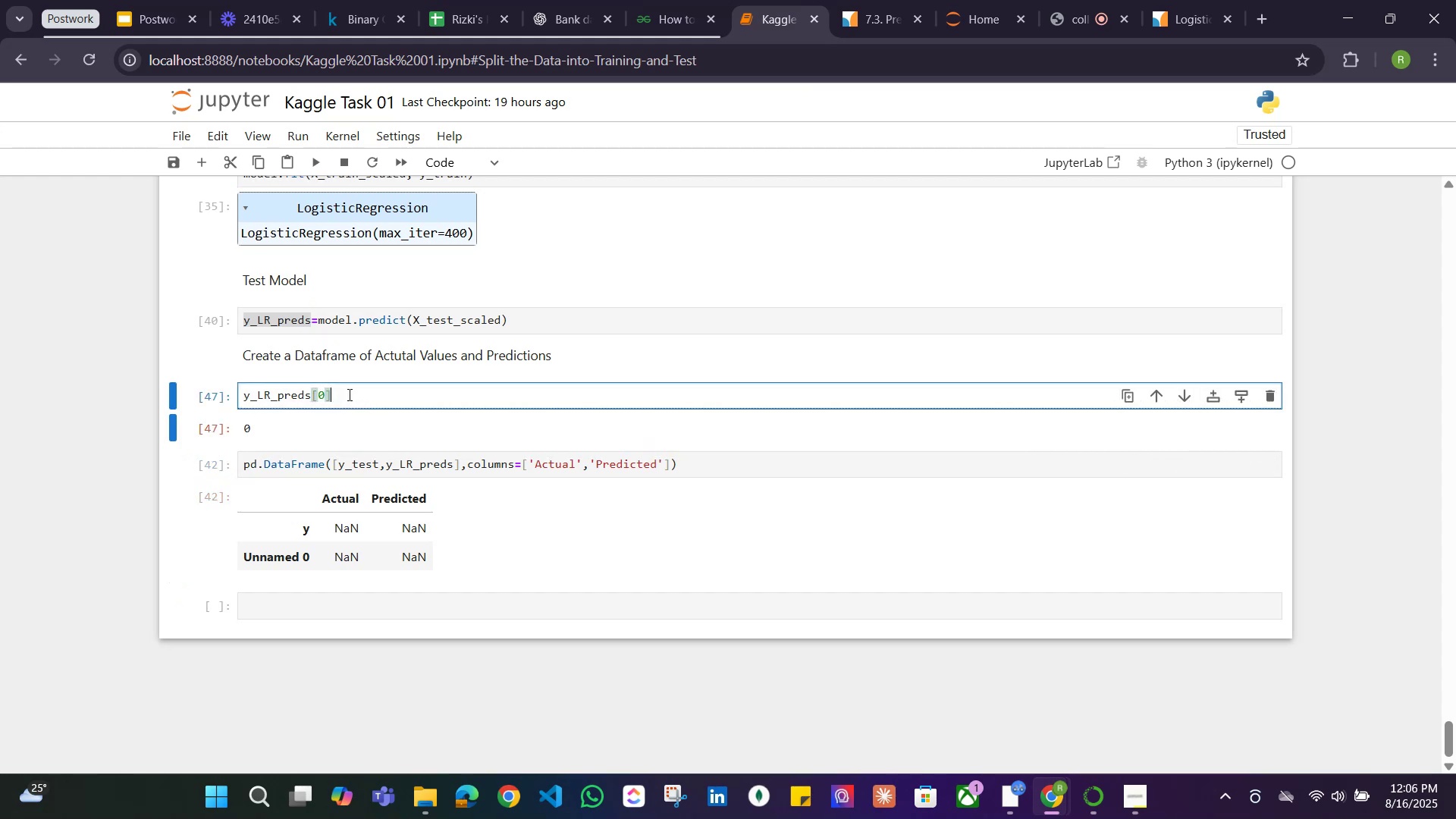 
key(Control+Z)
 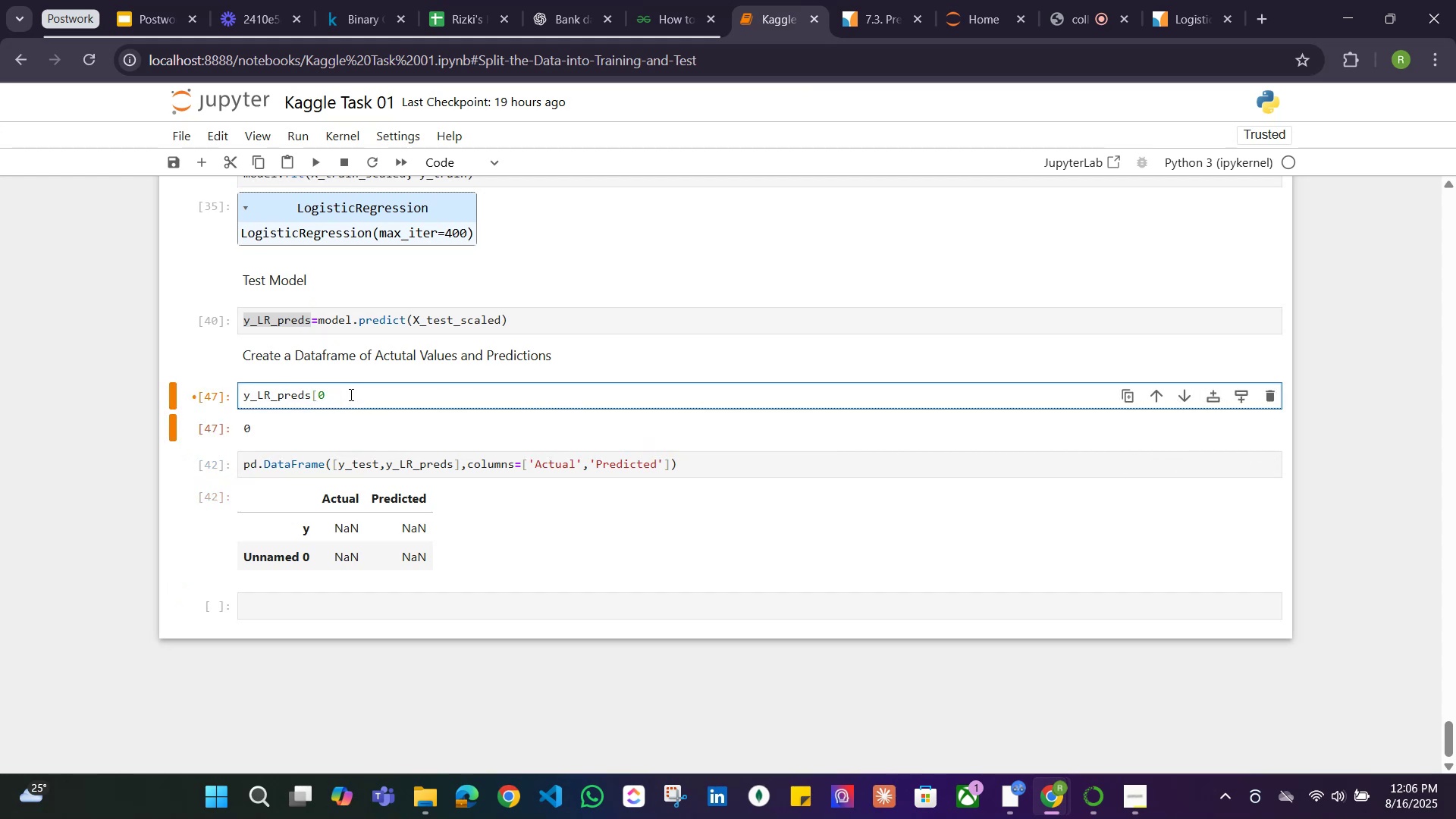 
key(Control+Z)
 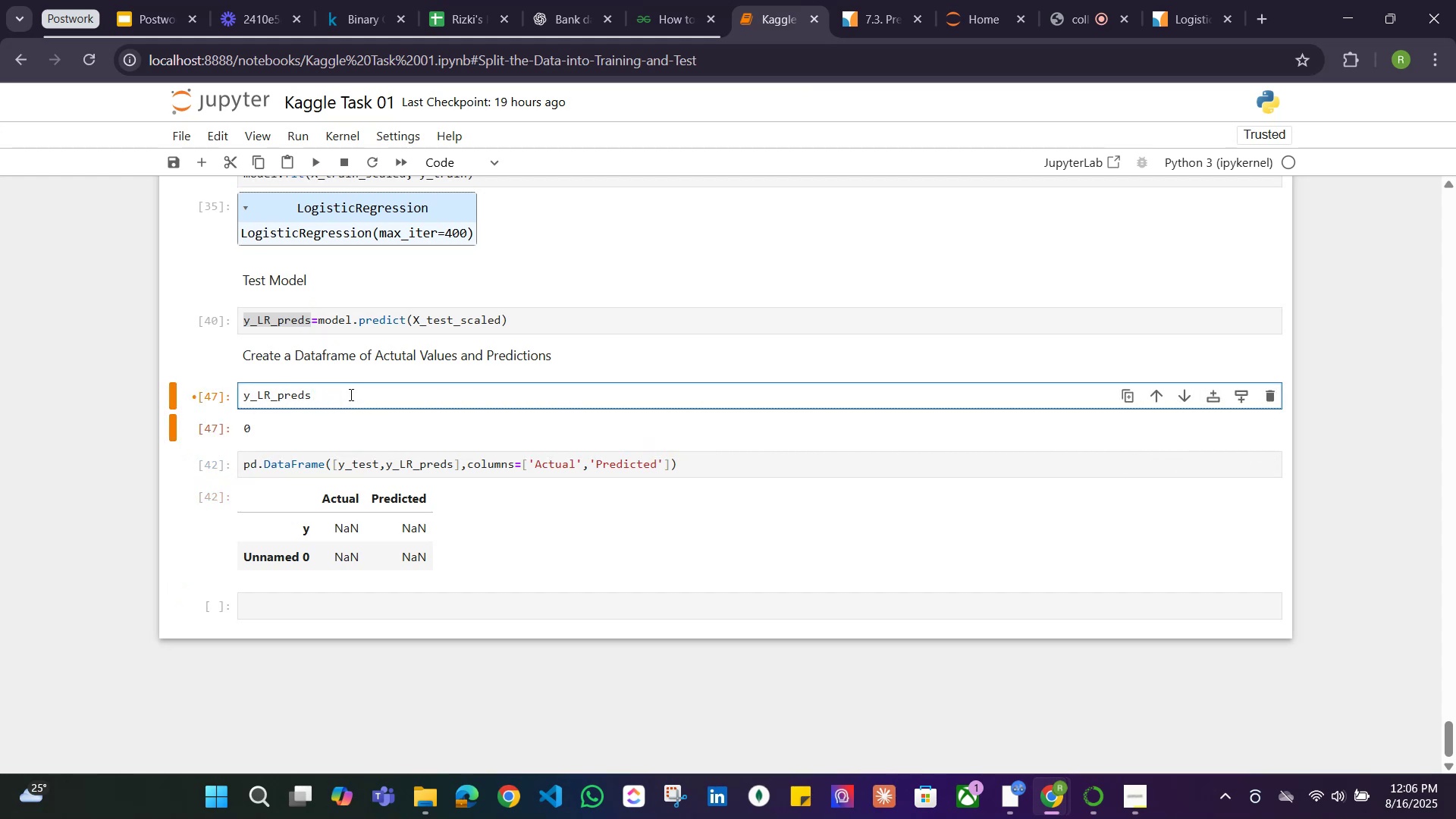 
key(Control+Z)
 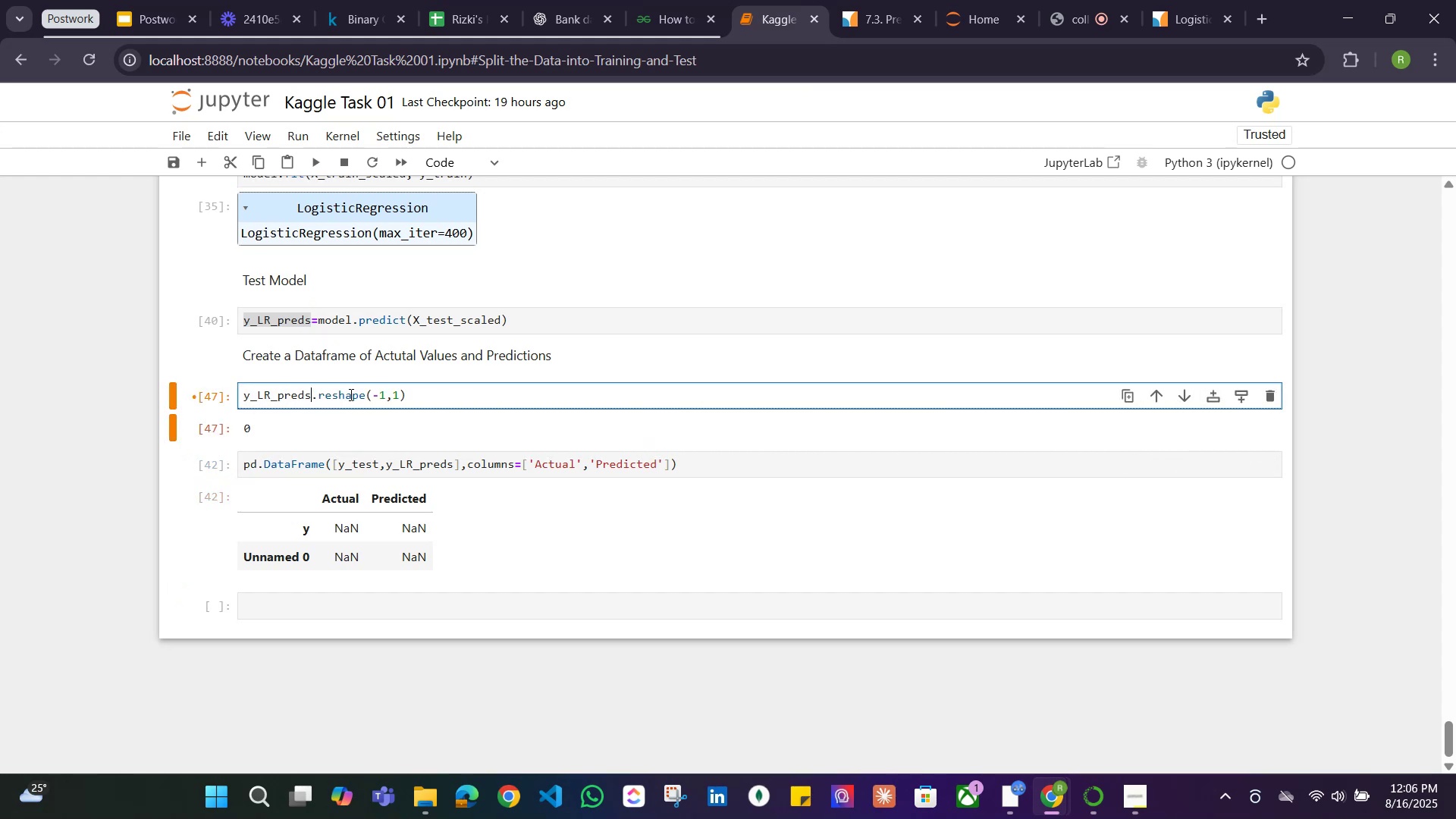 
key(Control+Z)
 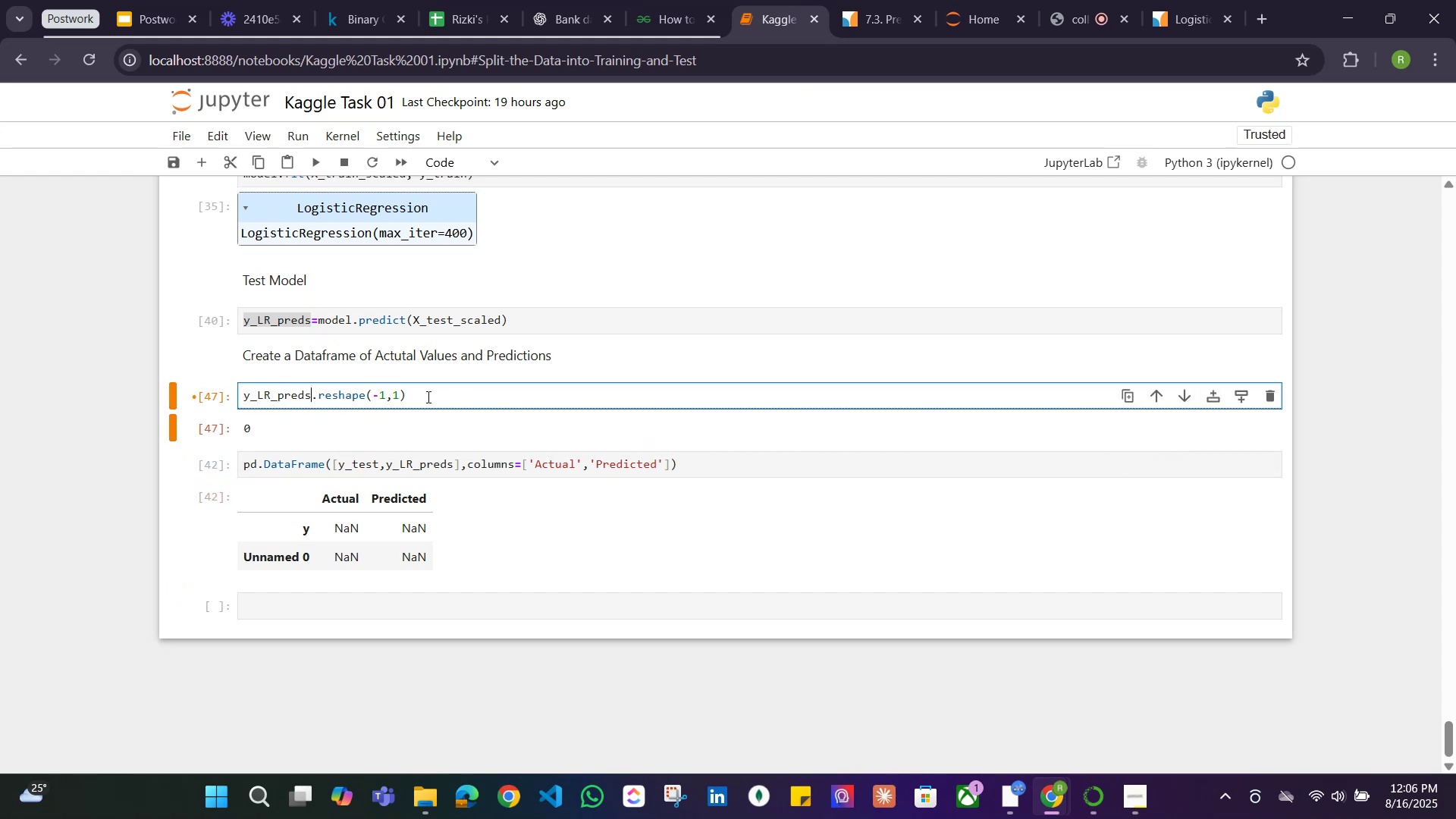 
left_click([433, 397])
 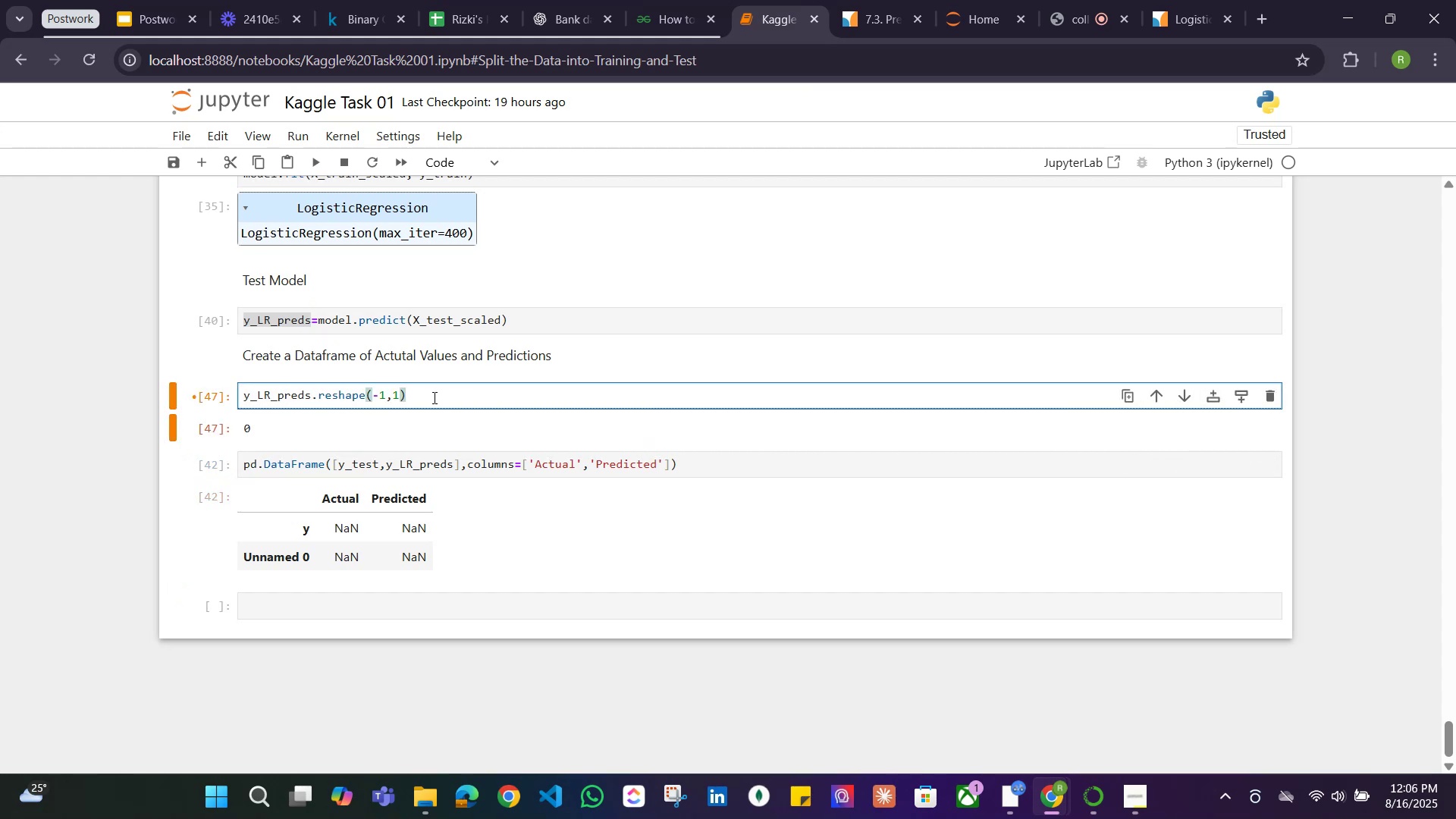 
key(ArrowLeft)
 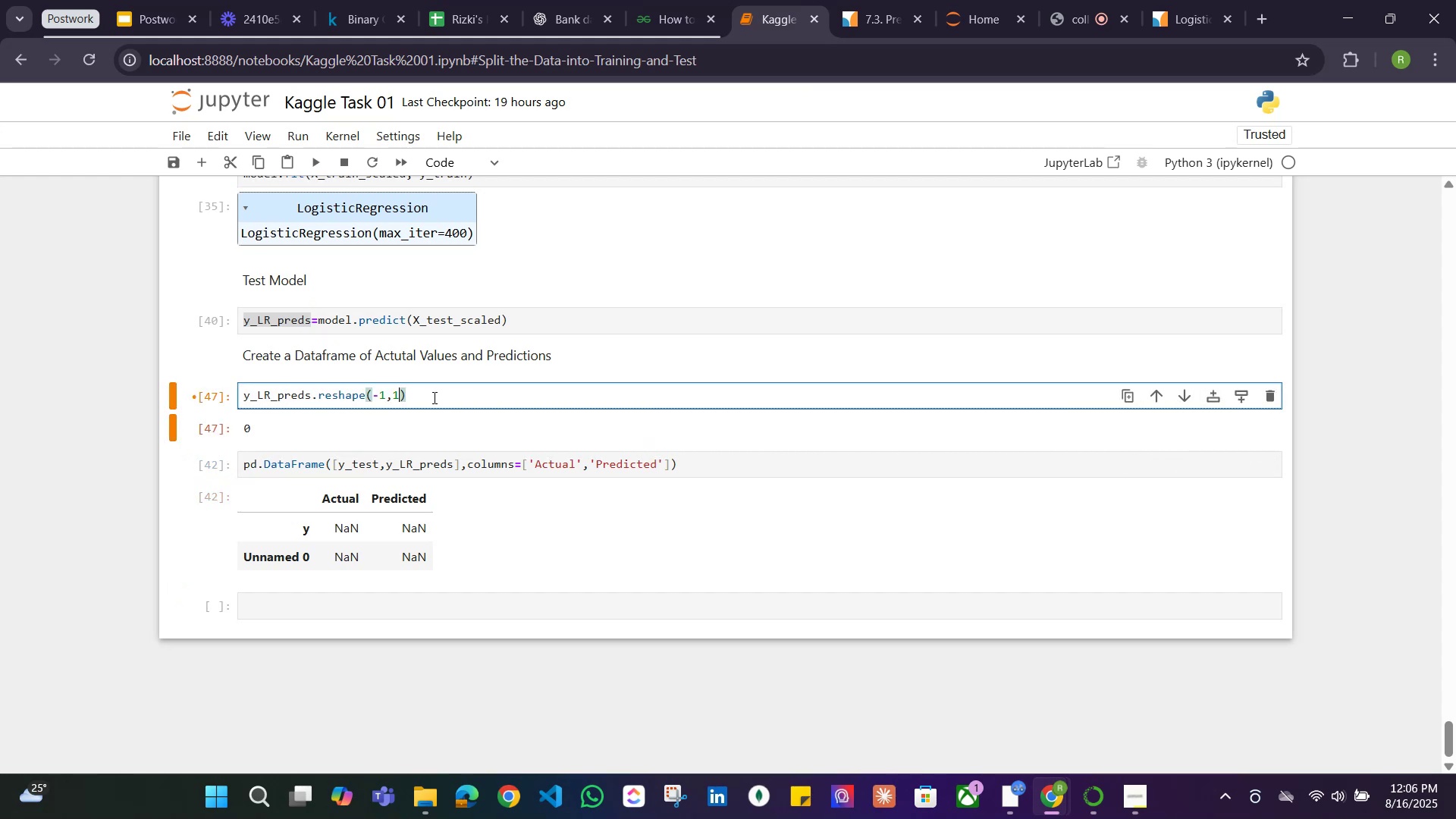 
key(ArrowLeft)
 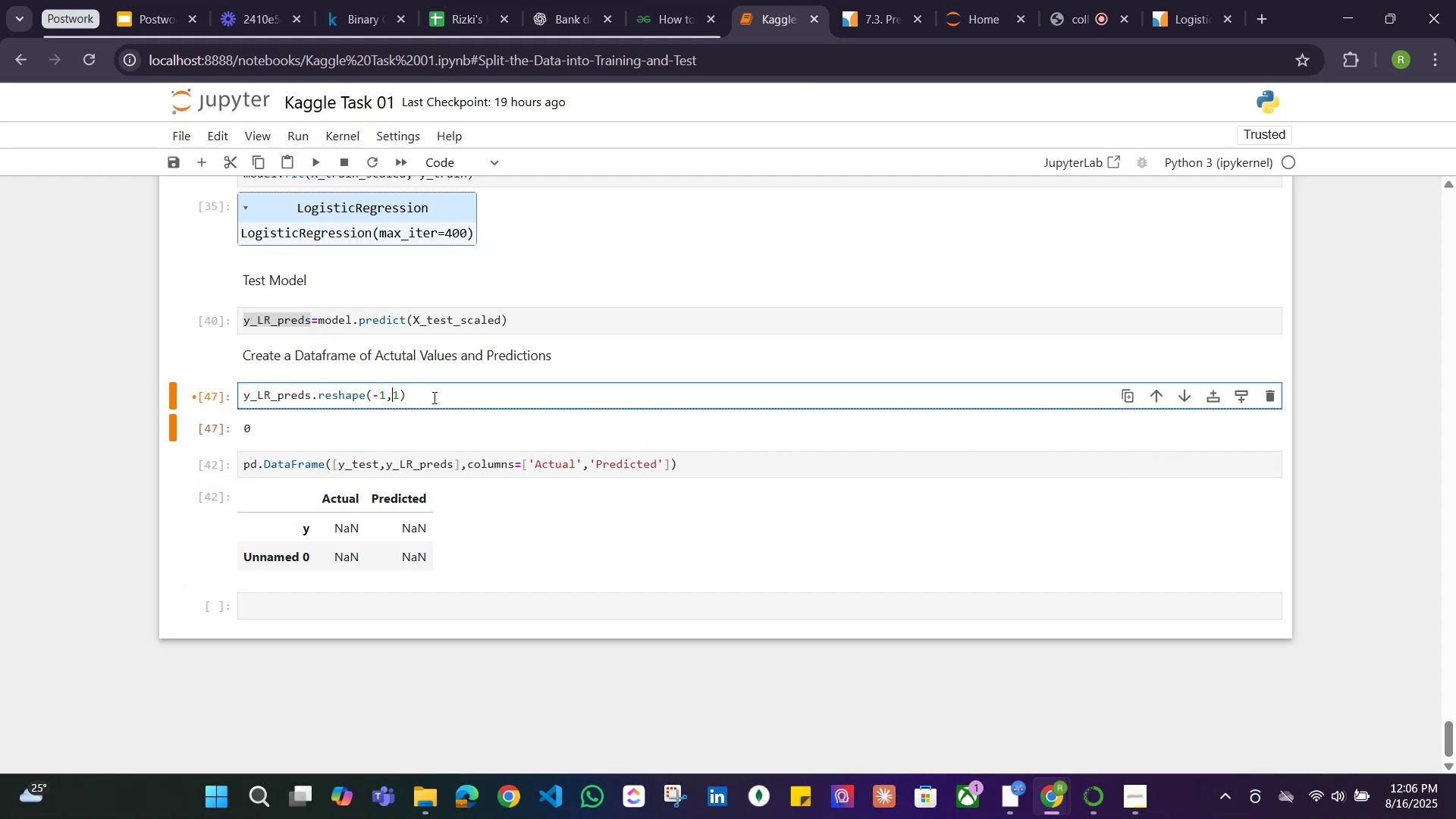 
key(ArrowLeft)
 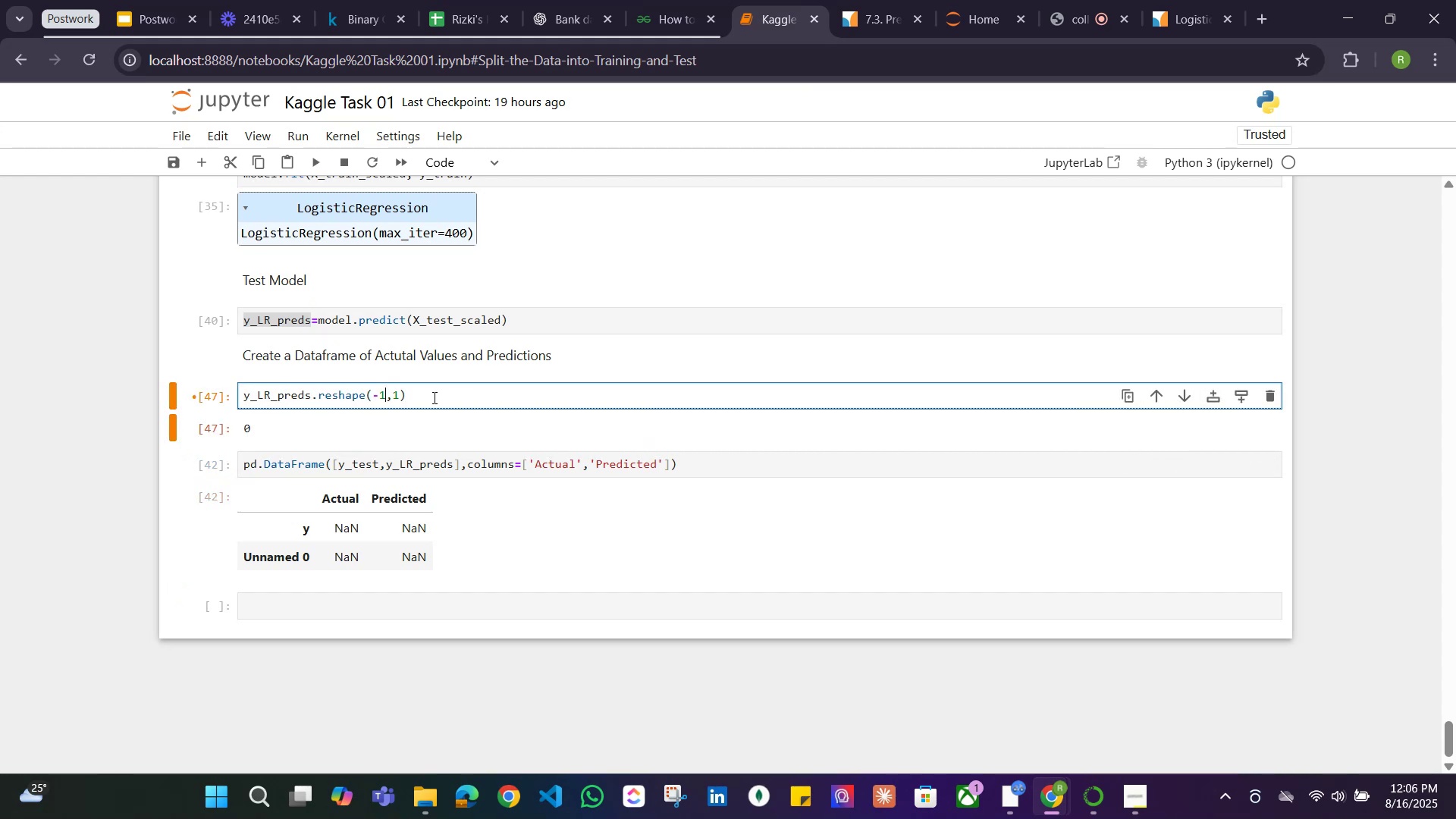 
key(ArrowLeft)
 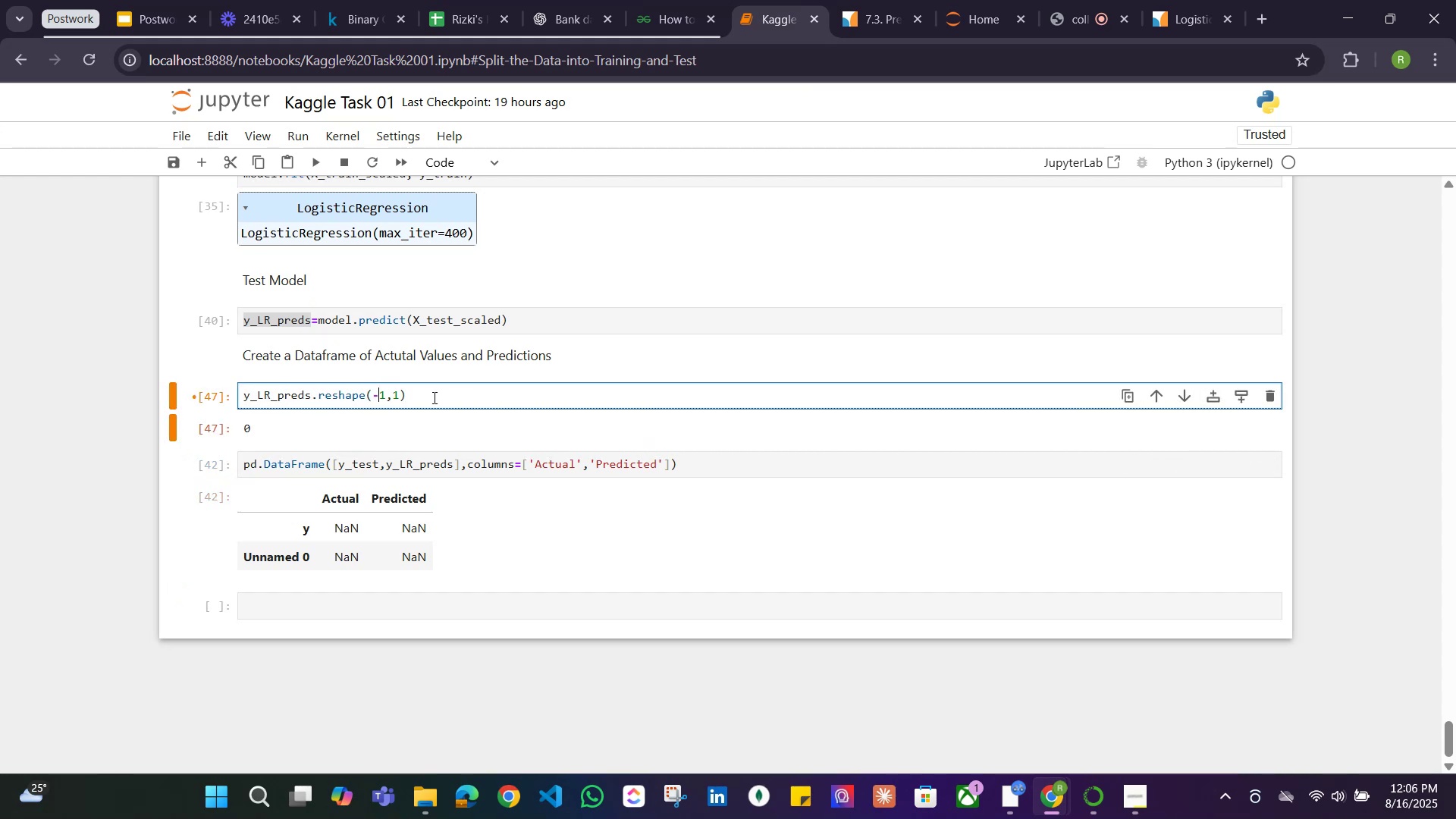 
key(Backspace)
 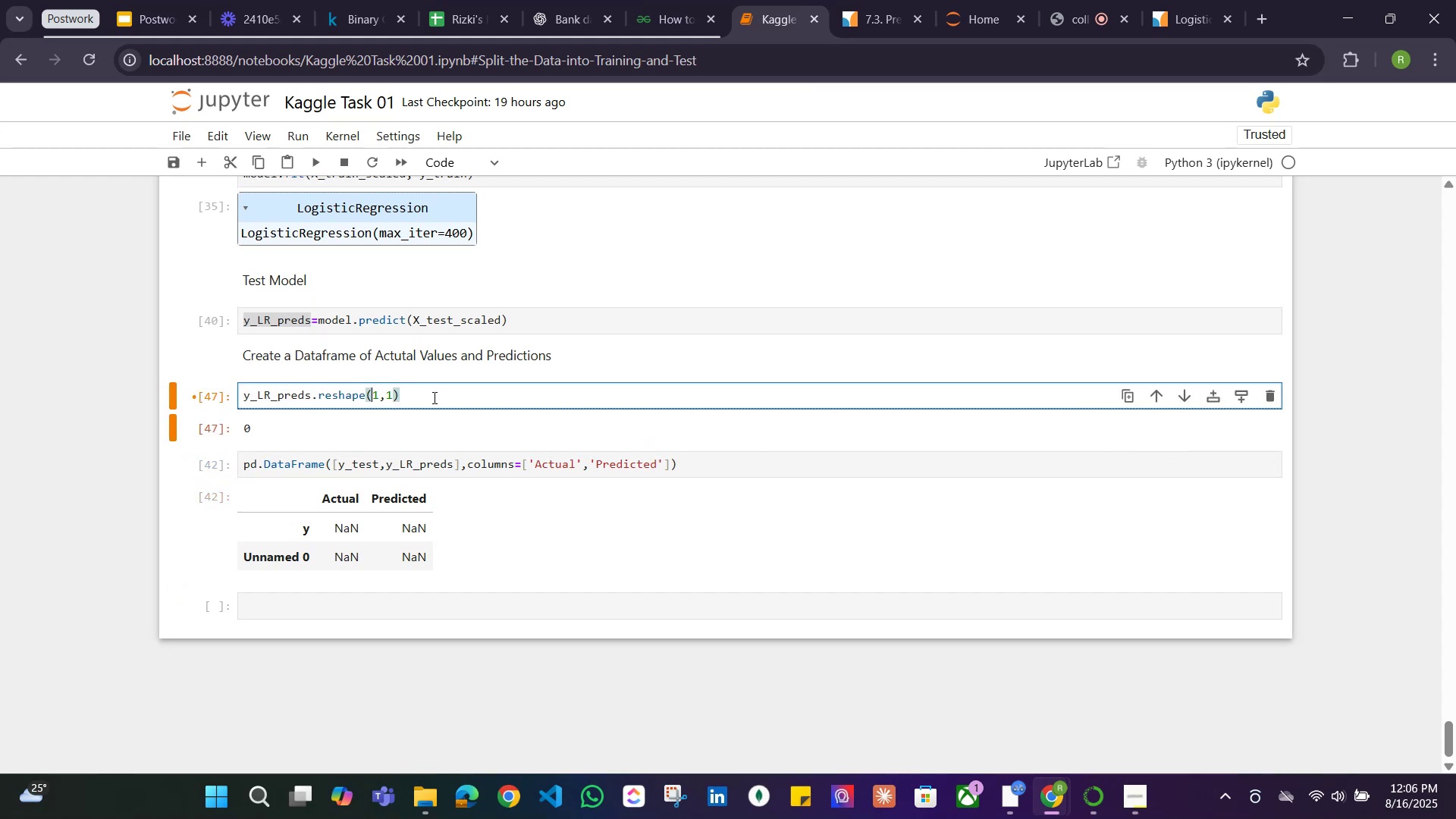 
key(ArrowRight)
 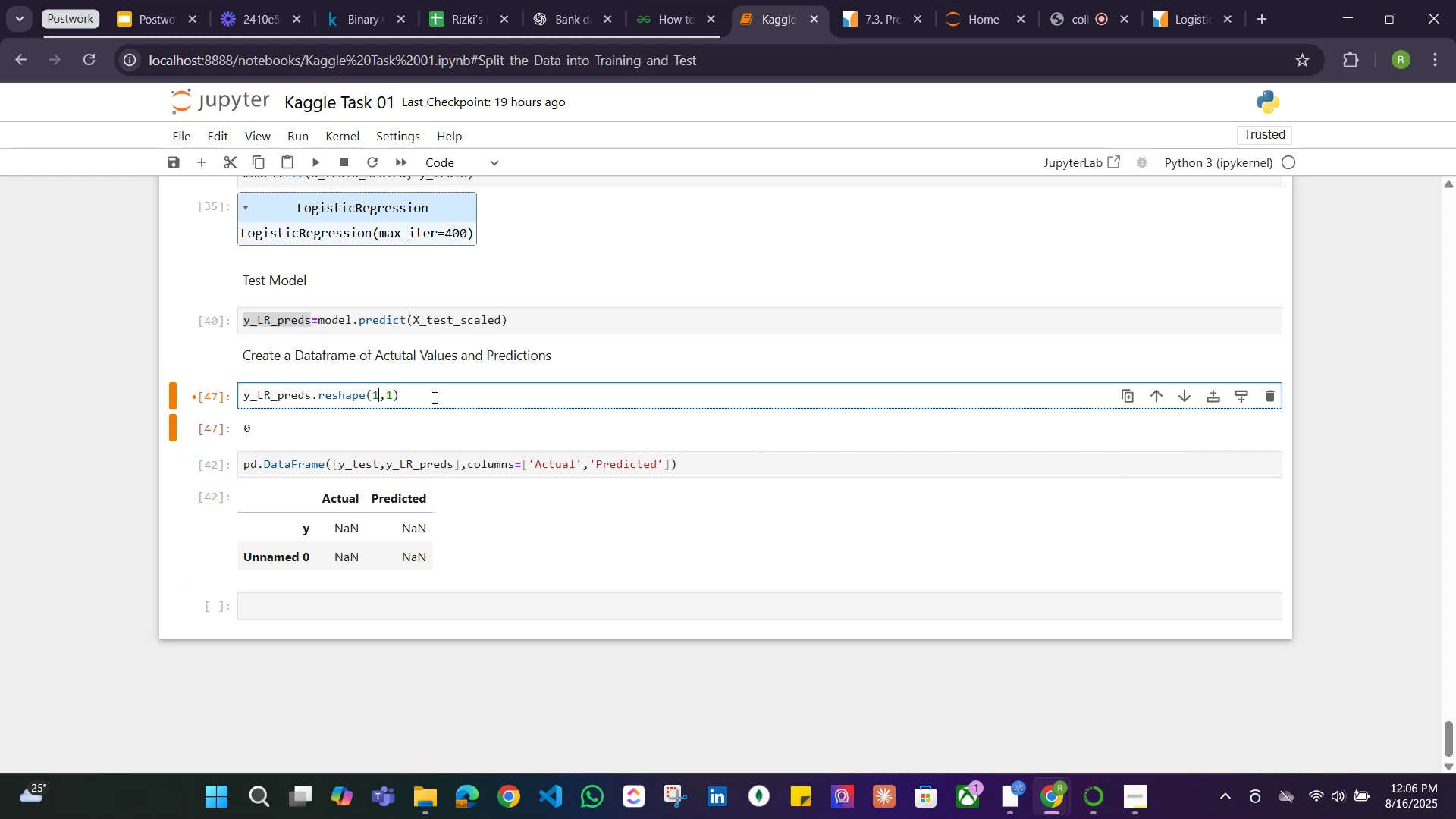 
key(ArrowRight)
 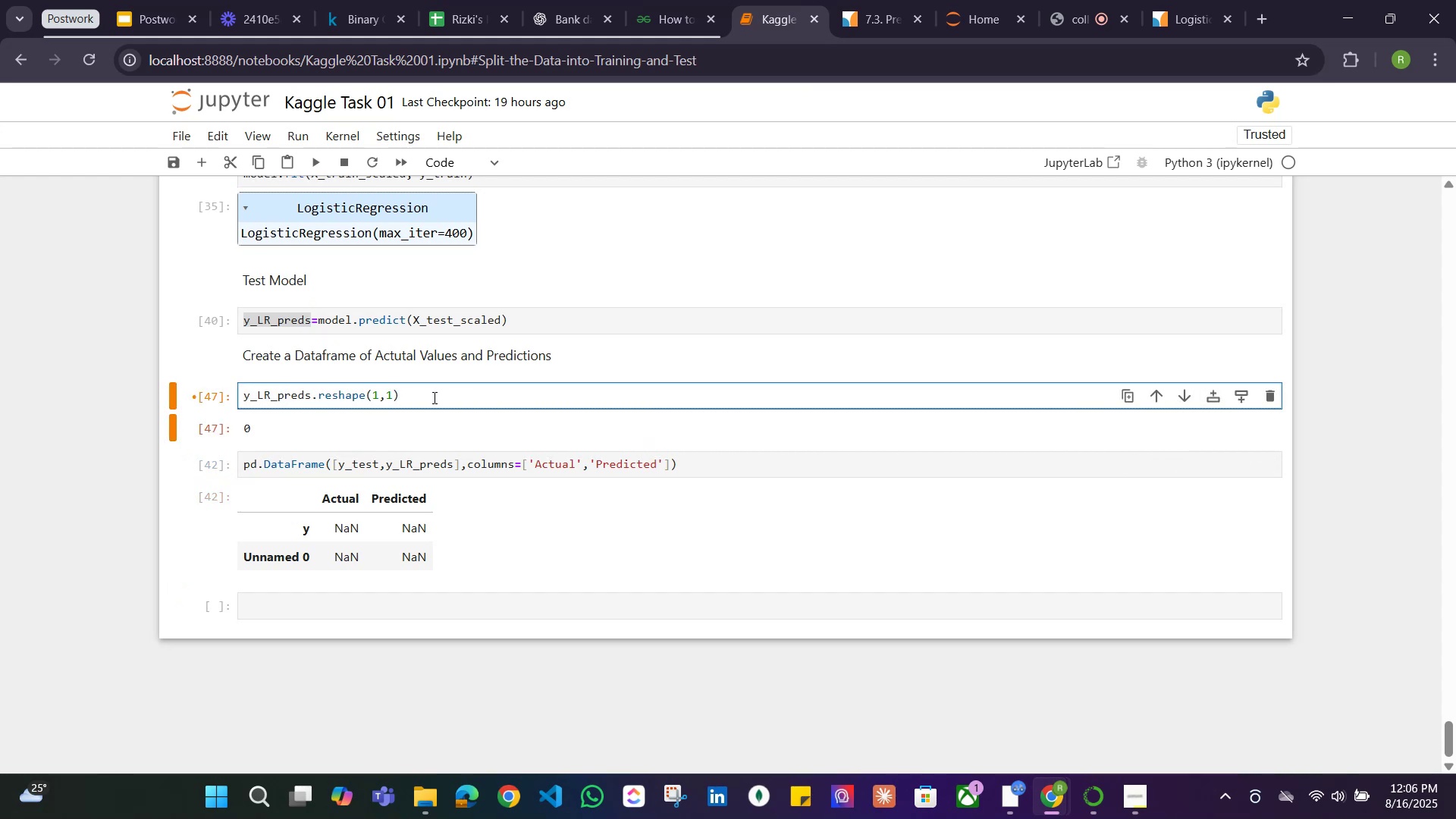 
key(Minus)
 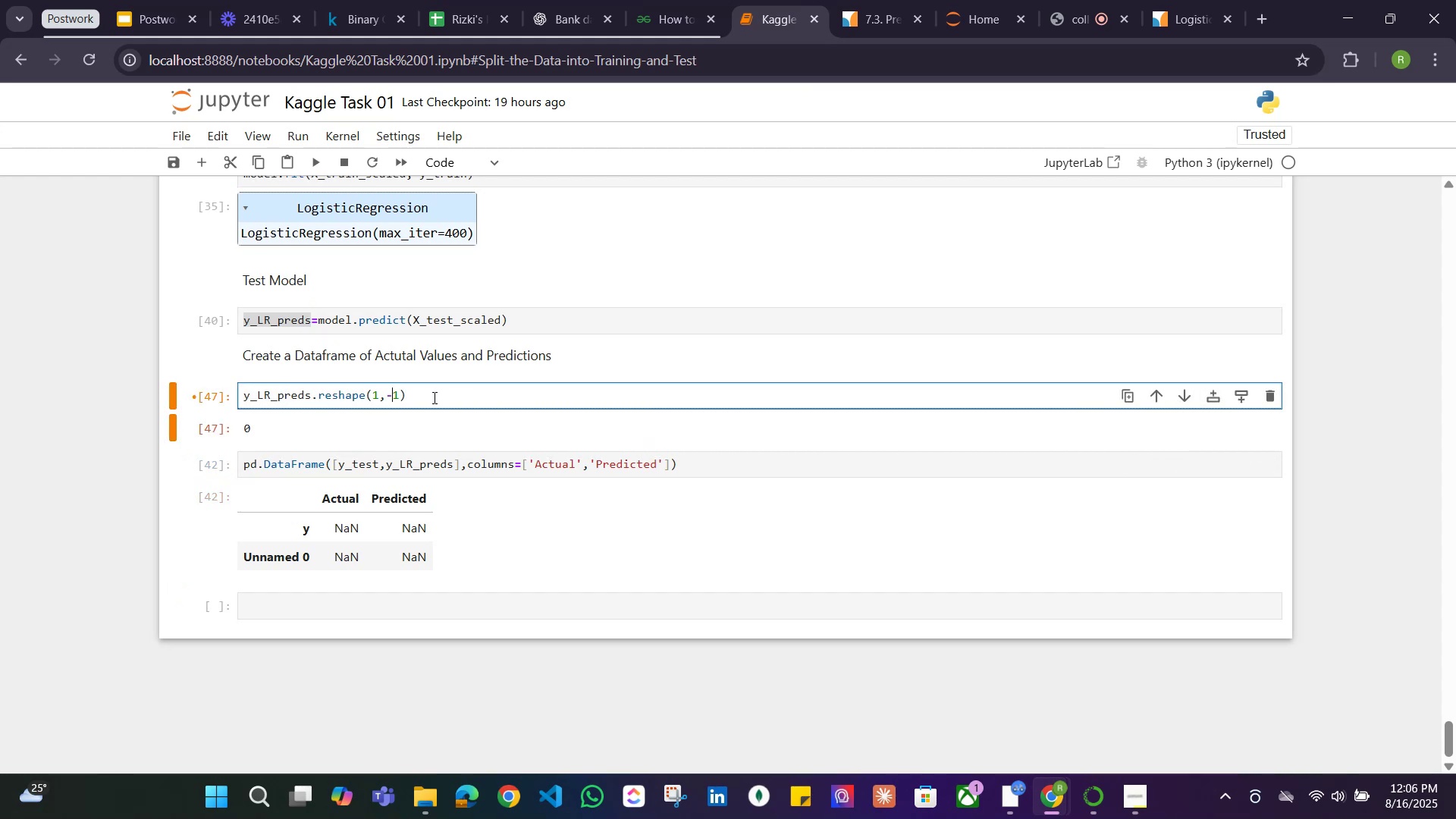 
key(Shift+ShiftRight)
 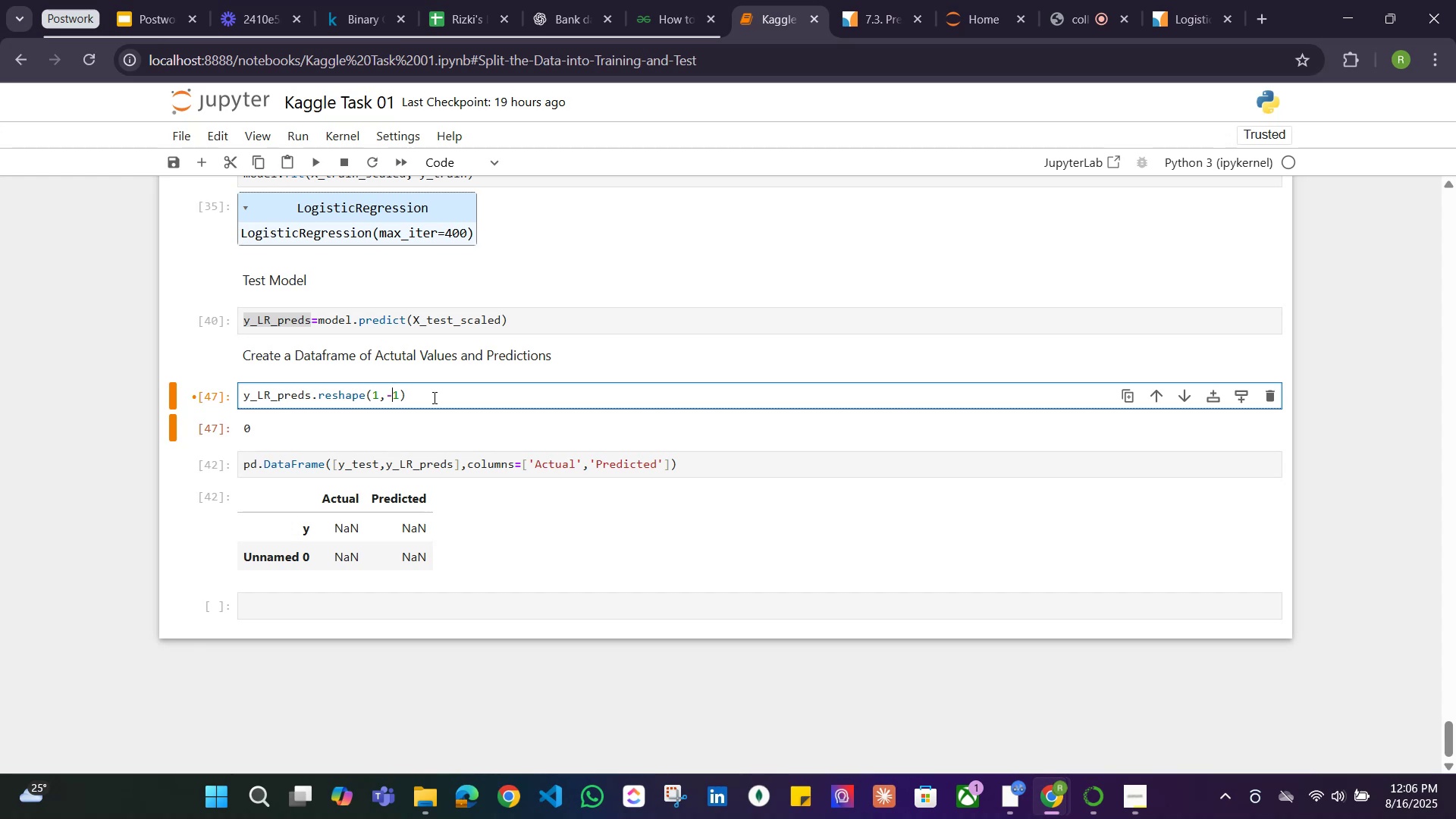 
key(Shift+Enter)
 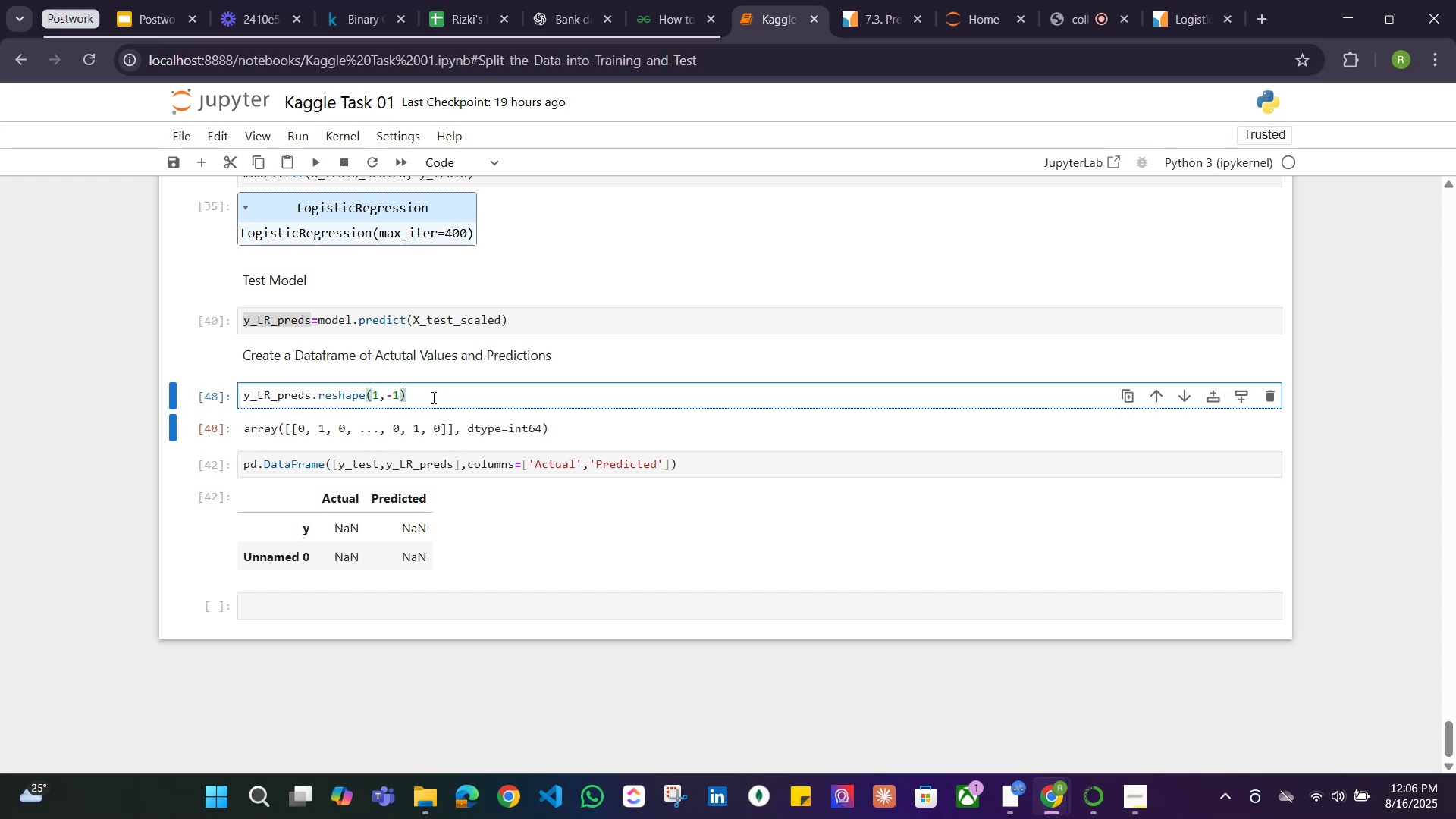 
key(BracketLeft)
 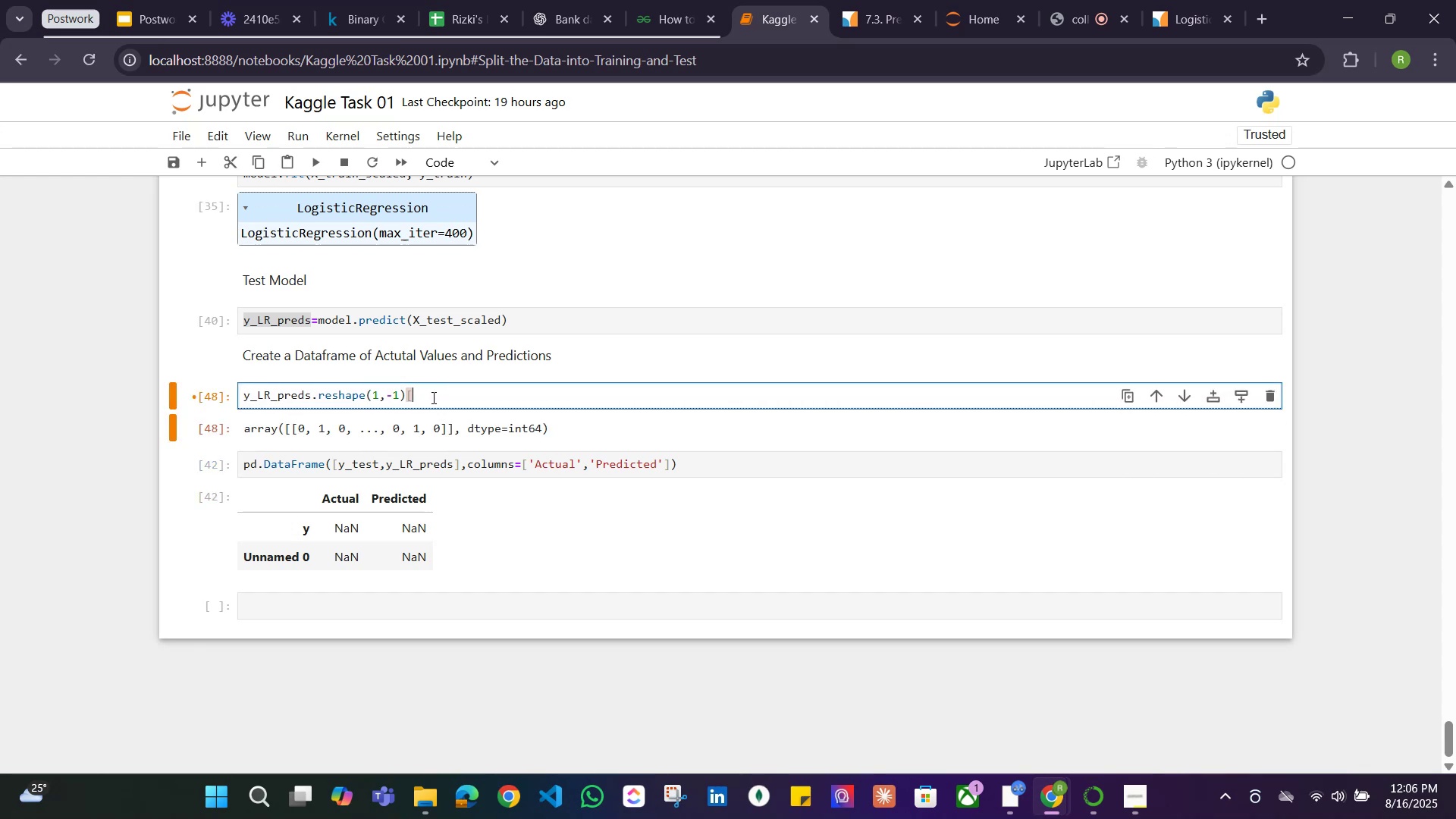 
key(0)
 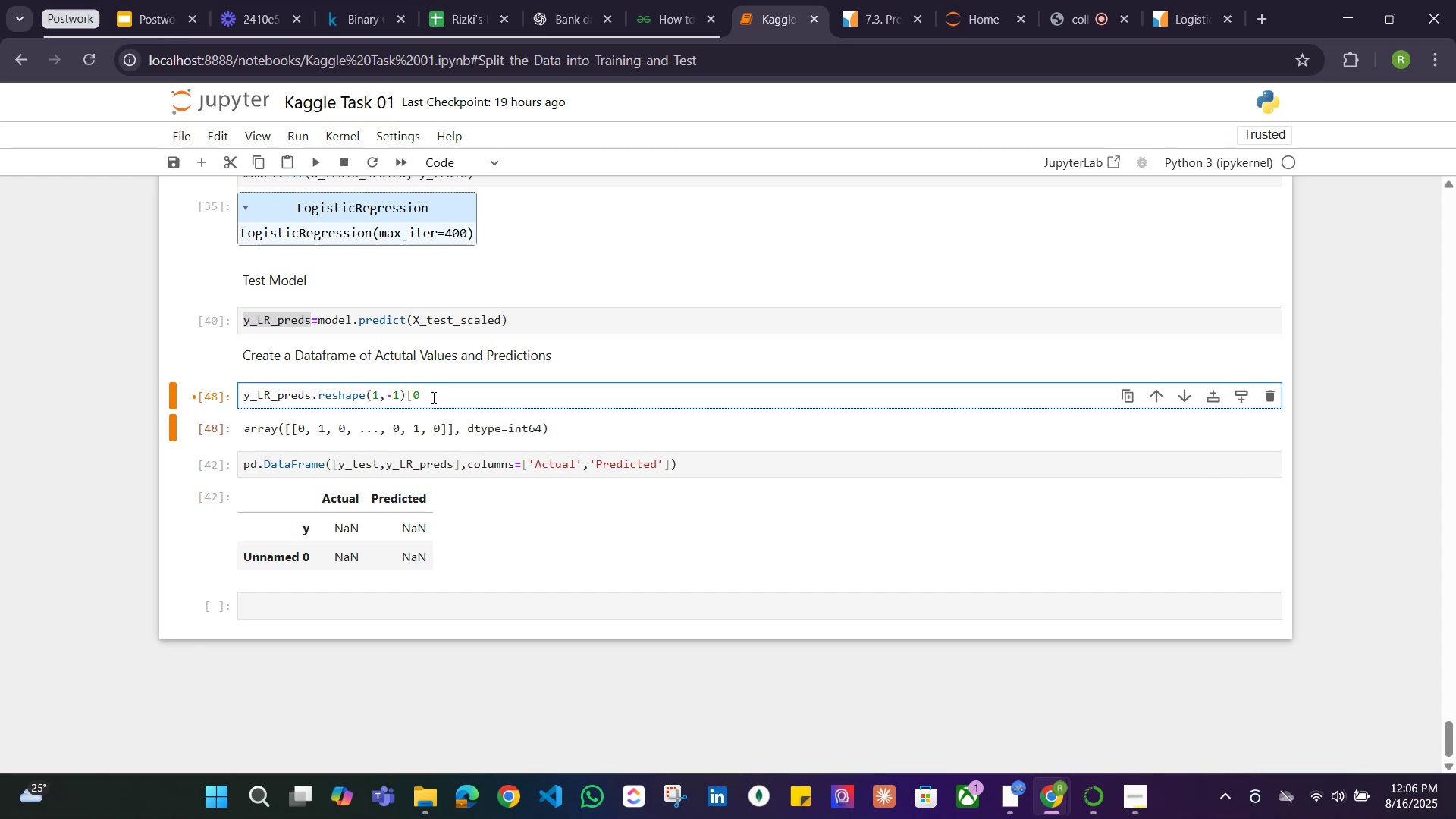 
key(BracketRight)
 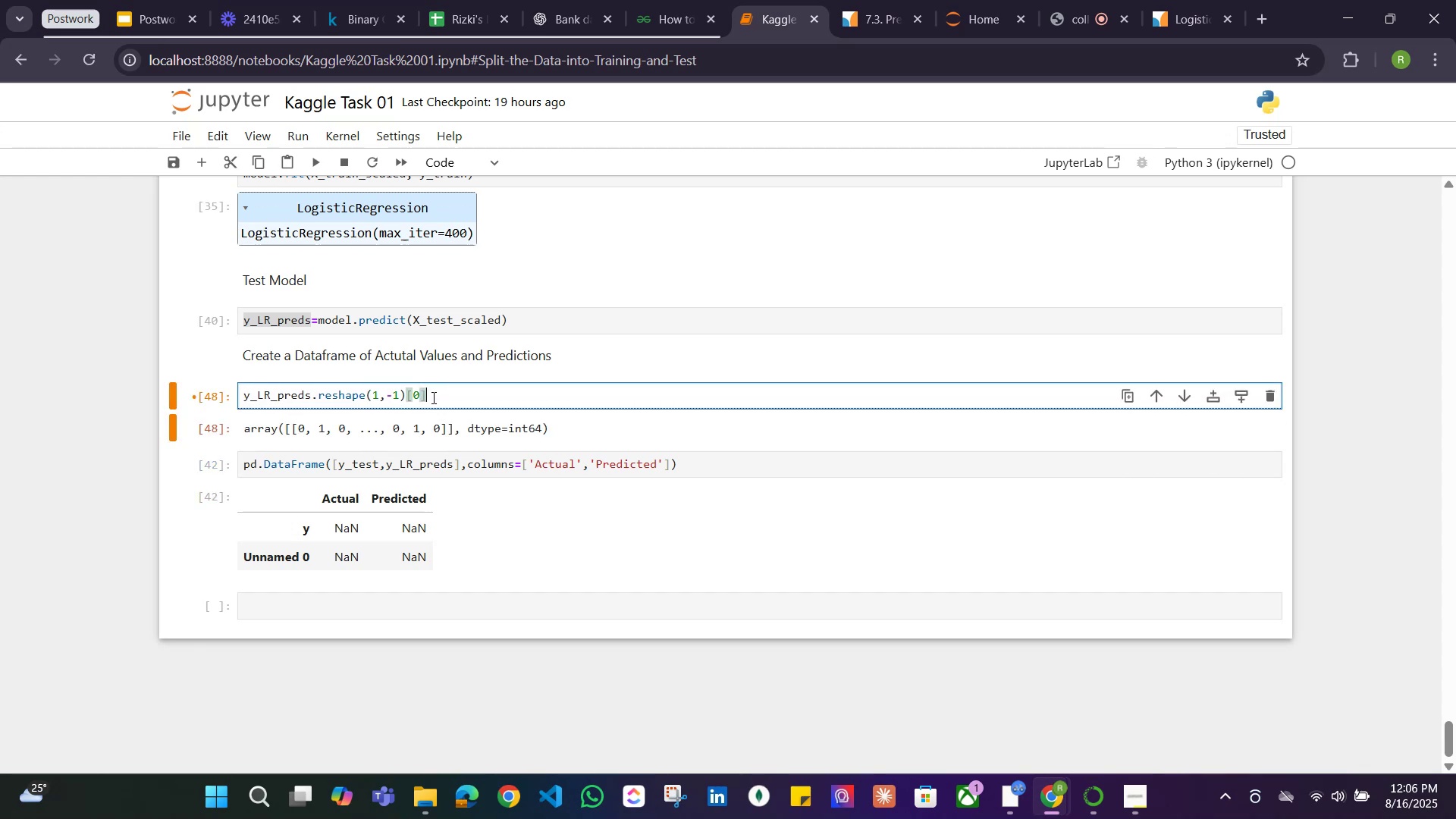 
key(Shift+ShiftRight)
 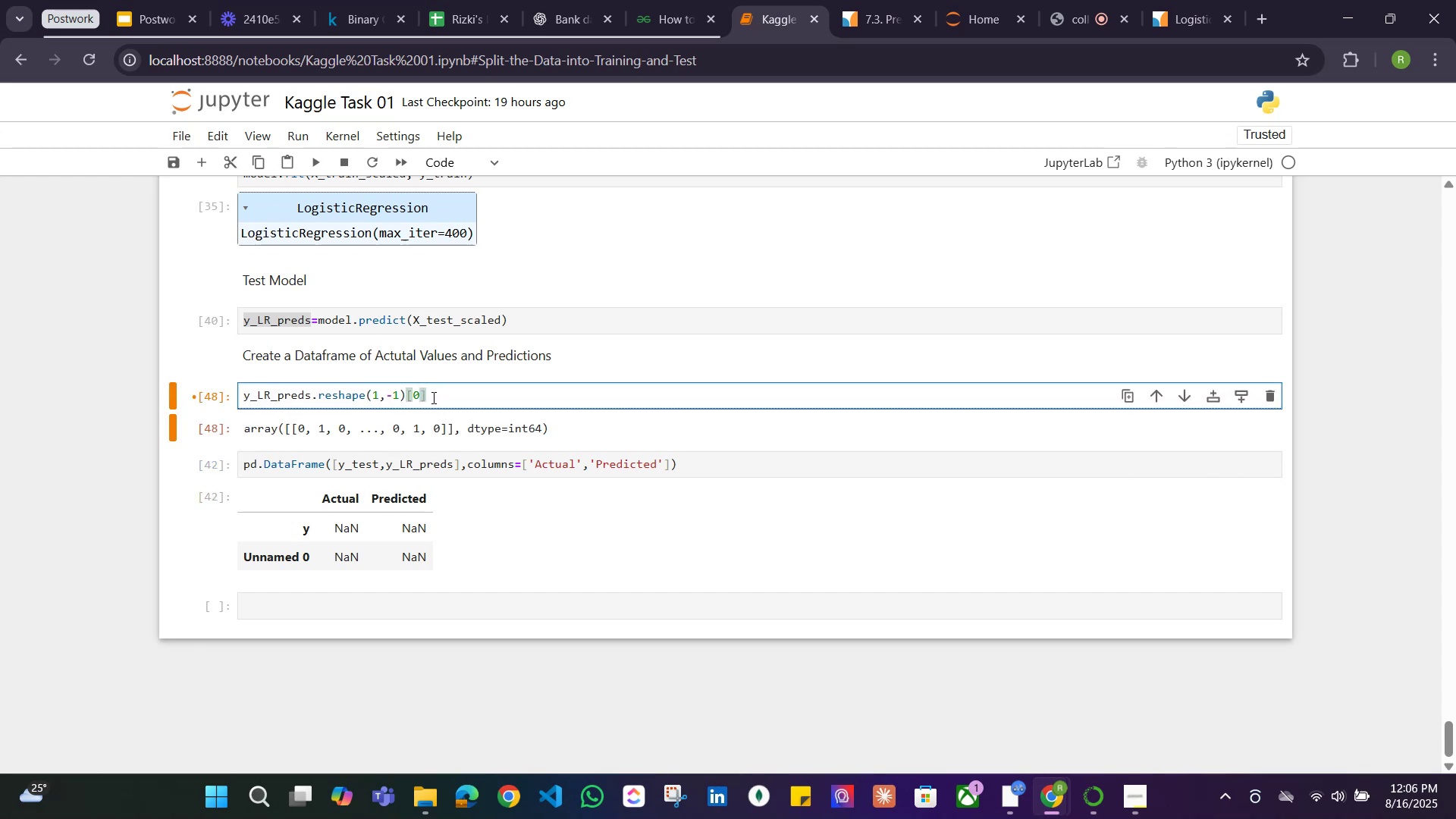 
key(Shift+Enter)
 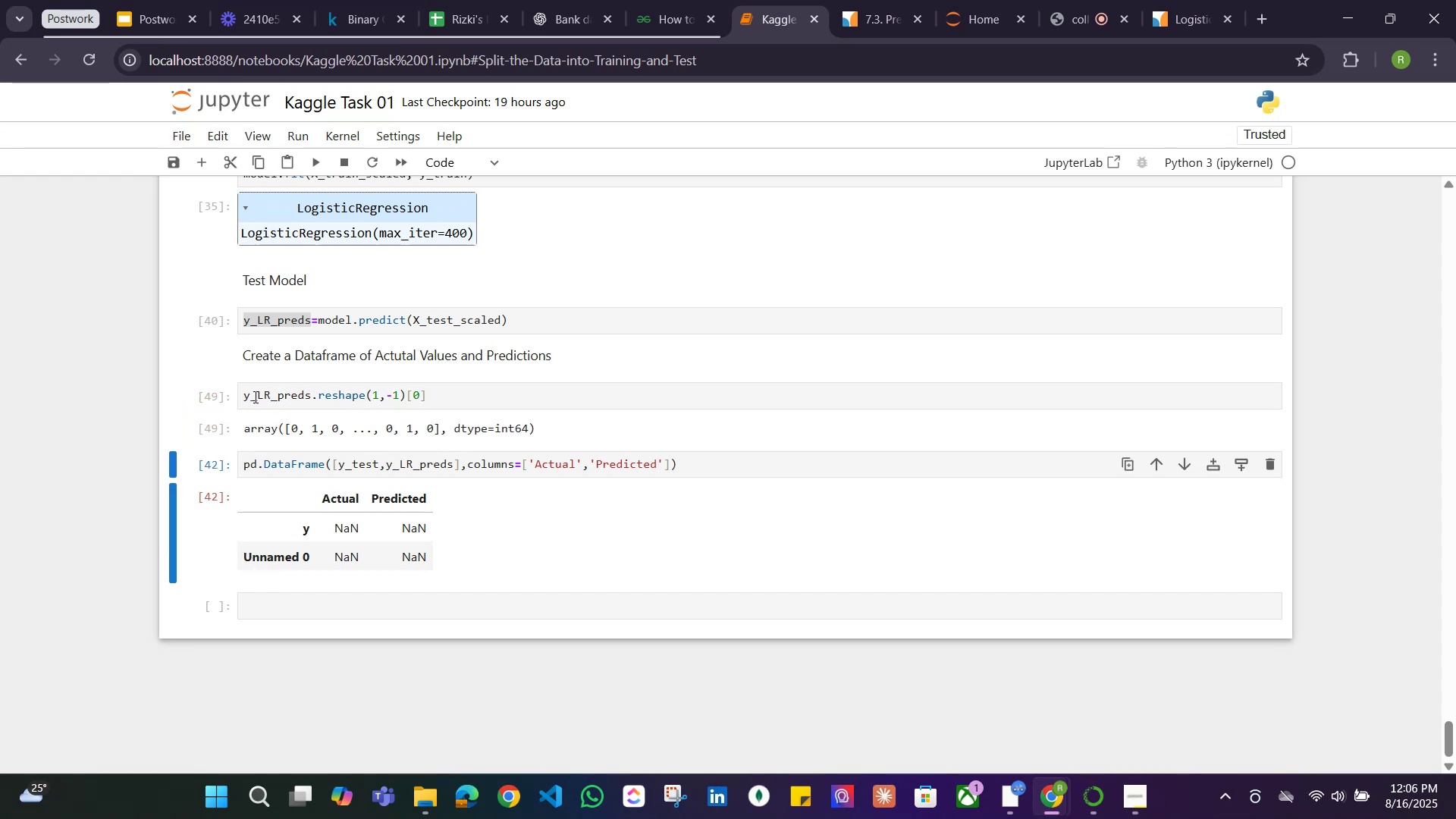 
wait(6.23)
 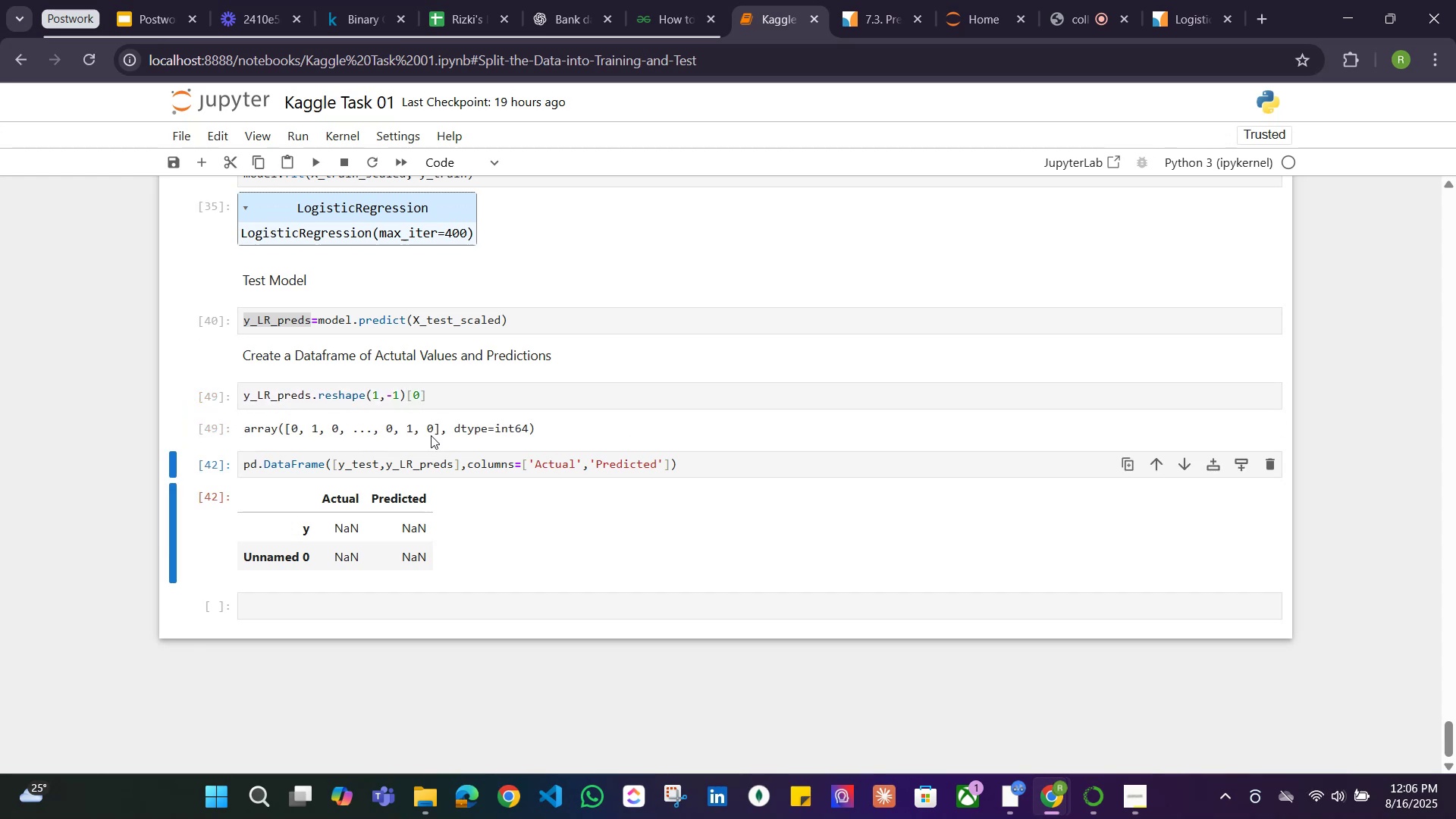 
type(lie)
key(Backspace)
type(st()
 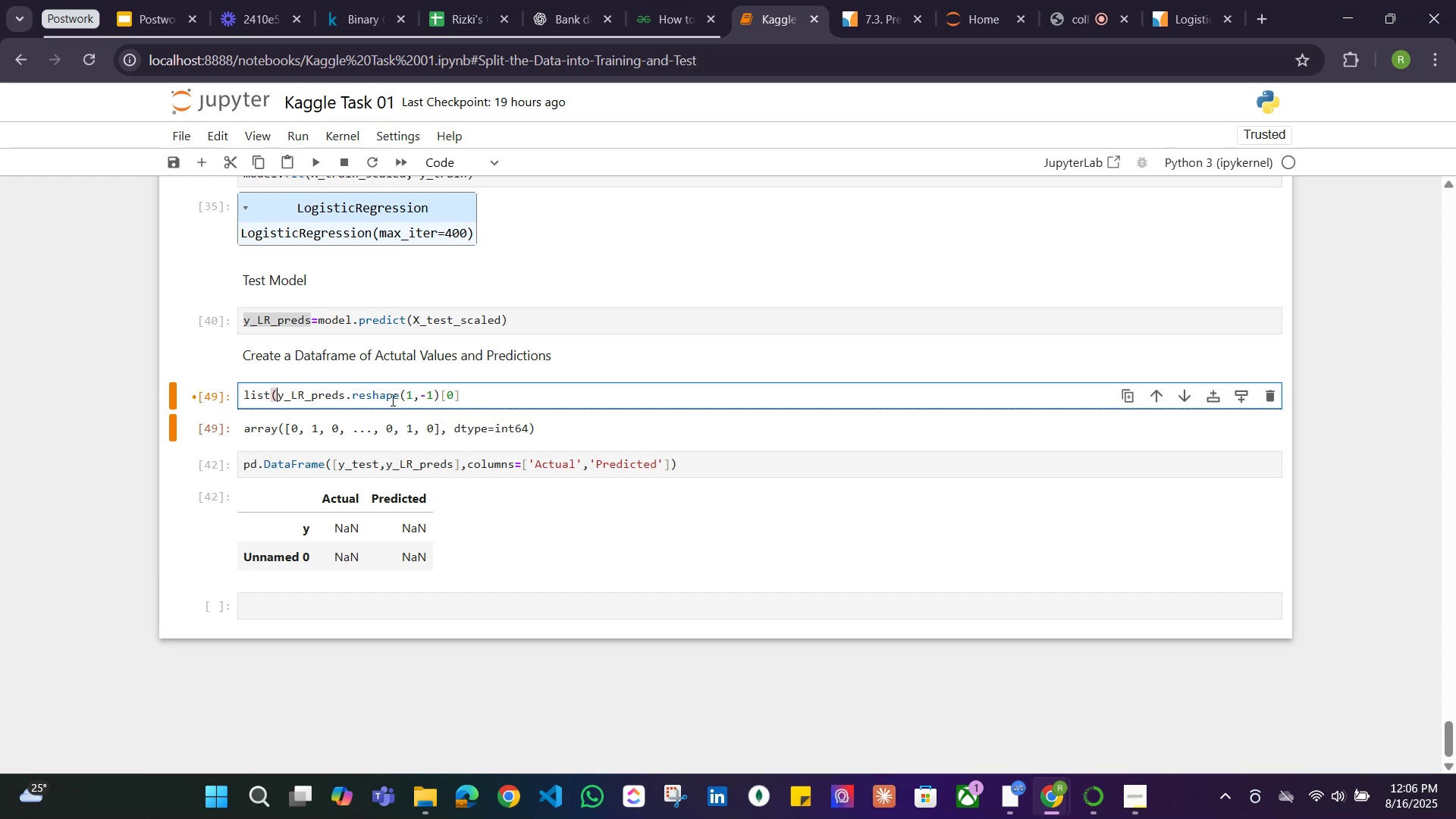 
left_click([482, 394])
 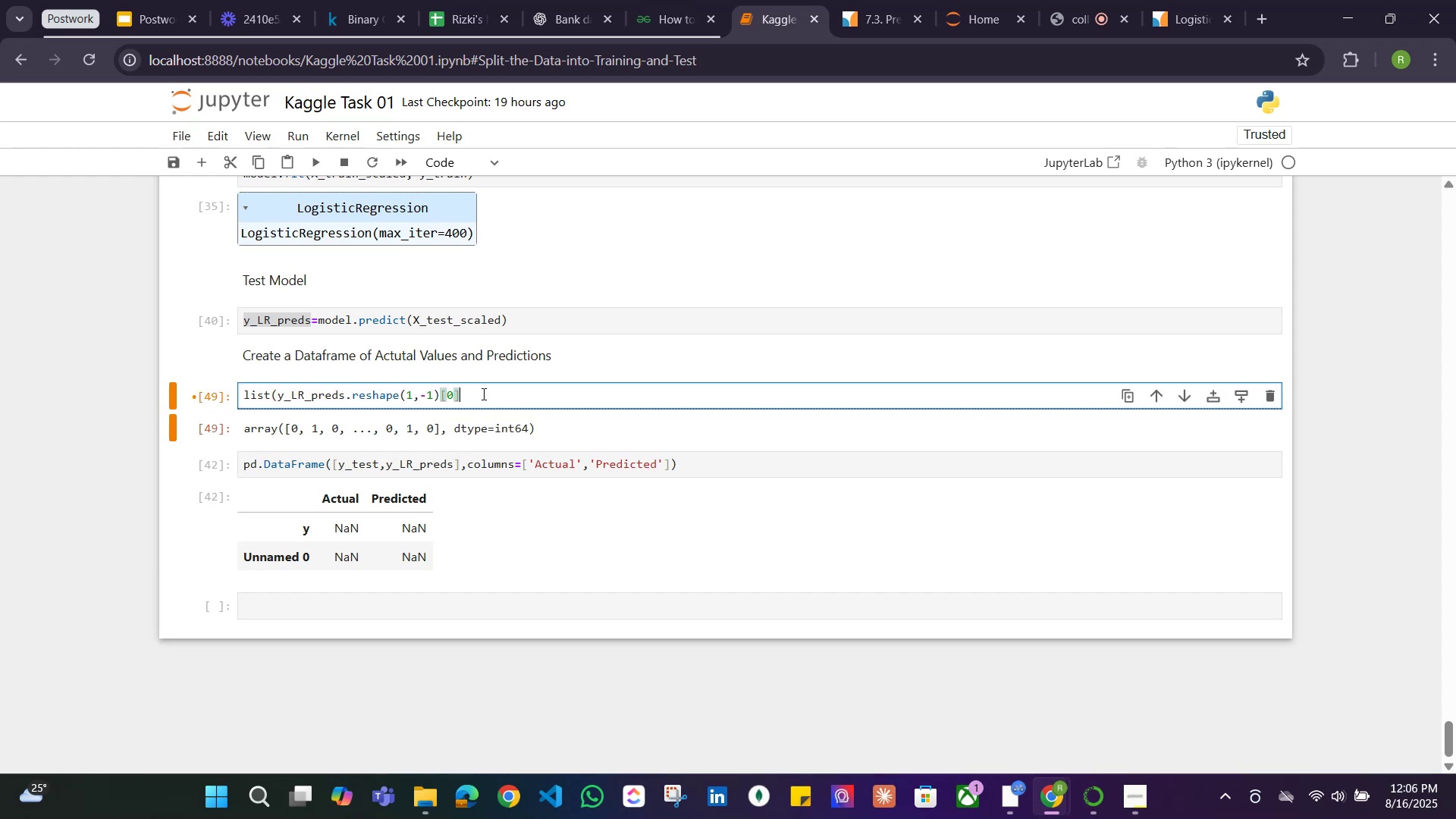 
key(Shift+0)
 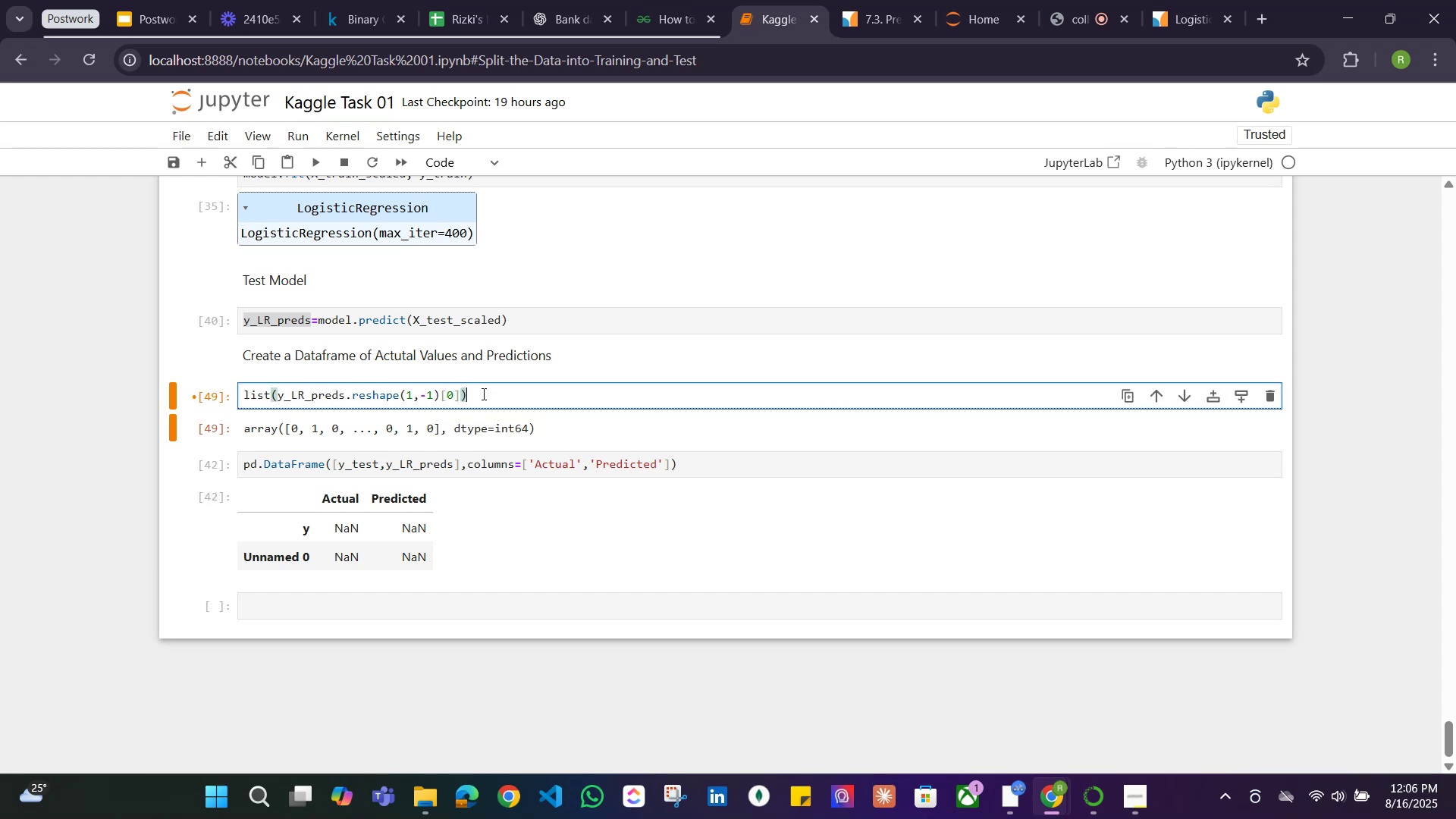 
key(Shift+ShiftRight)
 